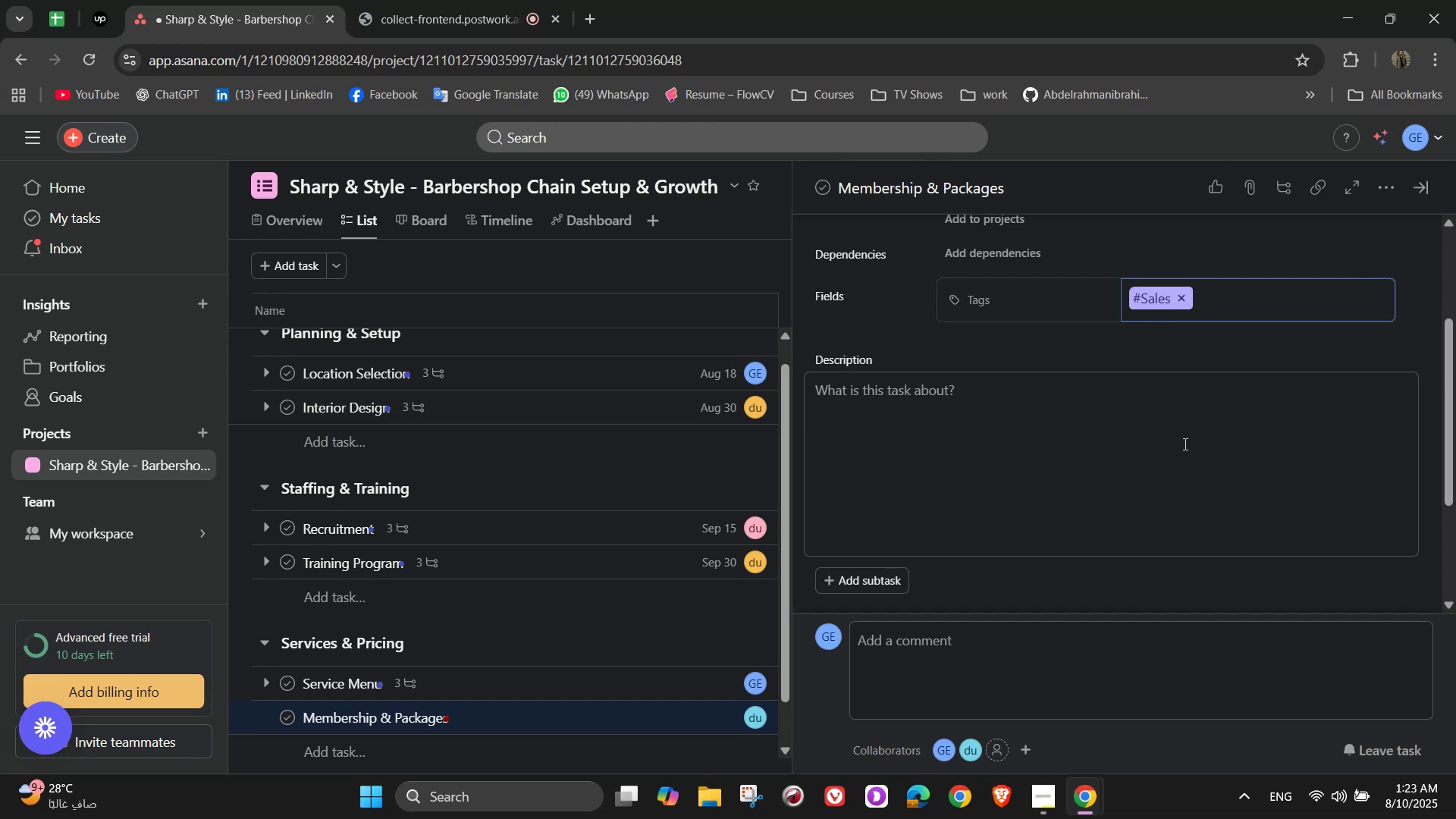 
left_click([1181, 447])
 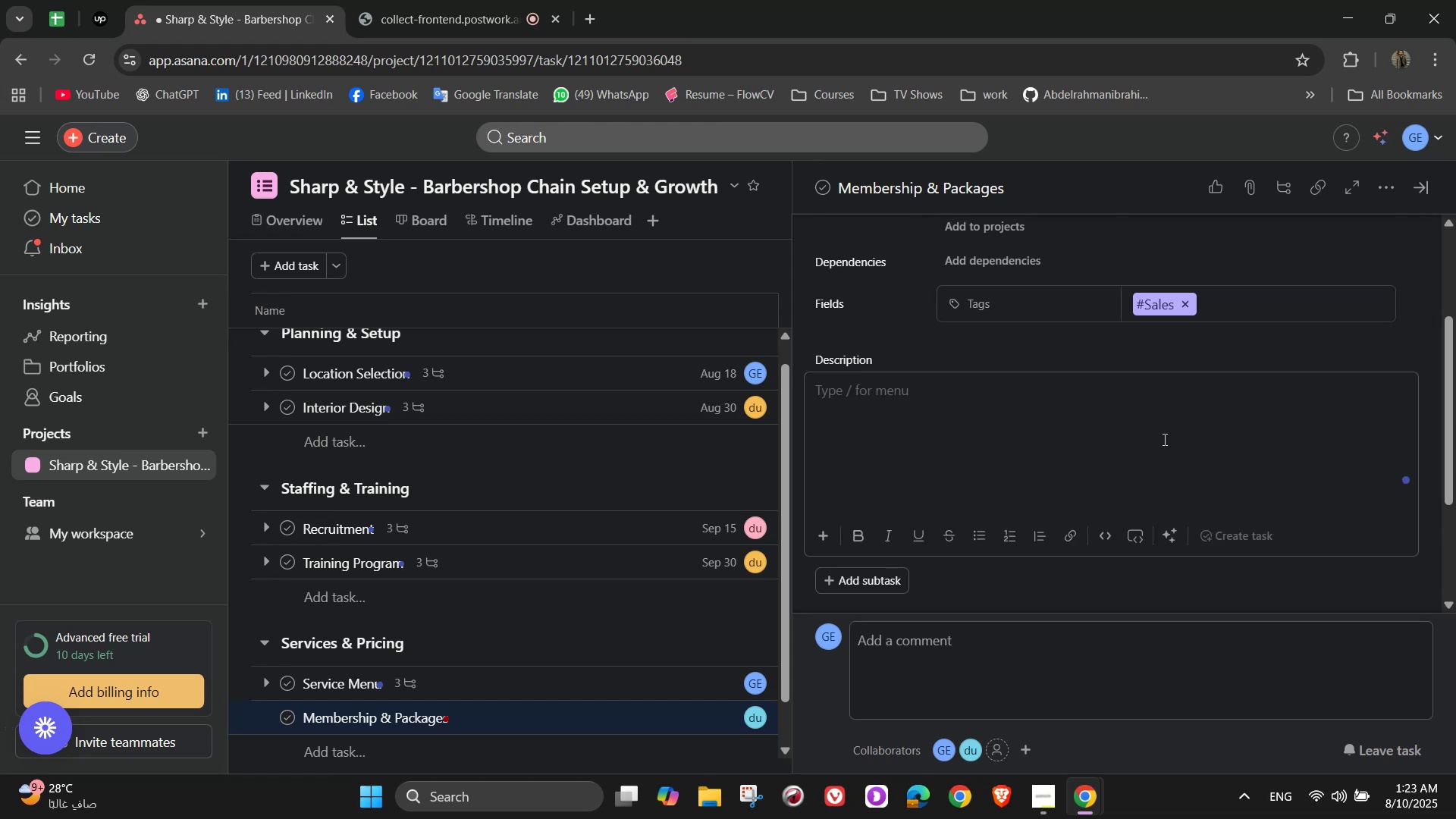 
type(Create loy)
 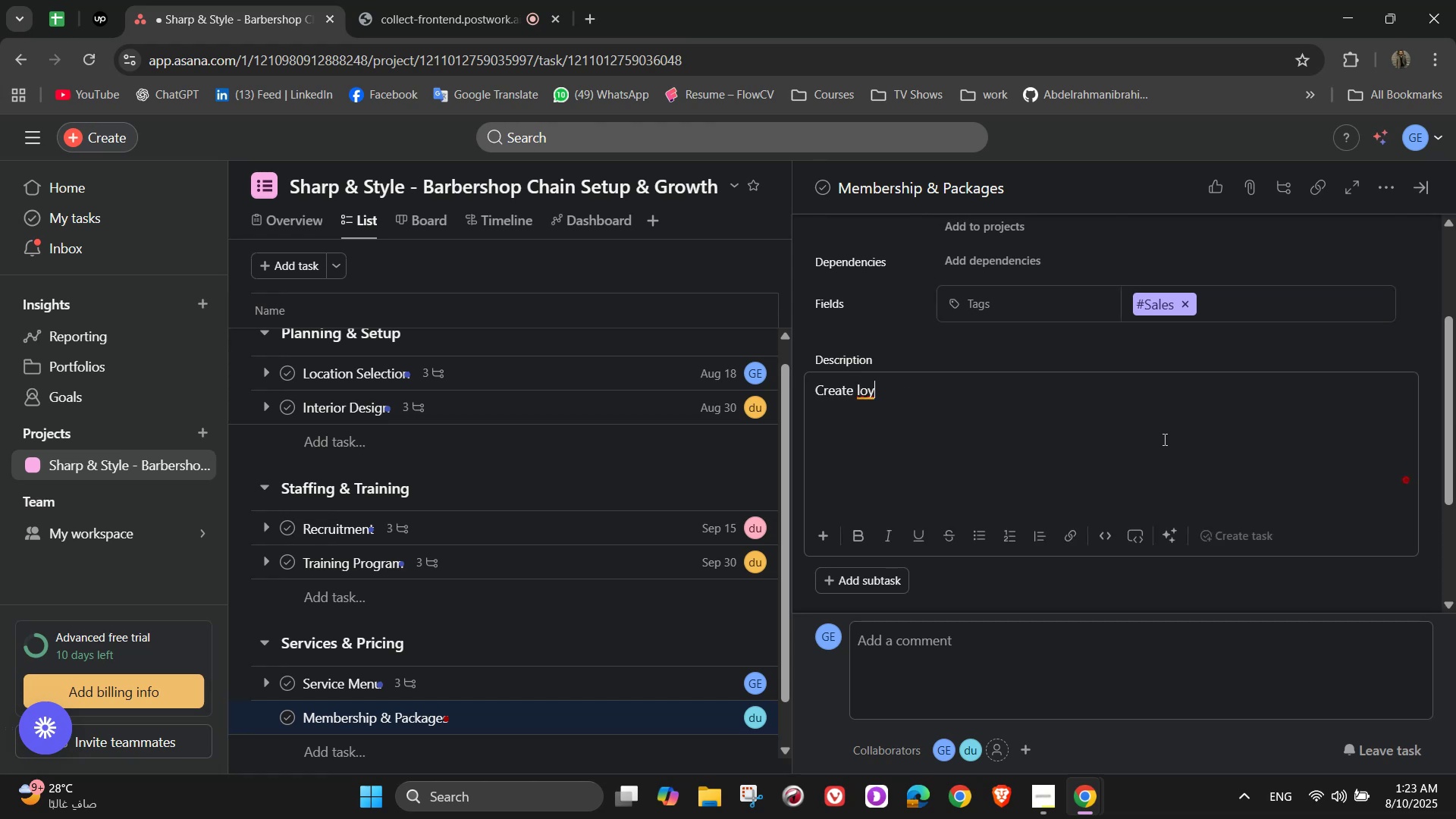 
type(alty programs)
 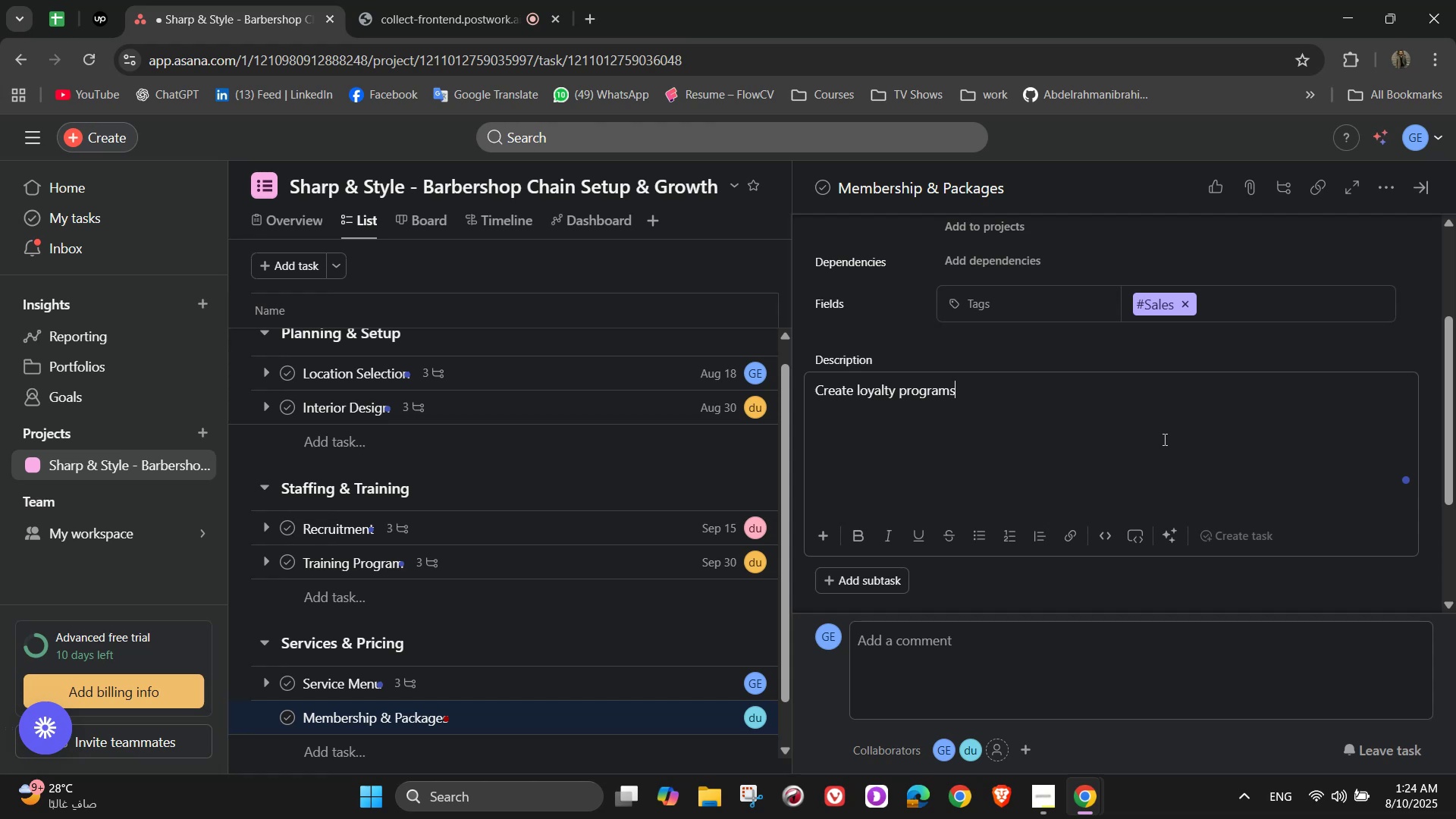 
wait(7.75)
 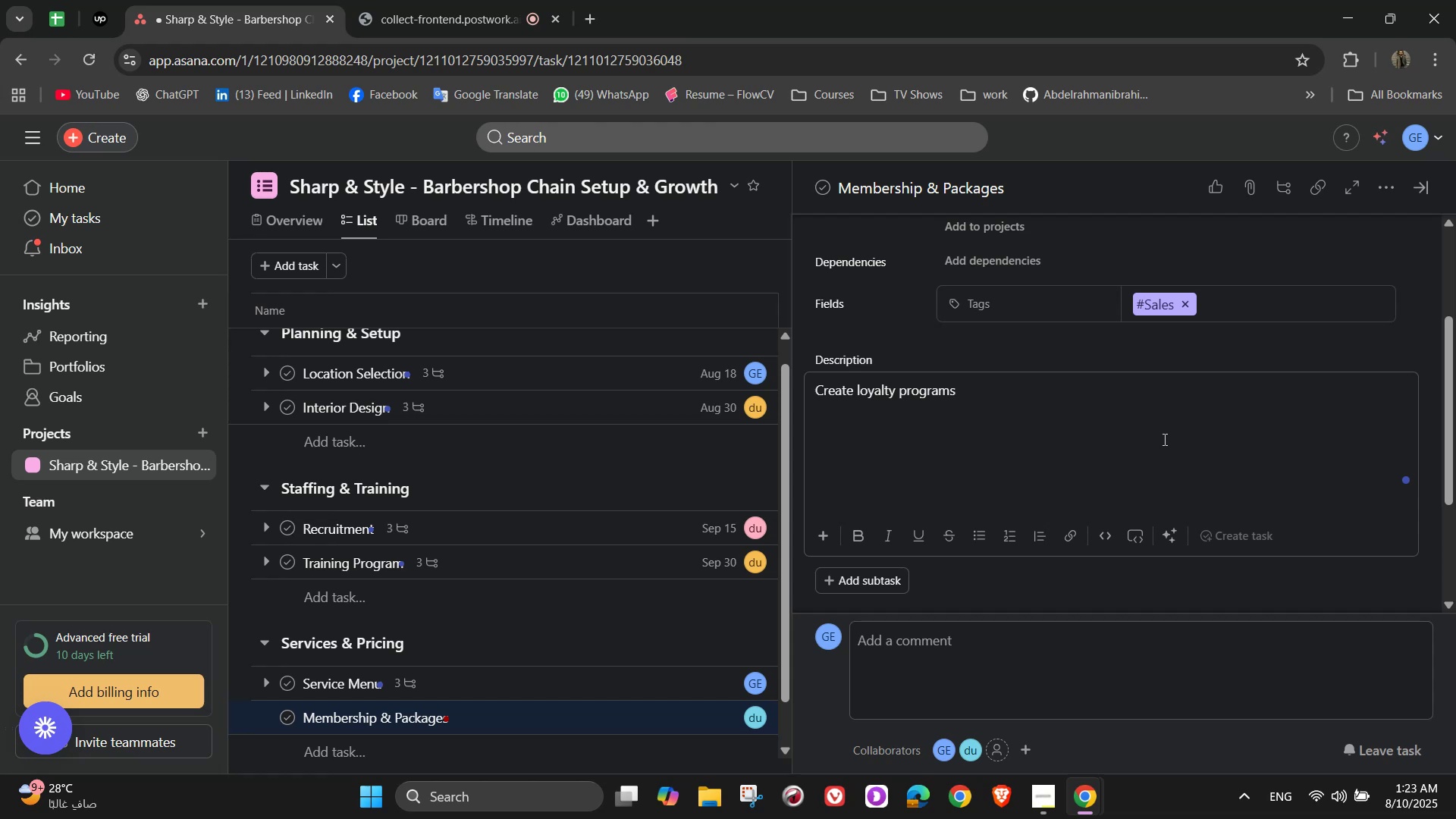 
scroll: coordinate [1163, 434], scroll_direction: up, amount: 1.0
 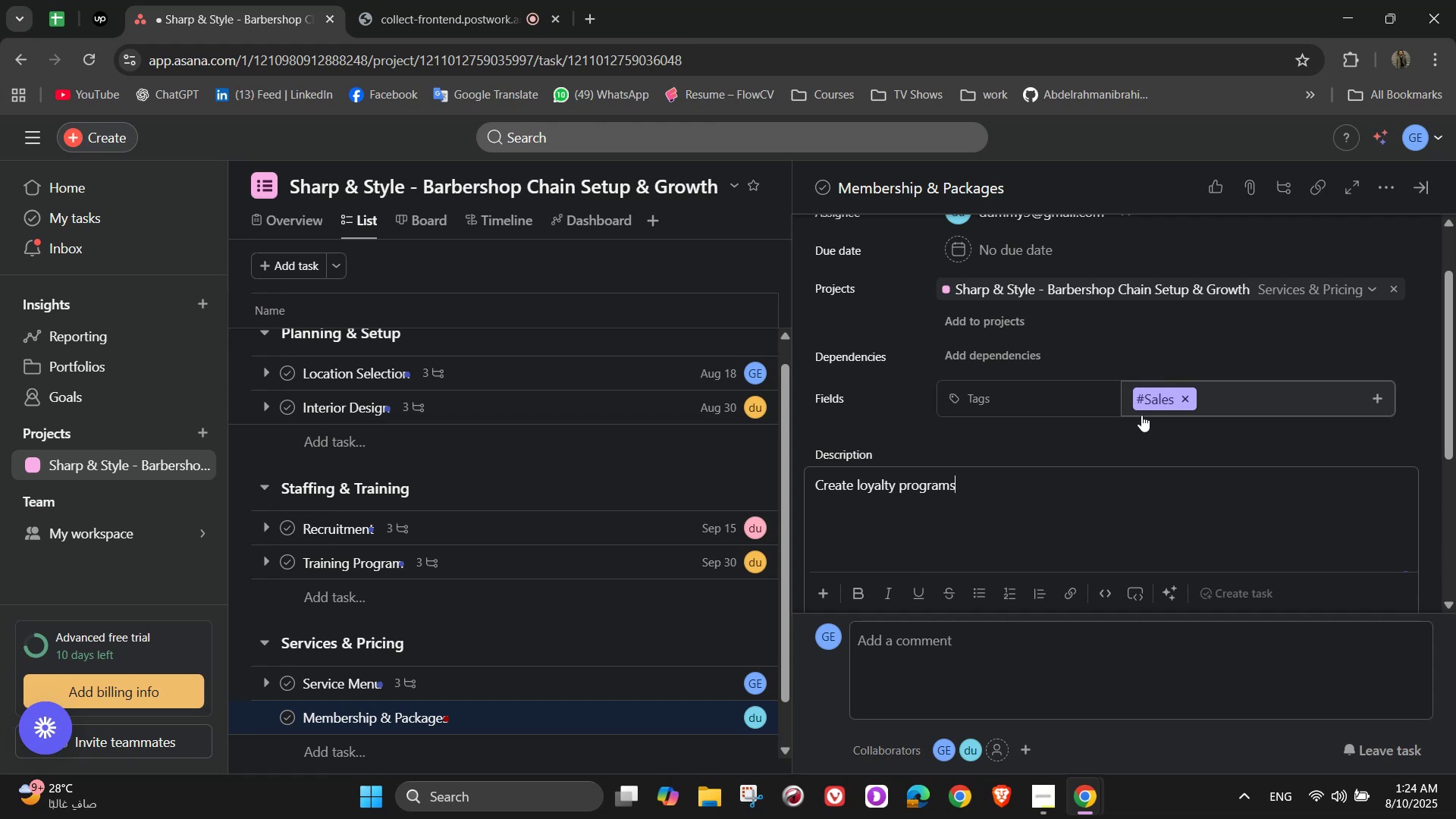 
wait(17.57)
 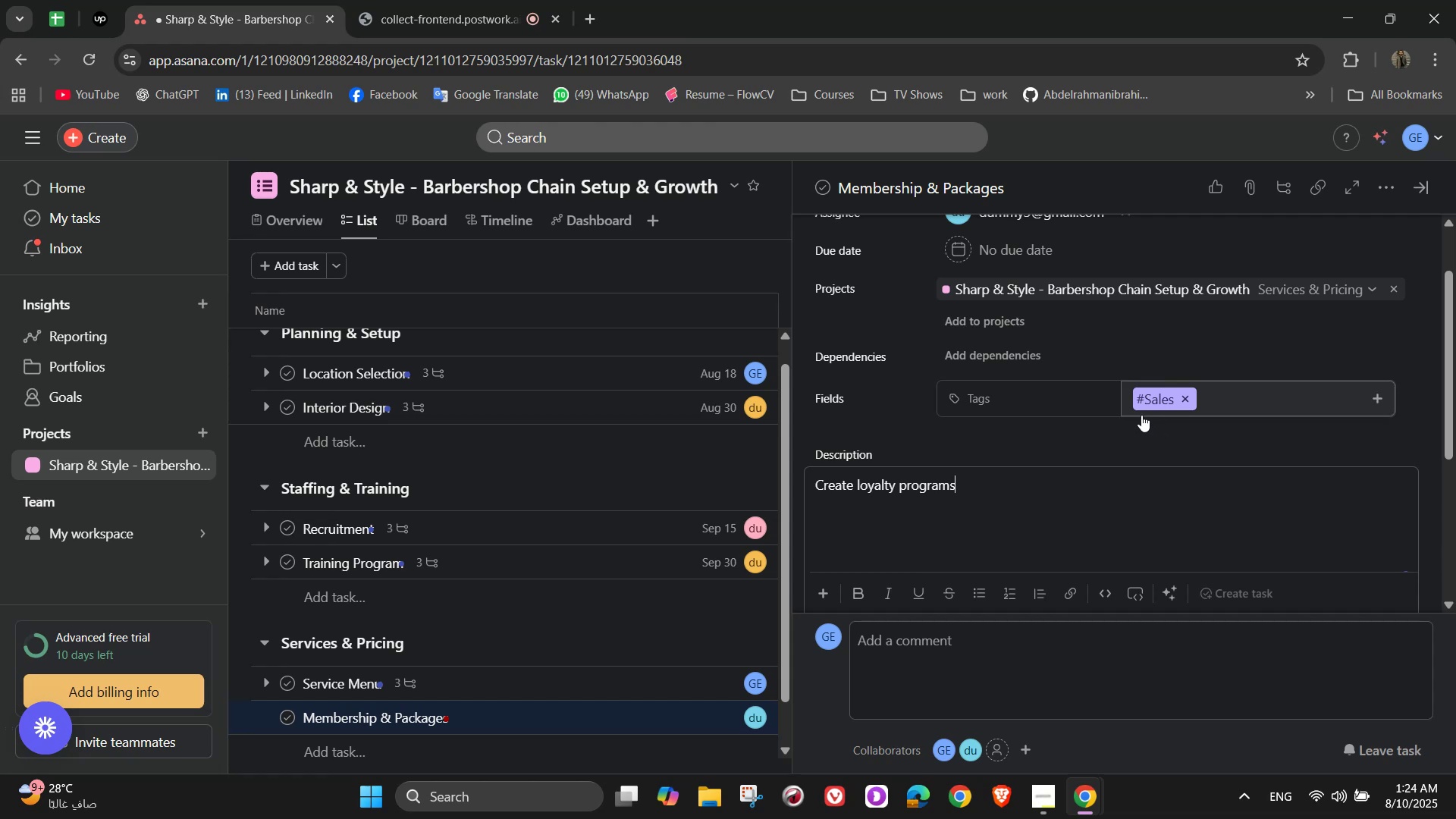 
scroll: coordinate [1080, 510], scroll_direction: down, amount: 1.0
 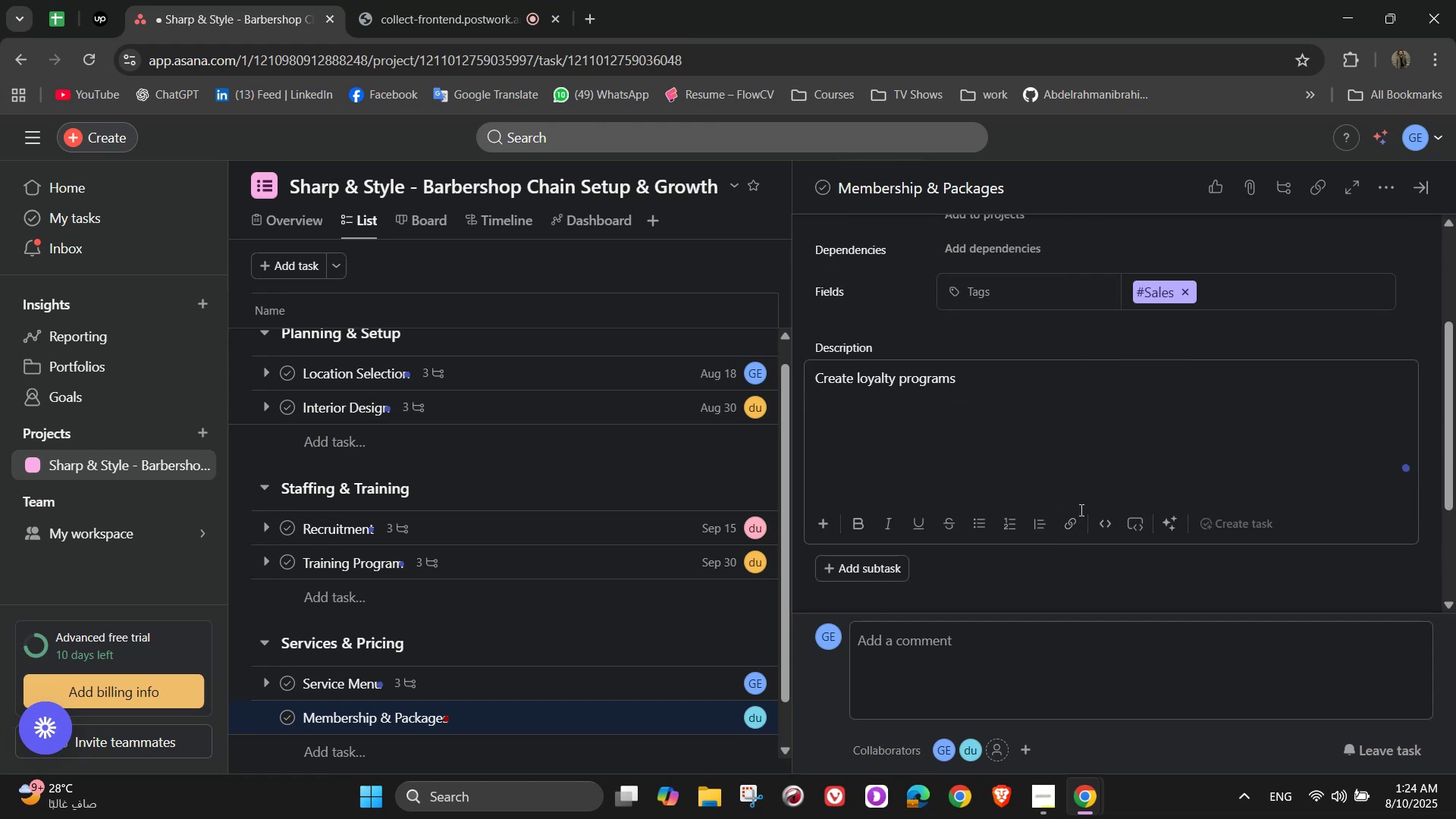 
scroll: coordinate [1080, 510], scroll_direction: up, amount: 3.0
 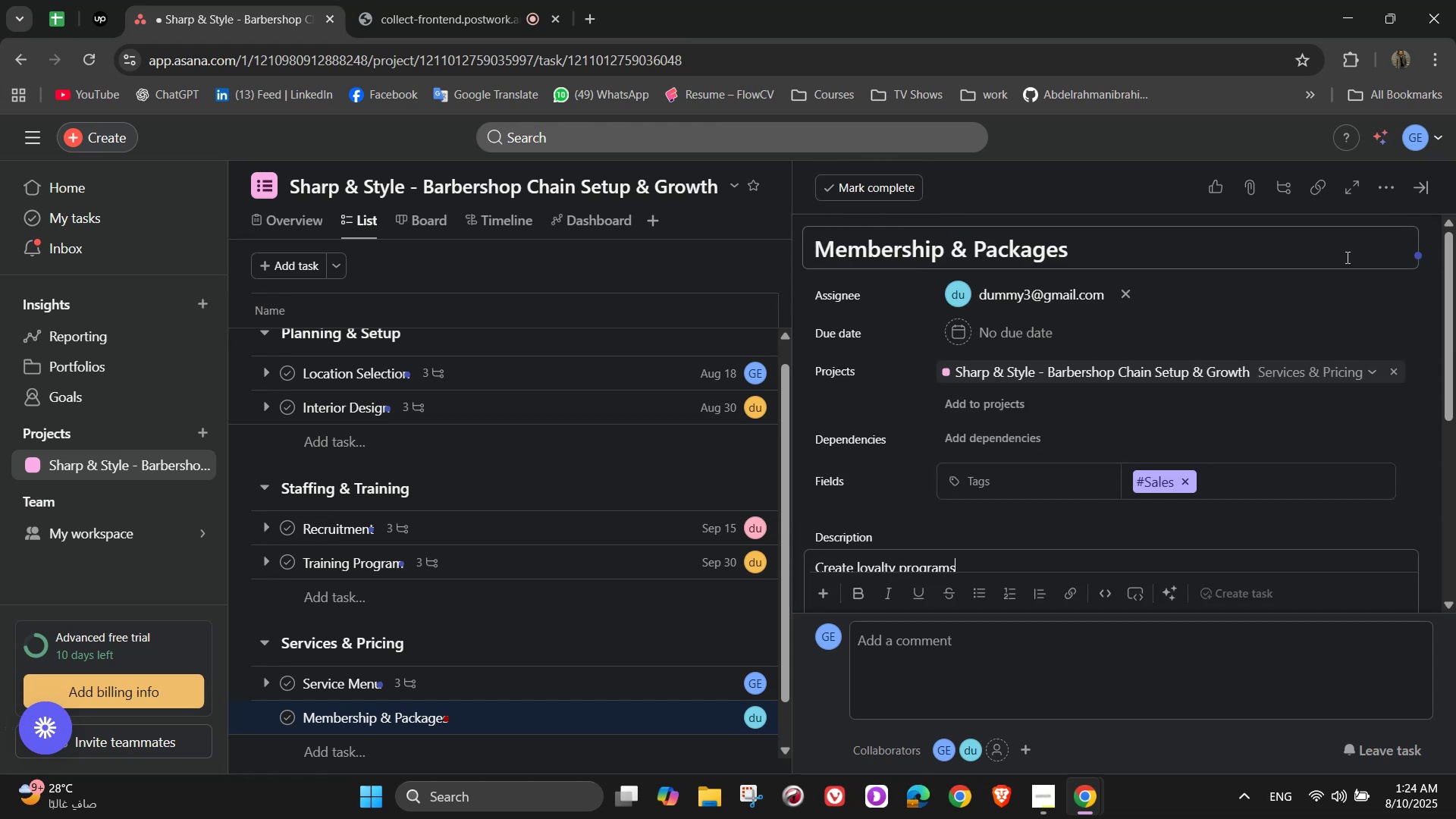 
wait(5.46)
 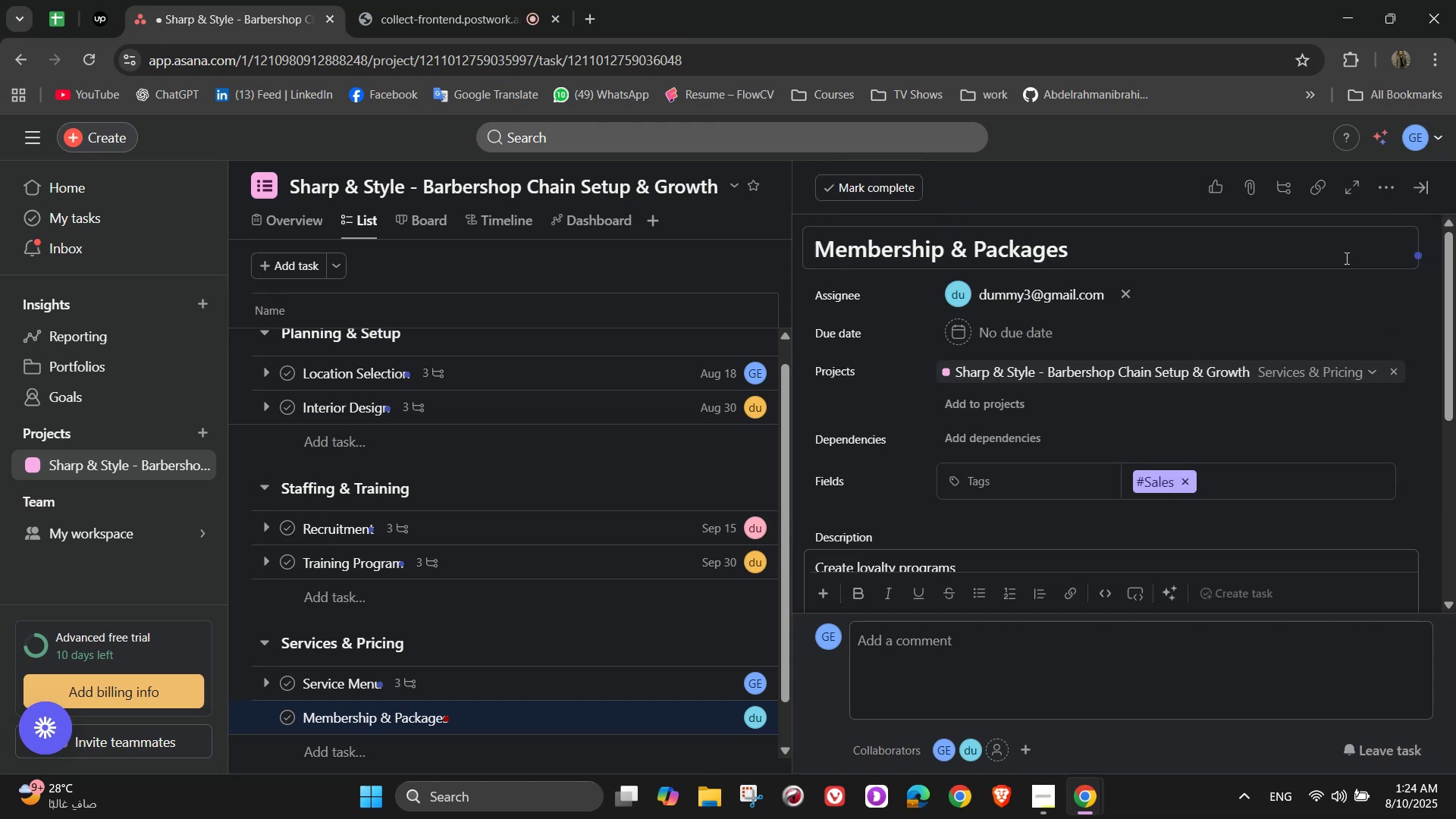 
scroll: coordinate [961, 427], scroll_direction: down, amount: 5.0
 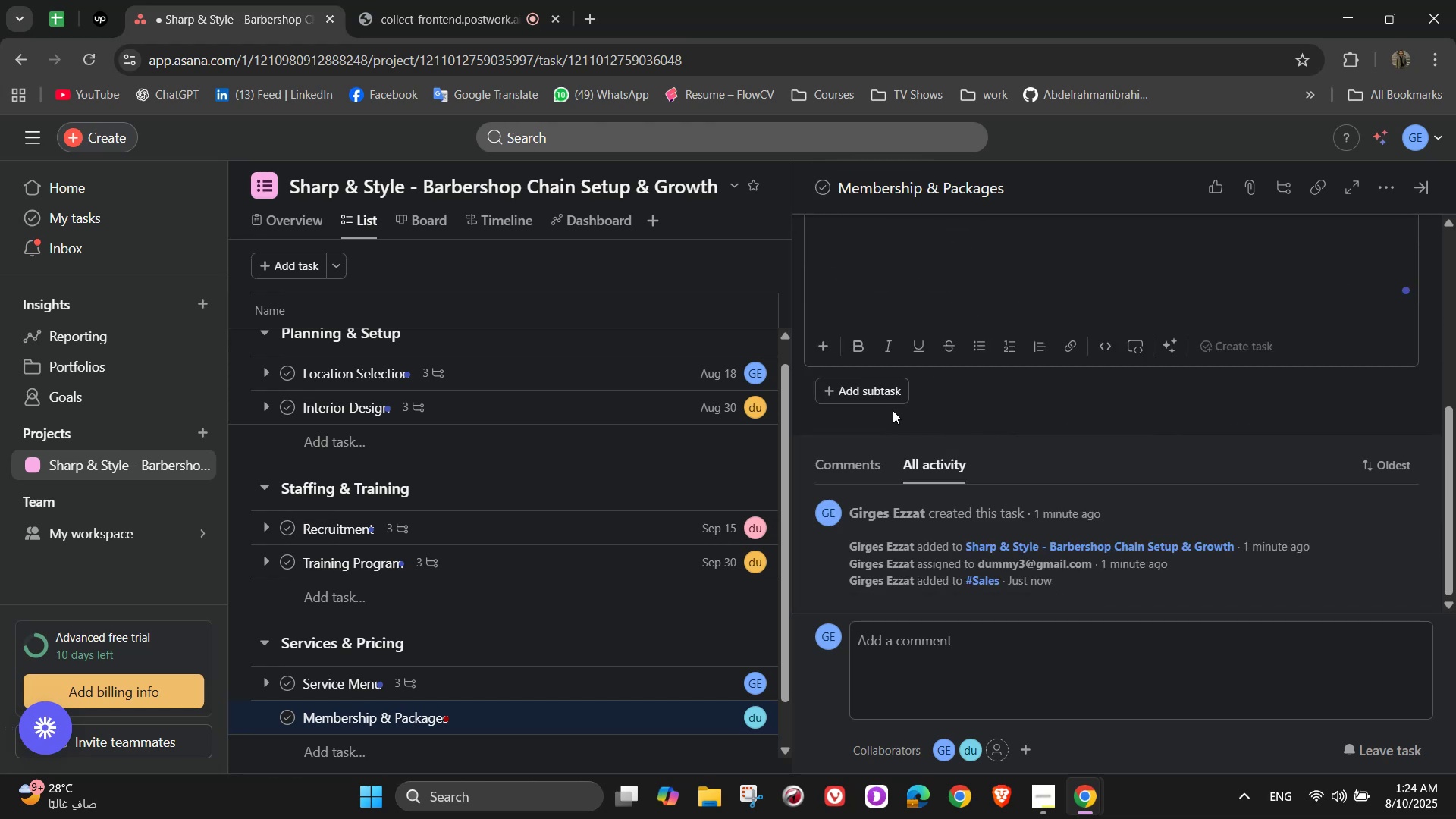 
left_click([864, 394])
 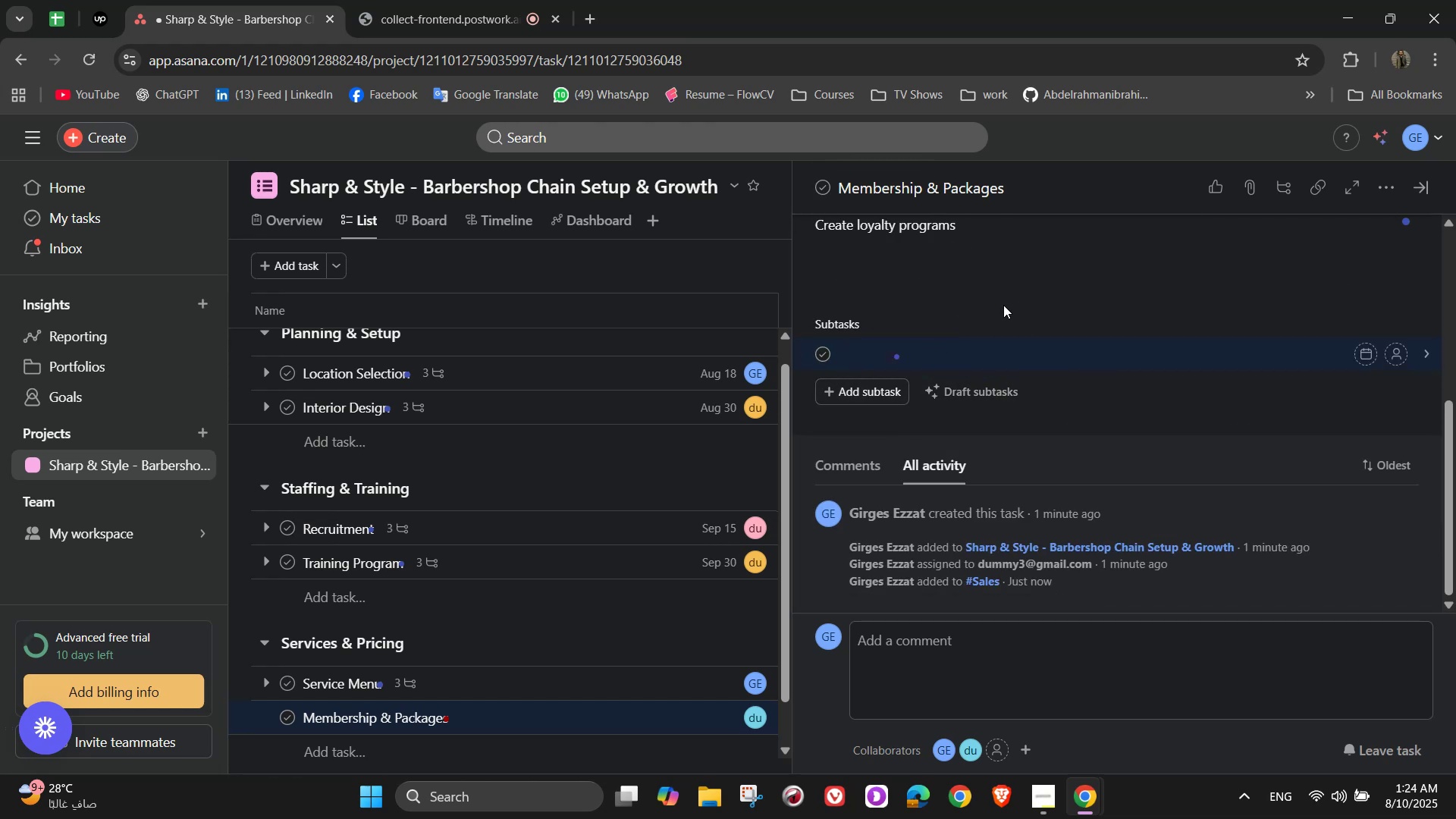 
type(Monthly unlim)
 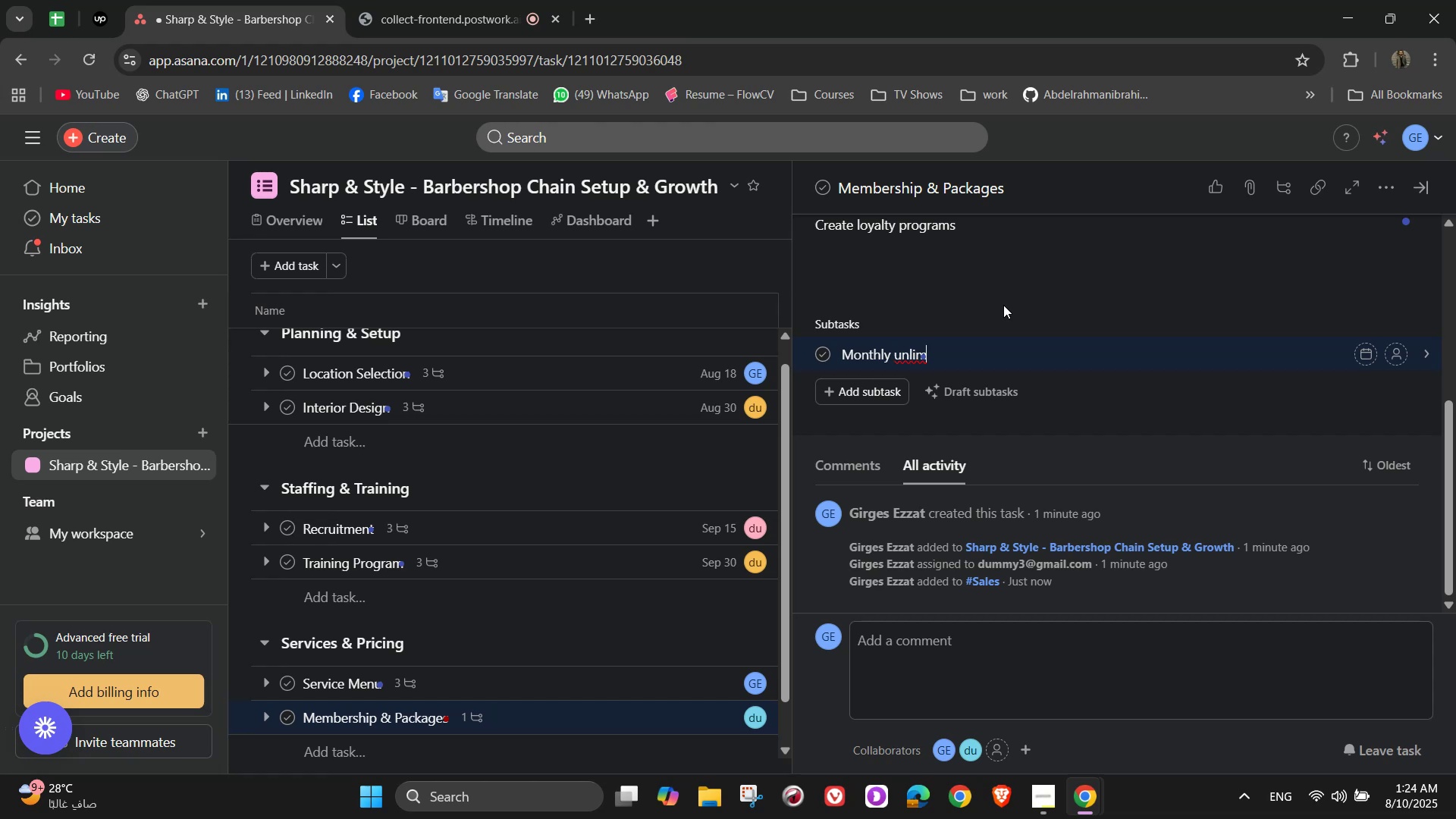 
type(ited v)
key(Backspace)
type(cuts)
 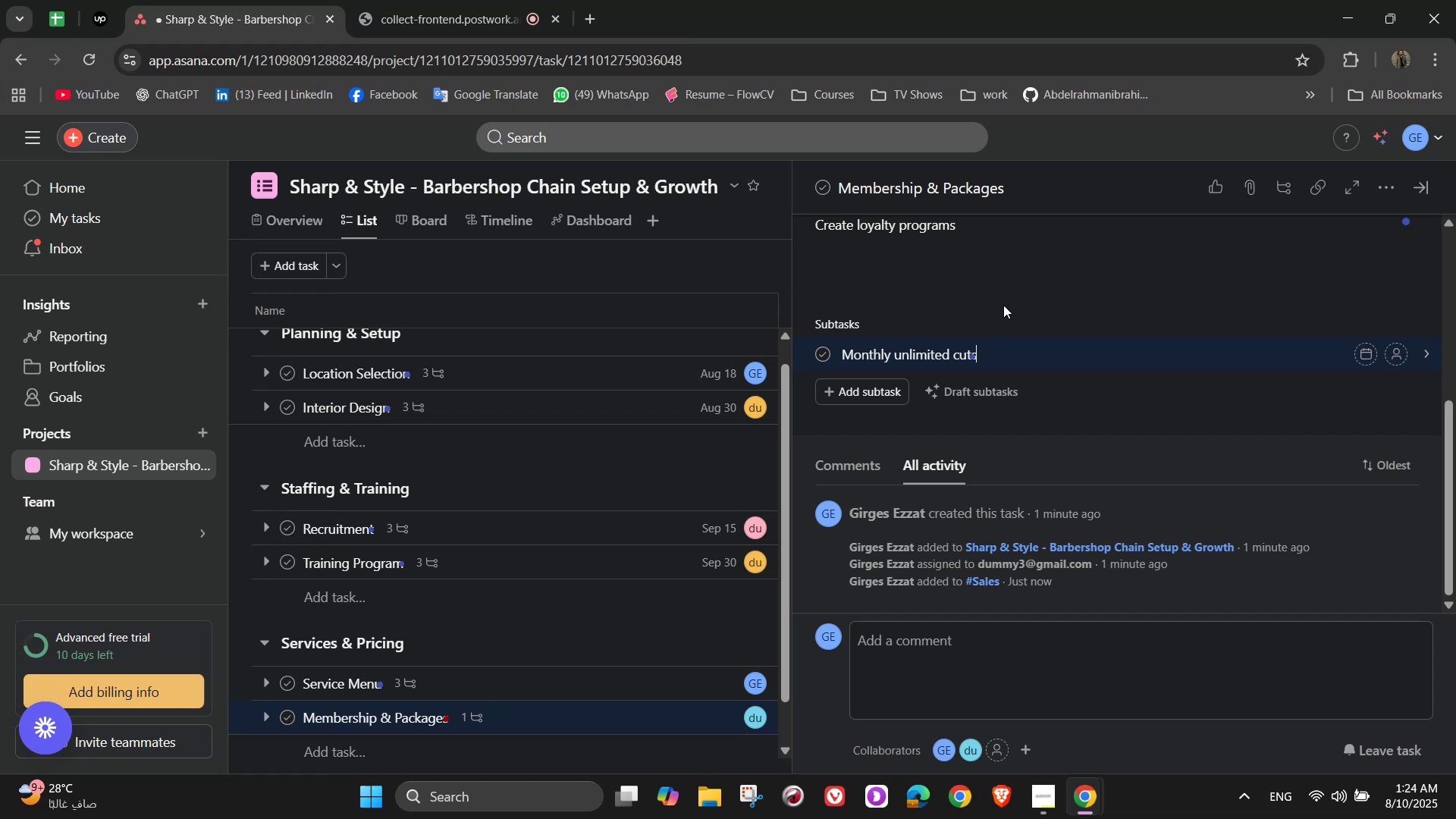 
wait(6.12)
 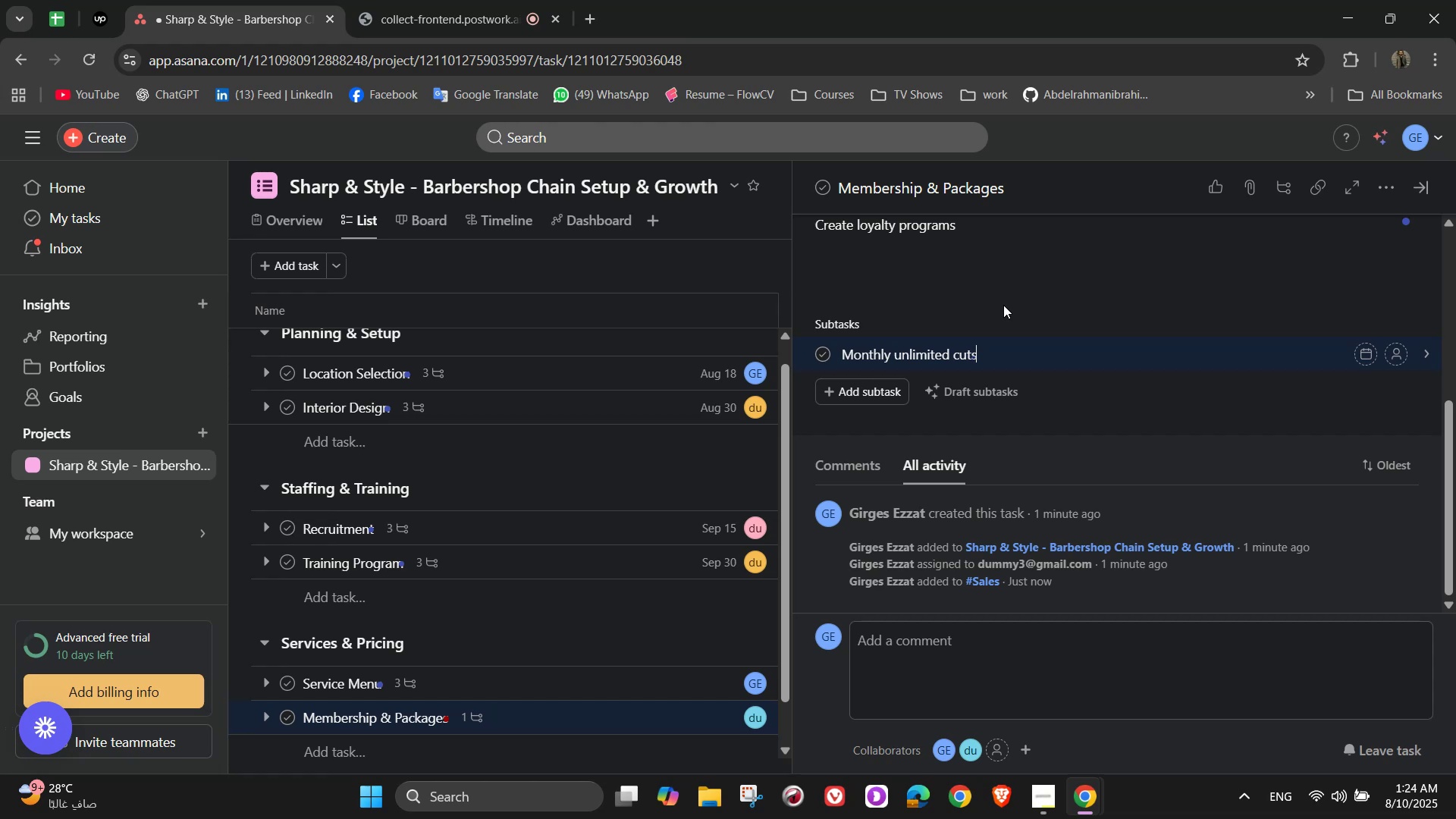 
key(NumpadEnter)
type(Grooming combo deals)
 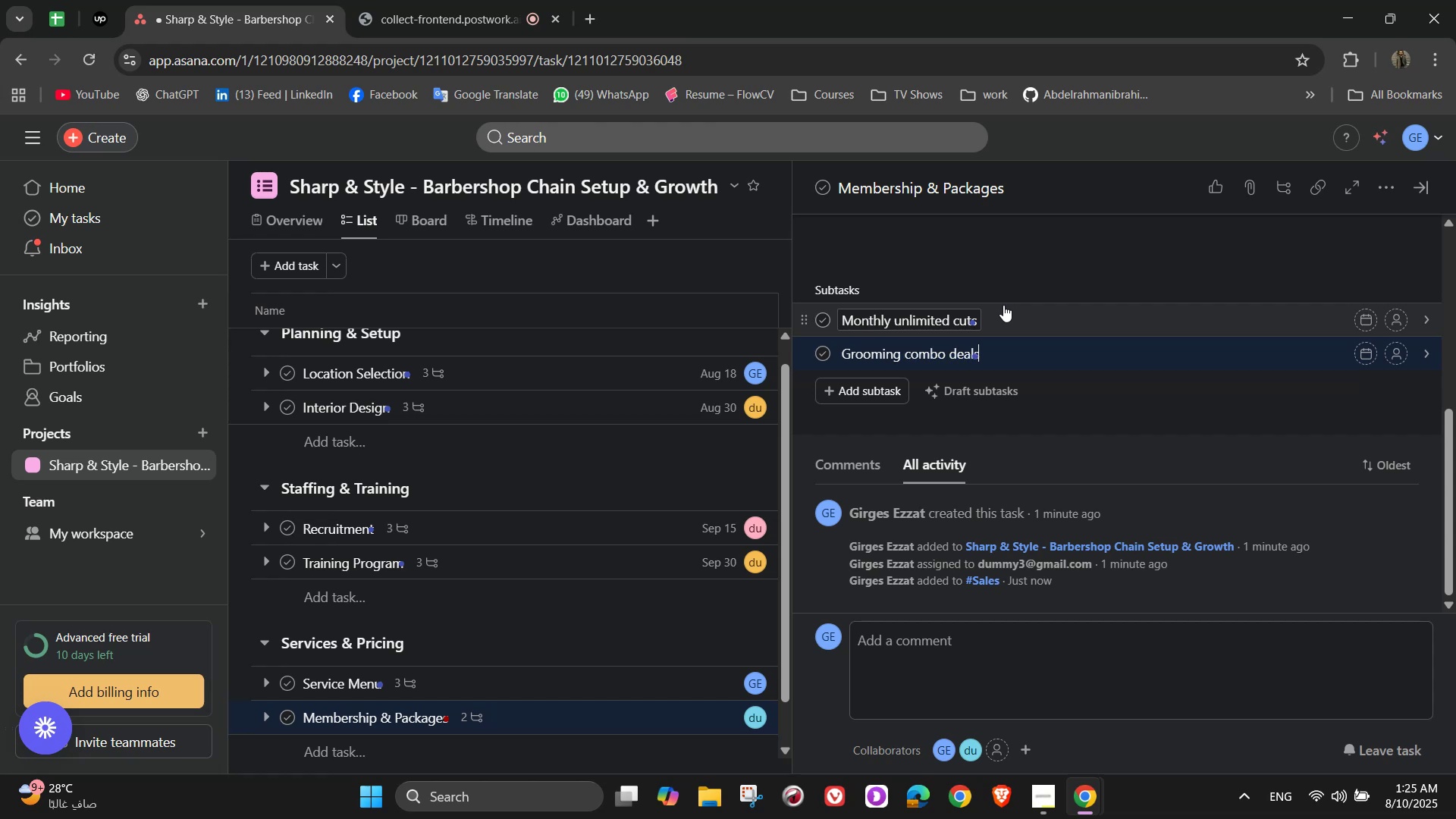 
key(Enter)
 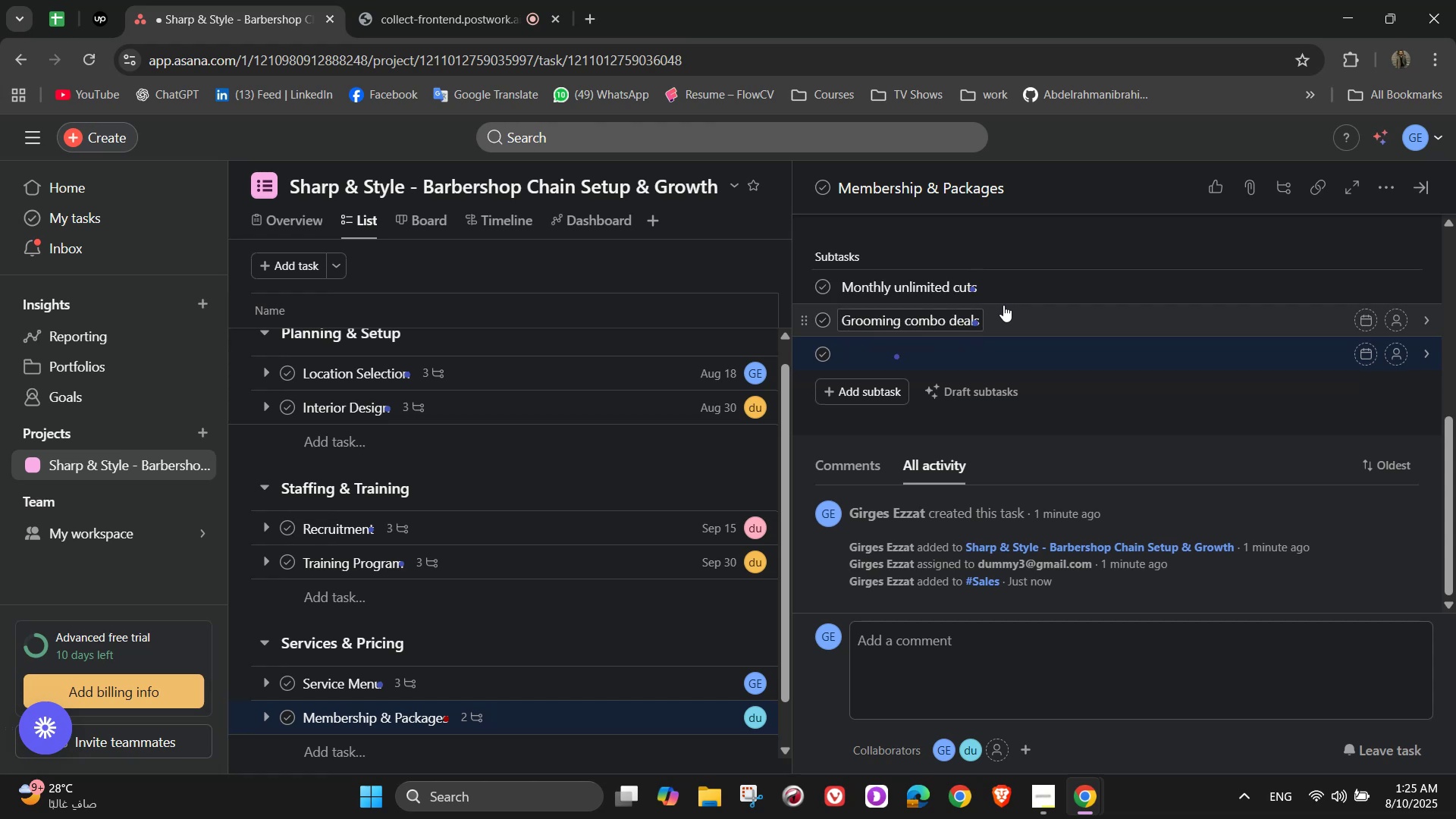 
type(VIP member)
 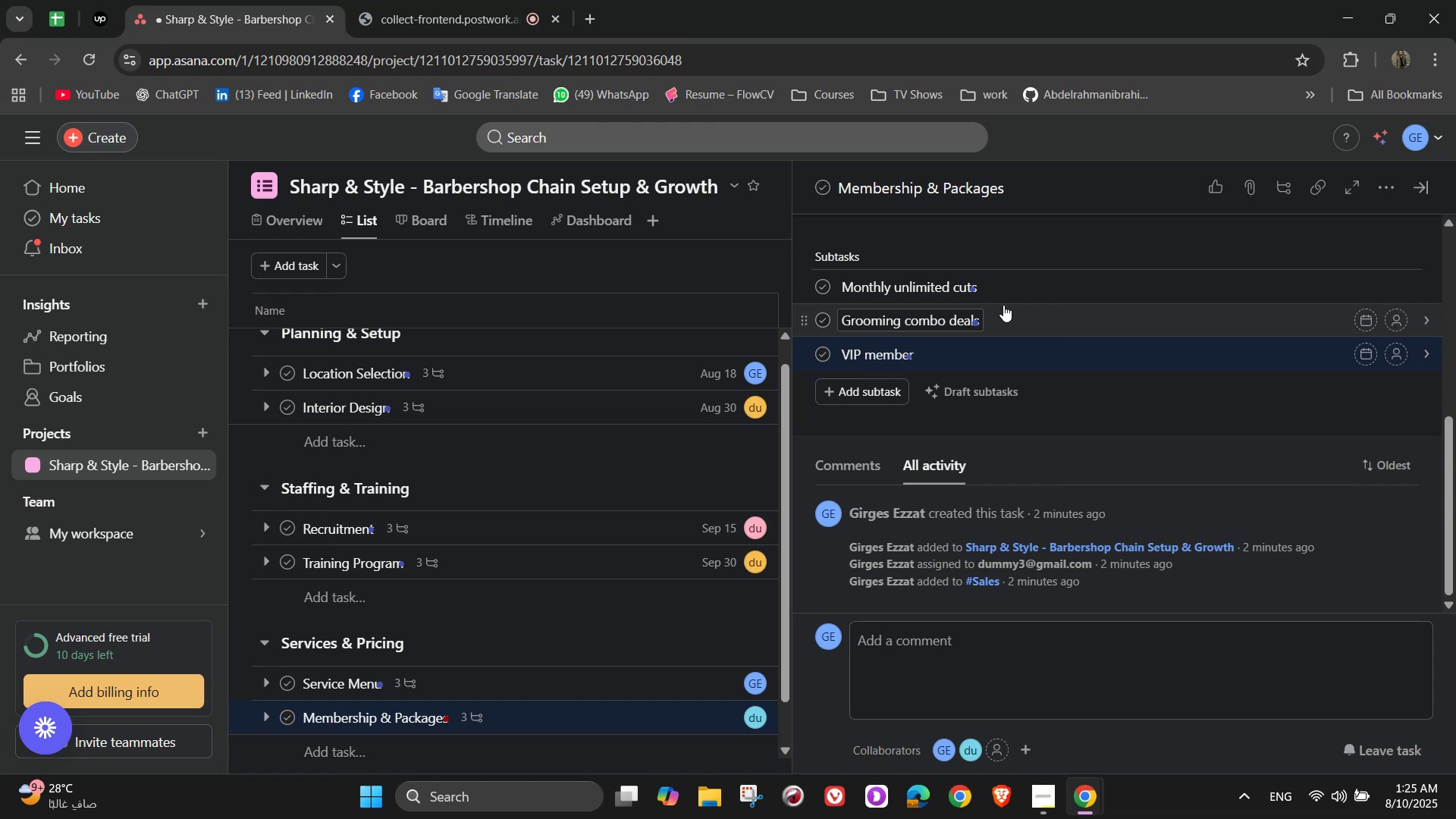 
wait(5.07)
 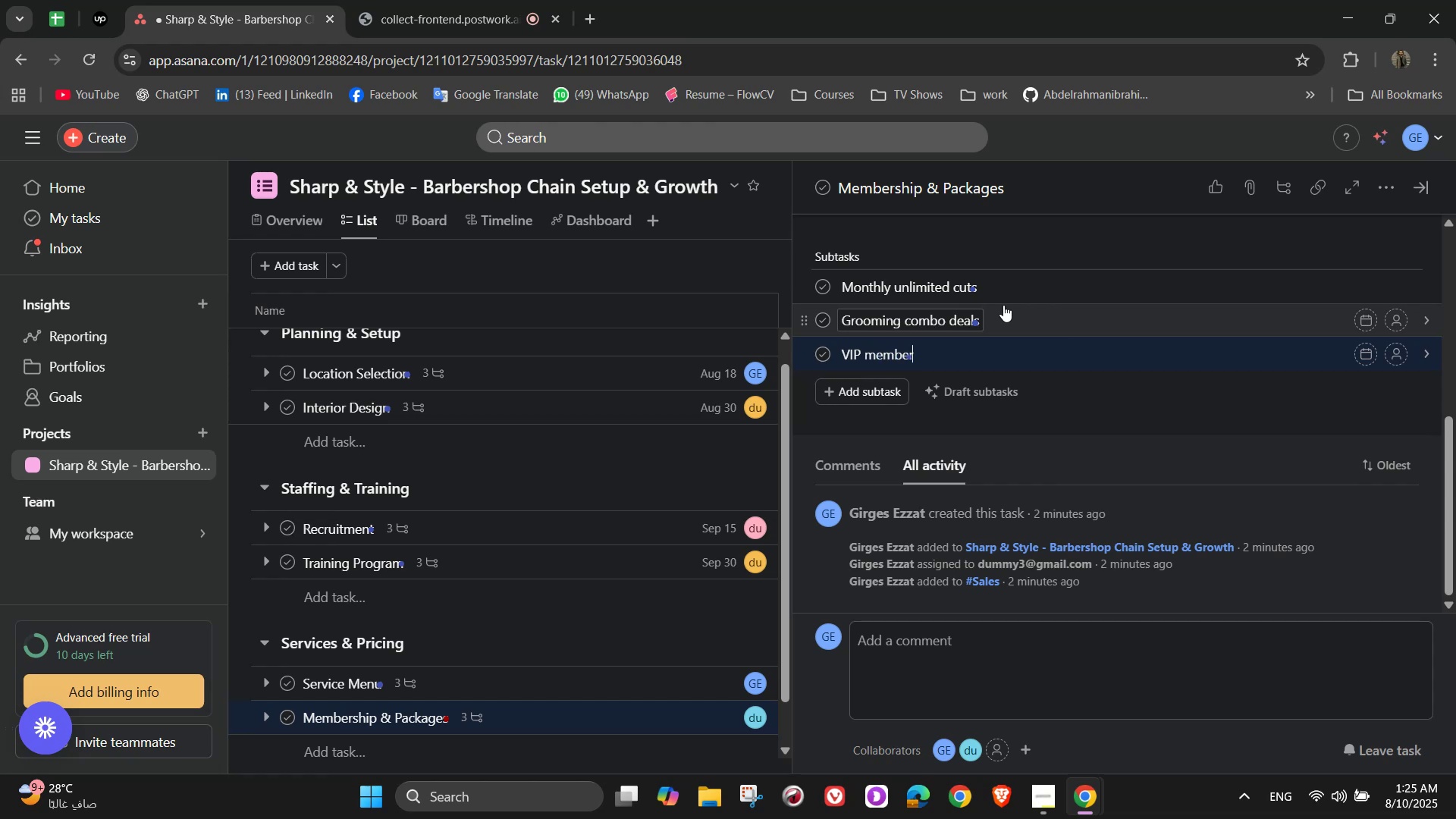 
type(ship cards)
 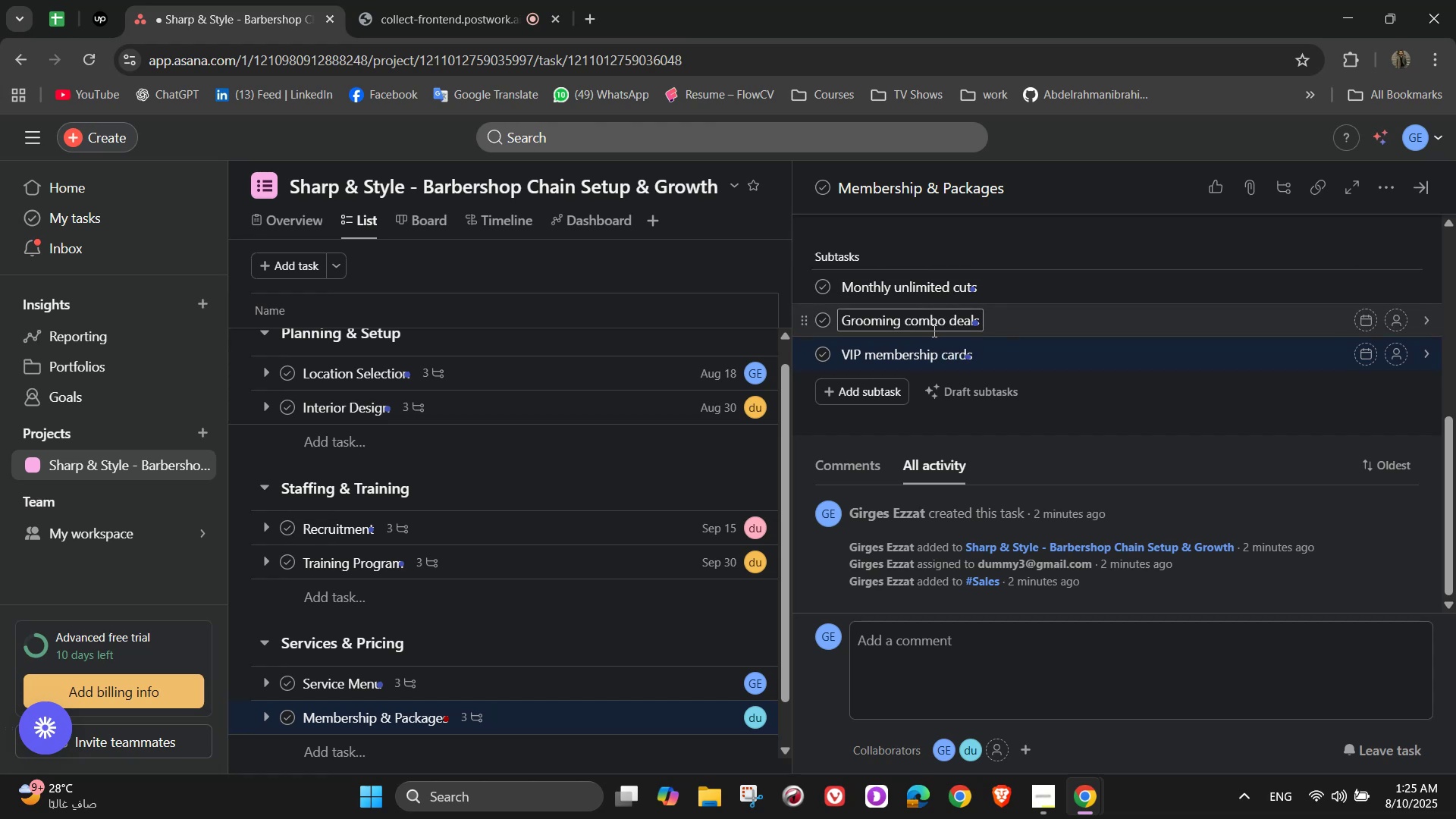 
wait(7.04)
 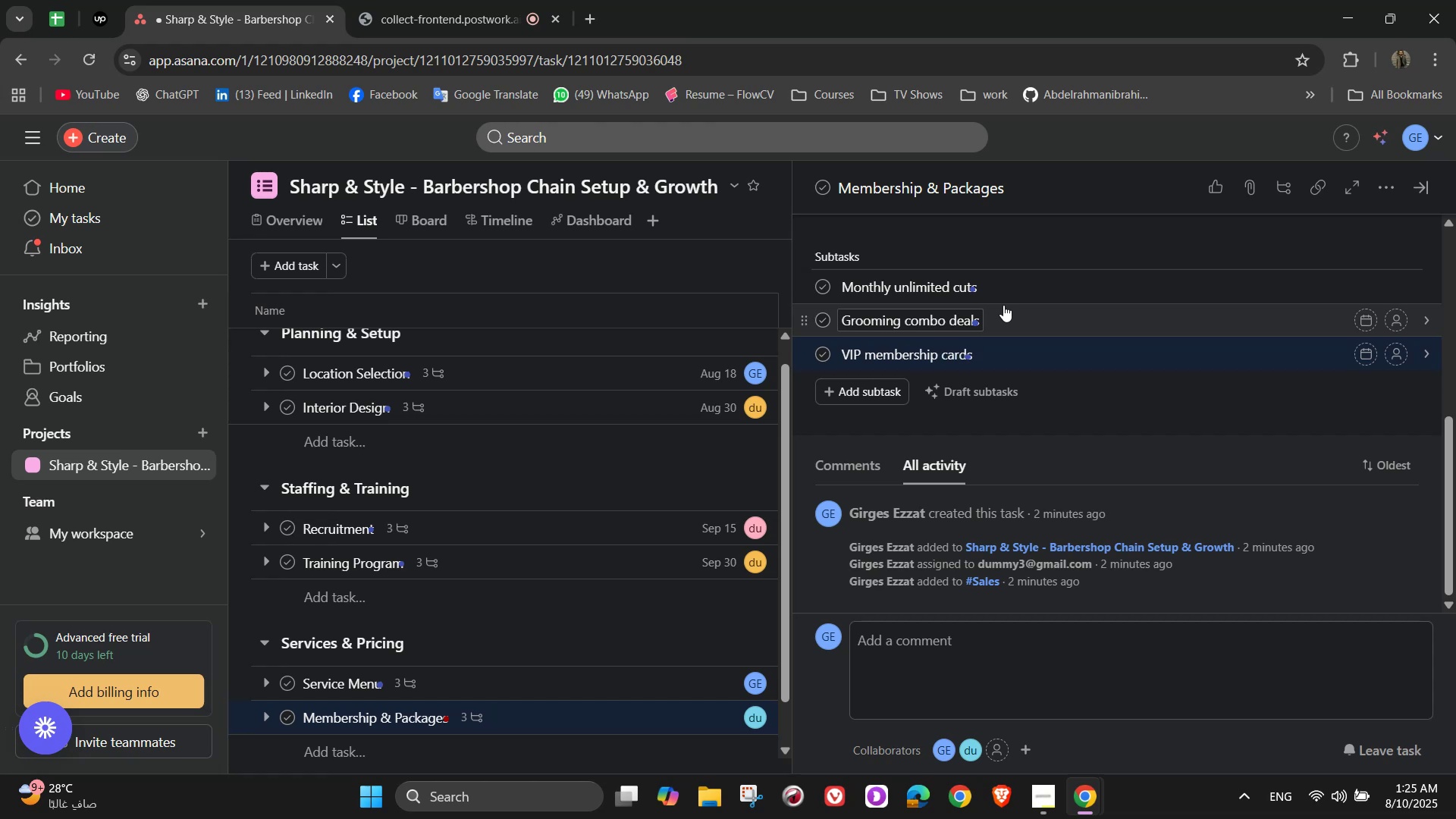 
scroll: coordinate [1377, 375], scroll_direction: up, amount: 6.0
 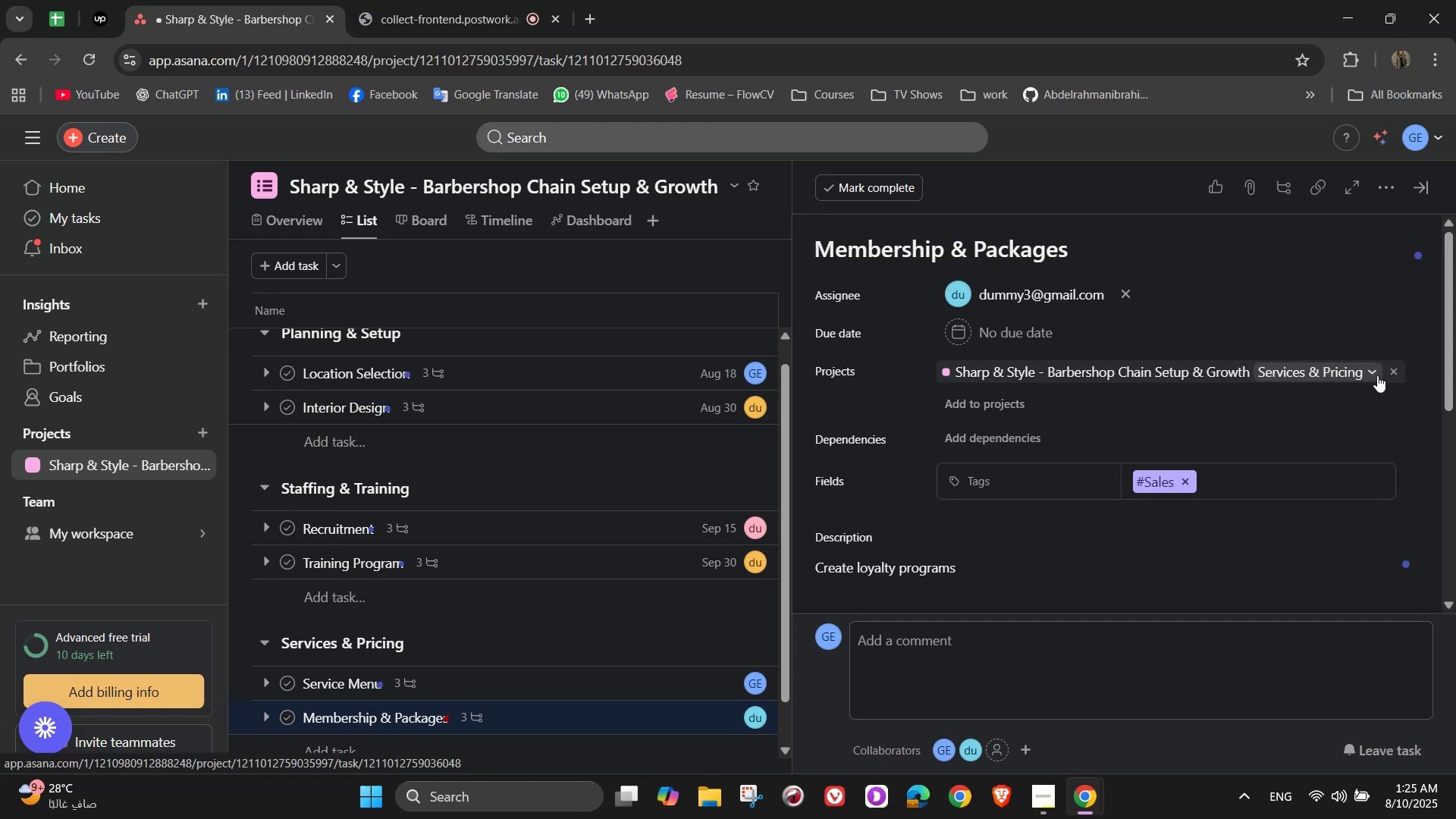 
scroll: coordinate [1377, 374], scroll_direction: down, amount: 2.0
 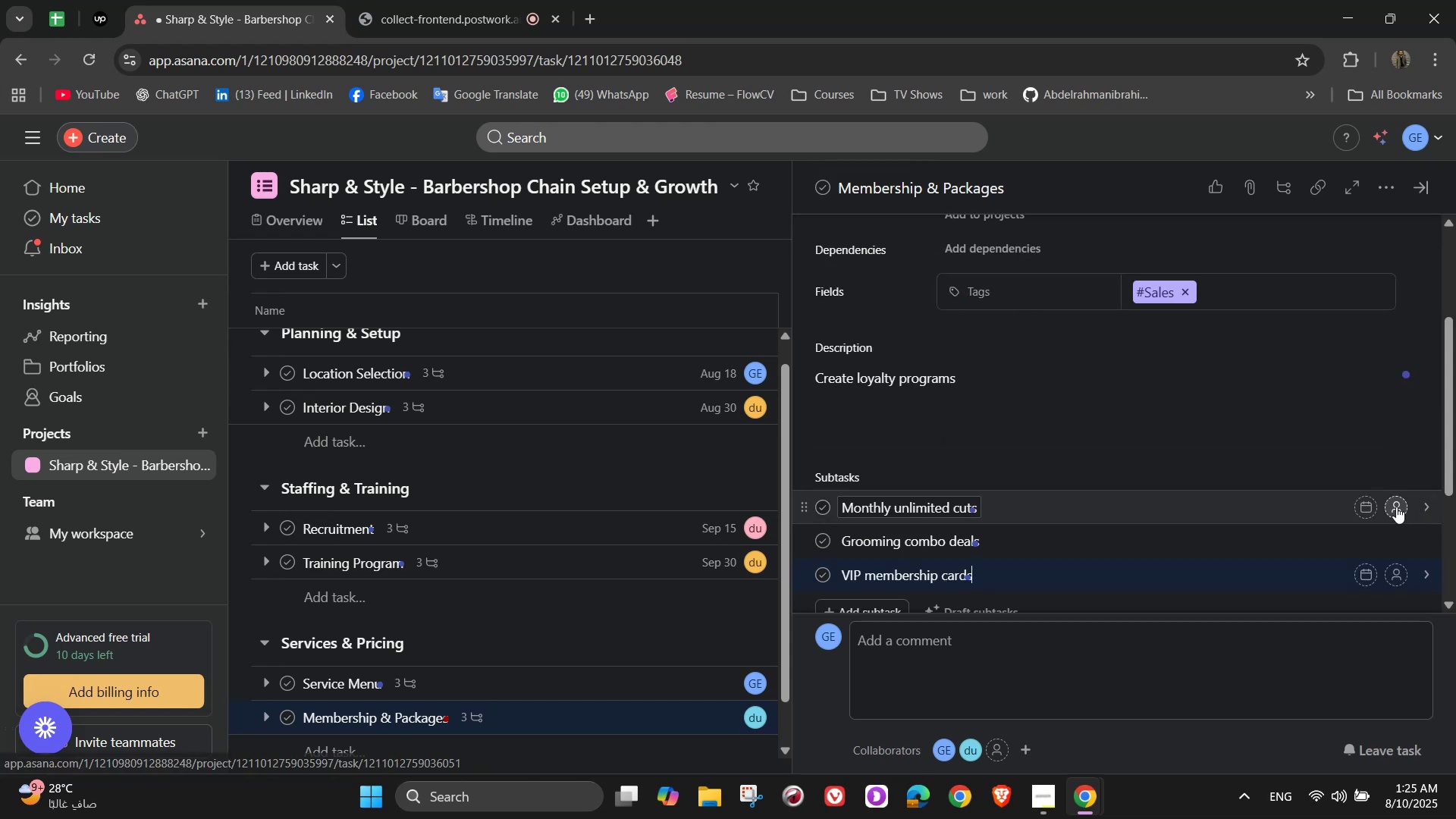 
left_click([1395, 506])
 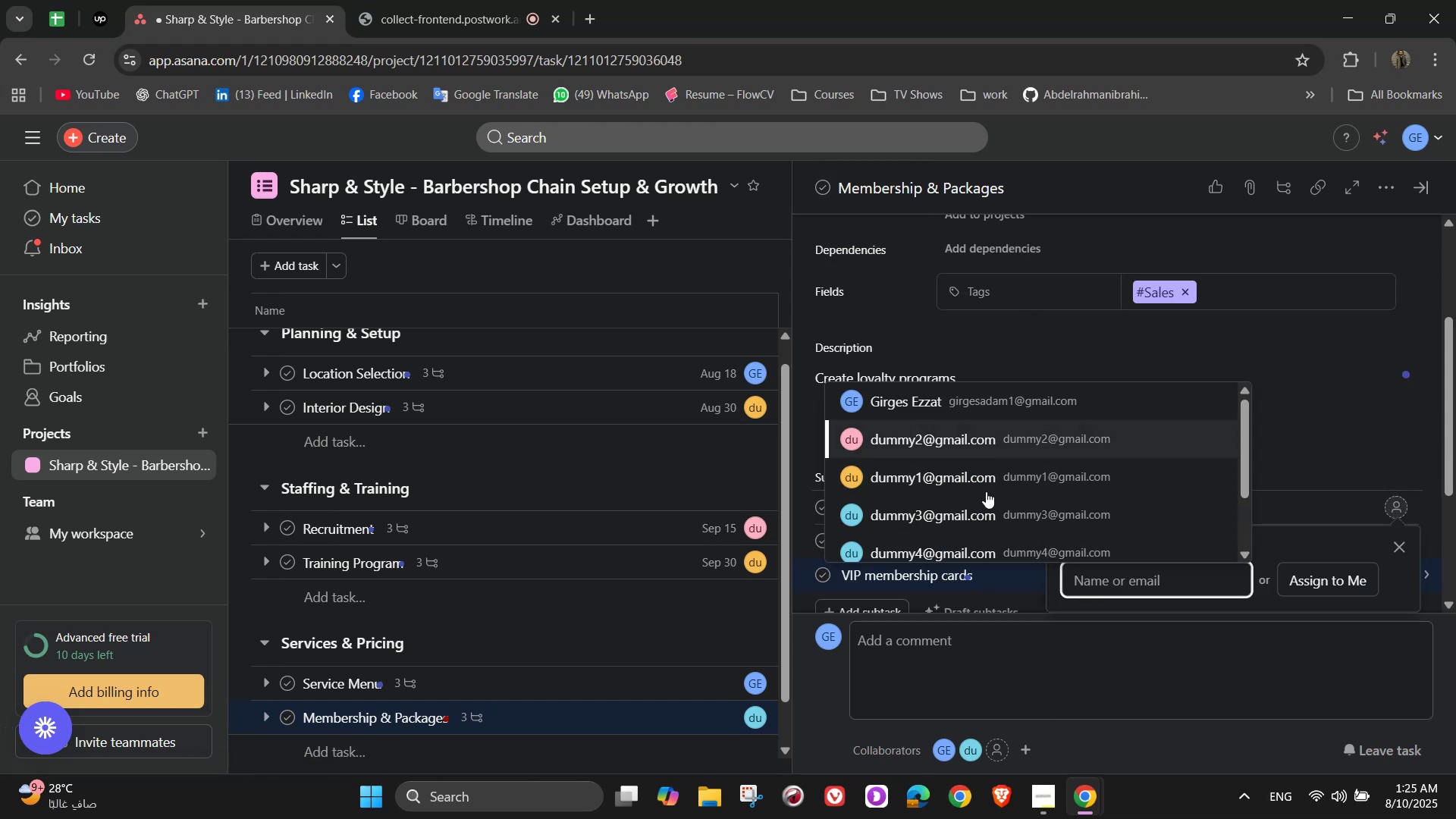 
left_click([976, 516])
 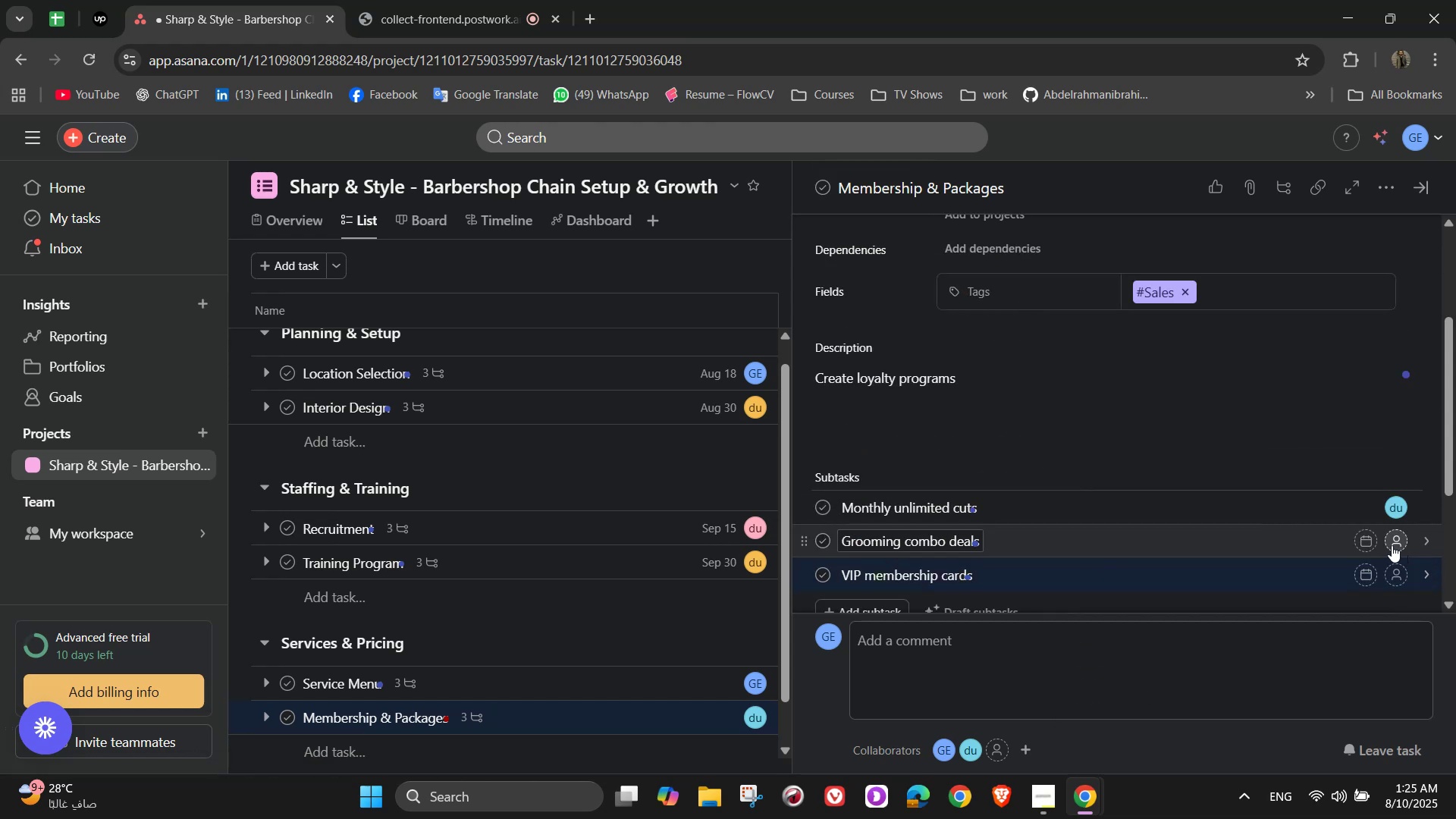 
left_click([1392, 545])
 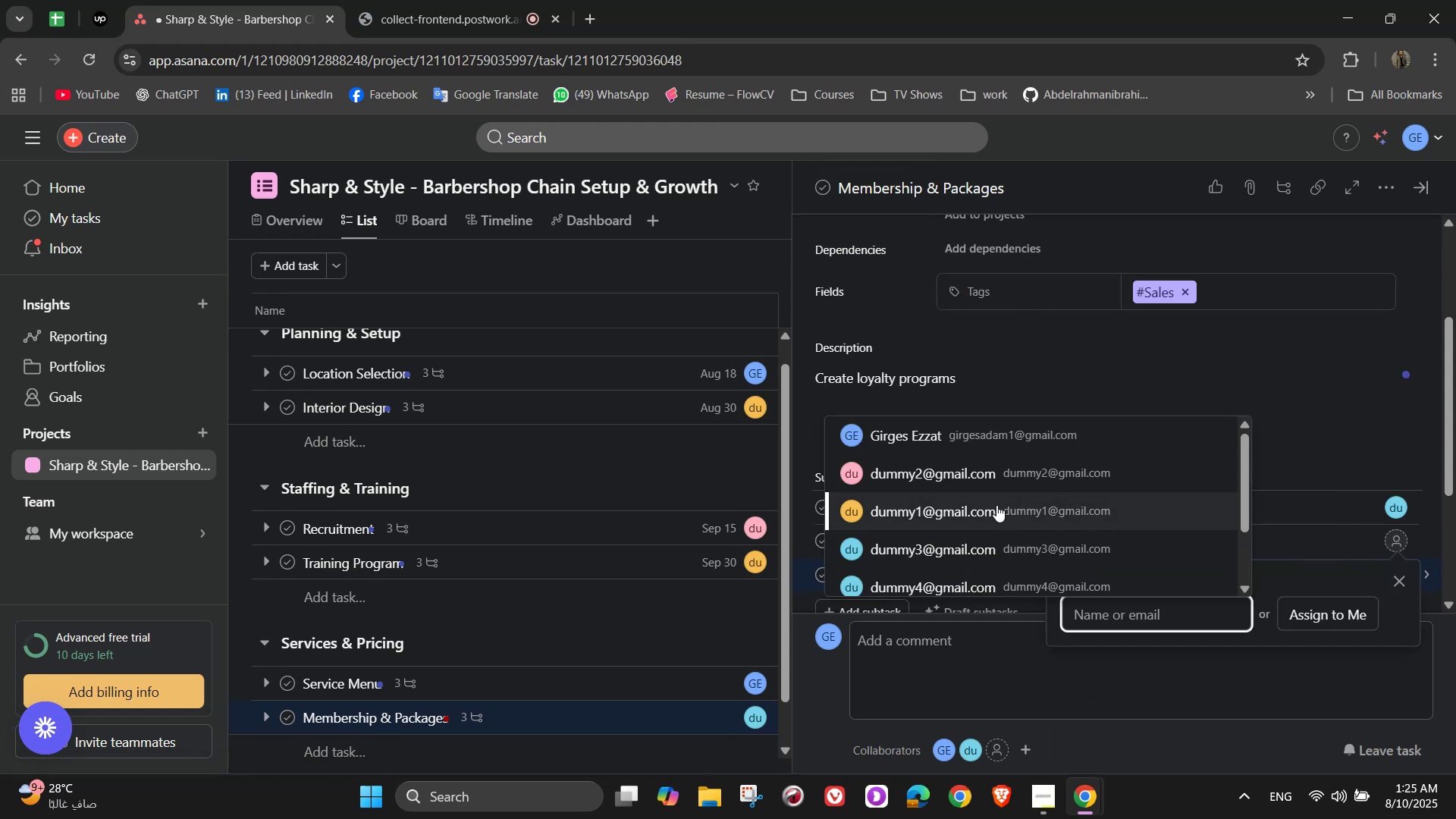 
left_click([996, 505])
 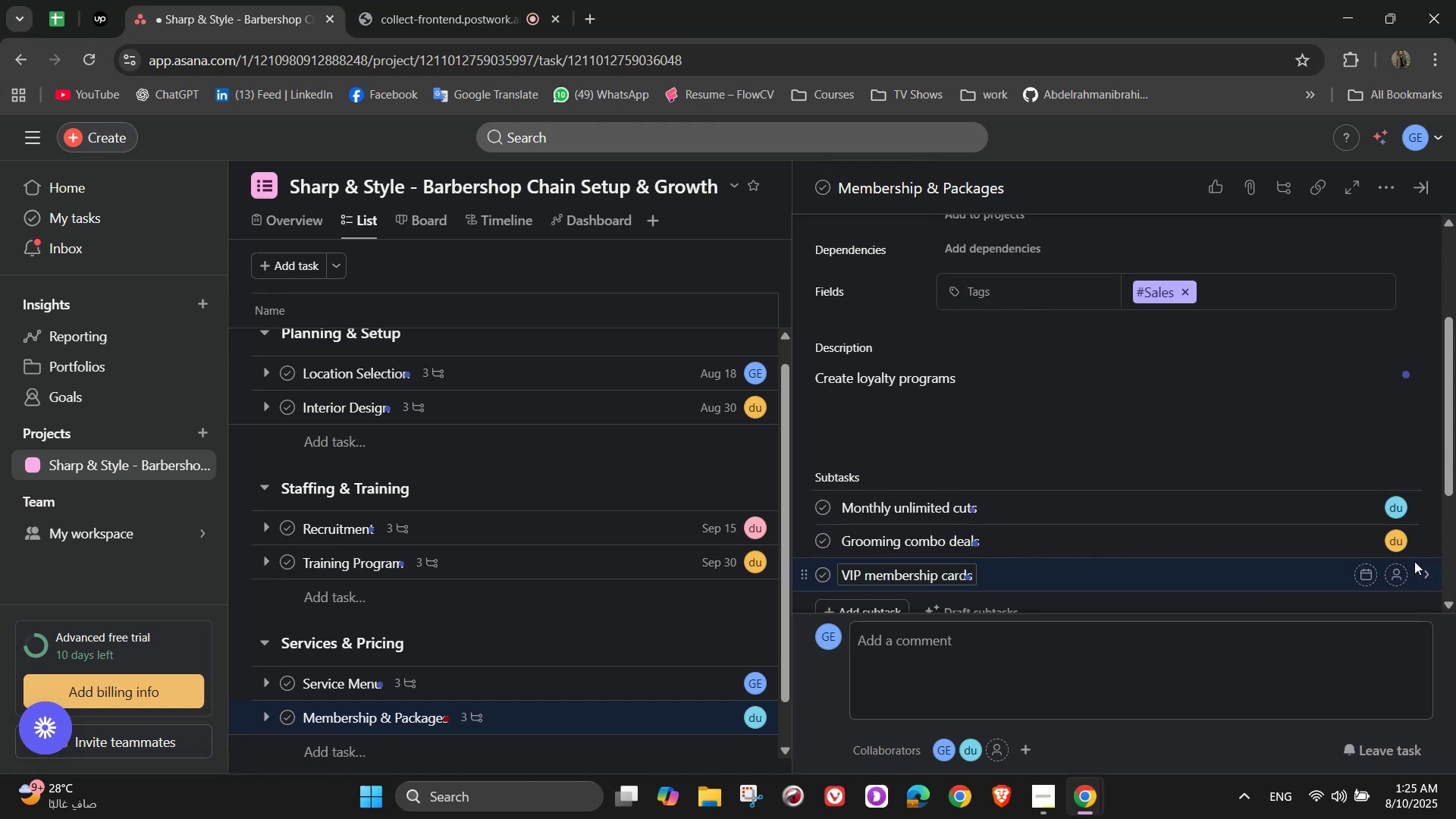 
left_click([1395, 574])
 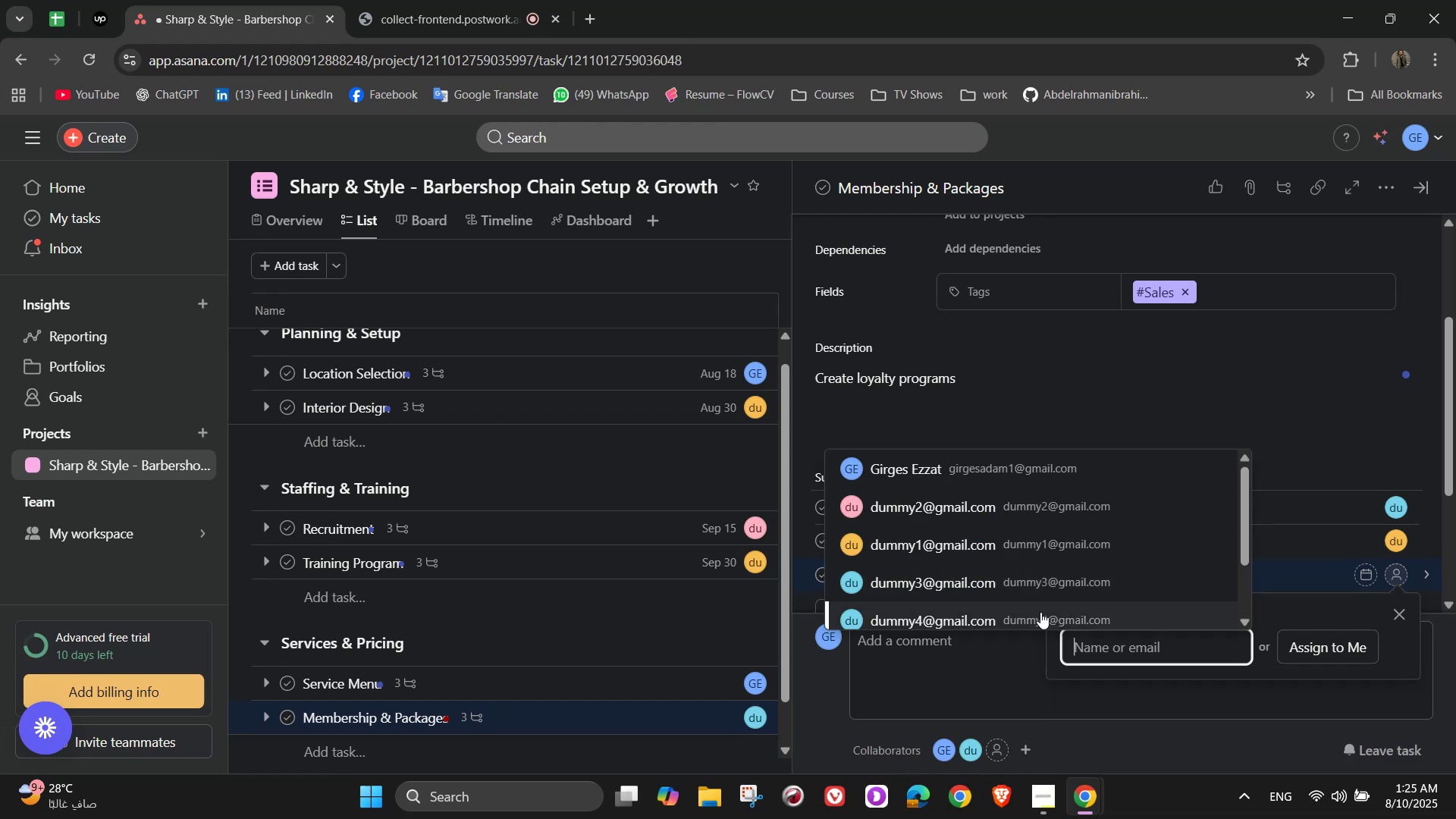 
left_click([1040, 612])
 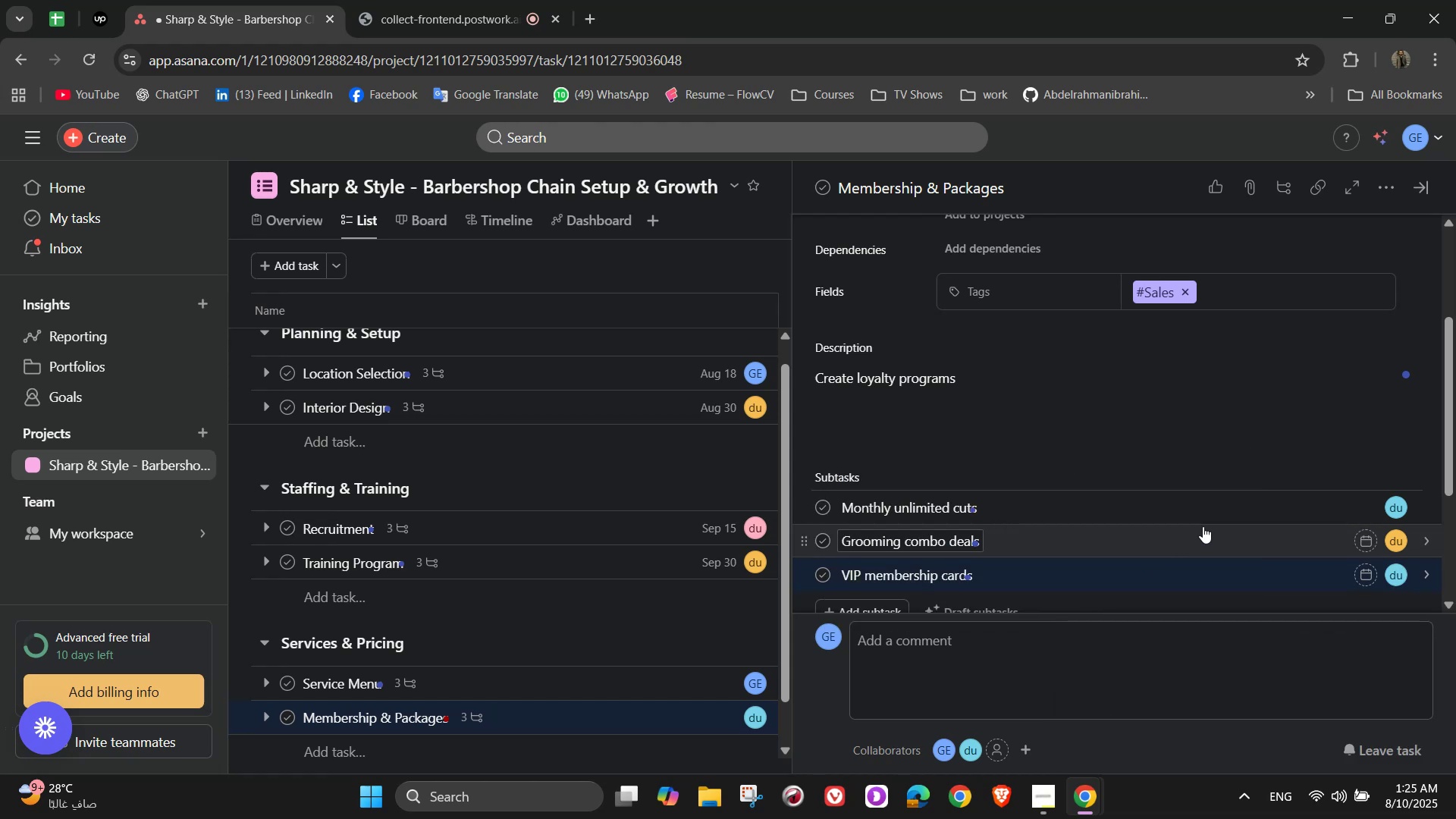 
scroll: coordinate [1203, 526], scroll_direction: down, amount: 2.0
 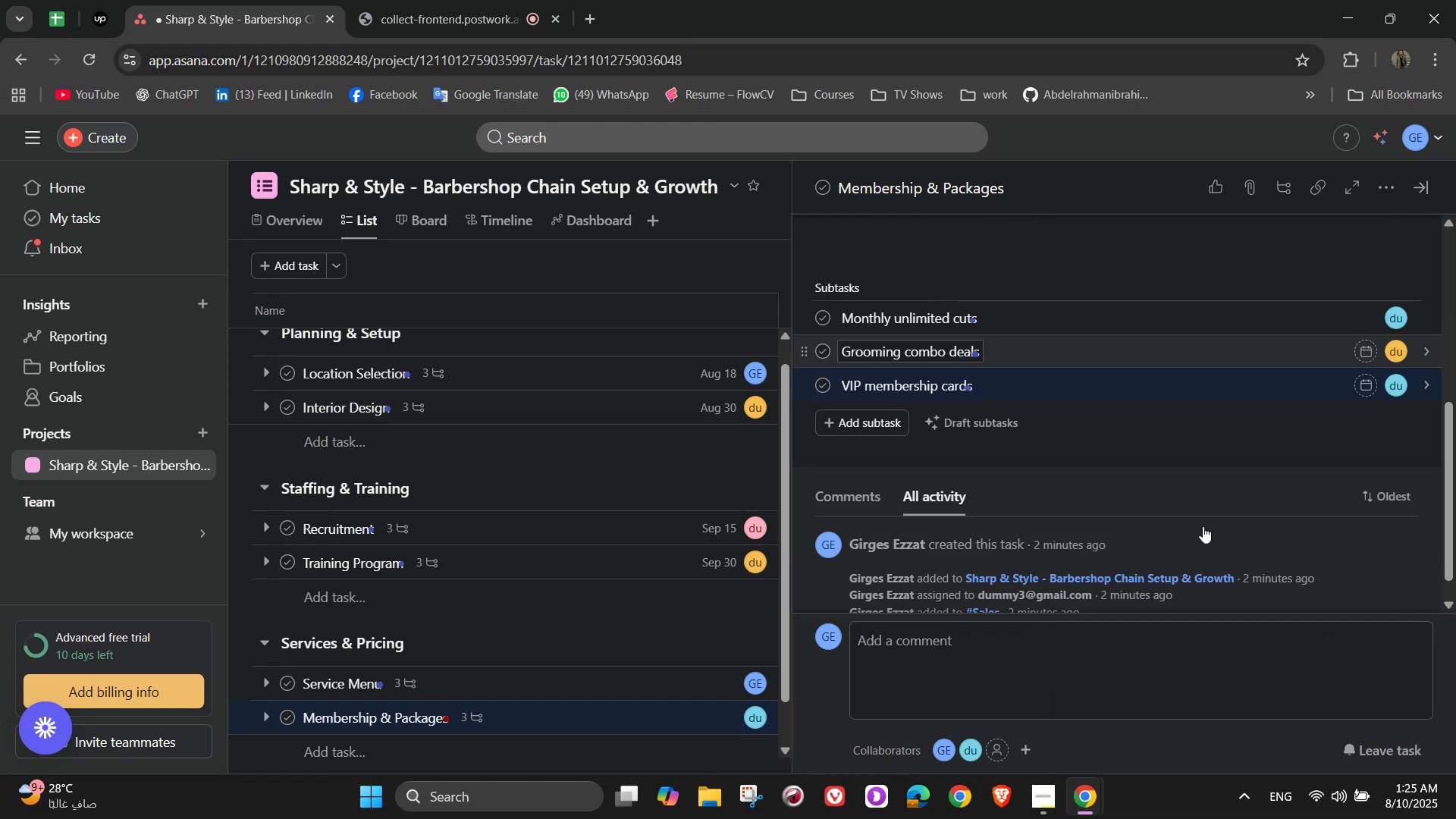 
scroll: coordinate [1323, 415], scroll_direction: up, amount: 7.0
 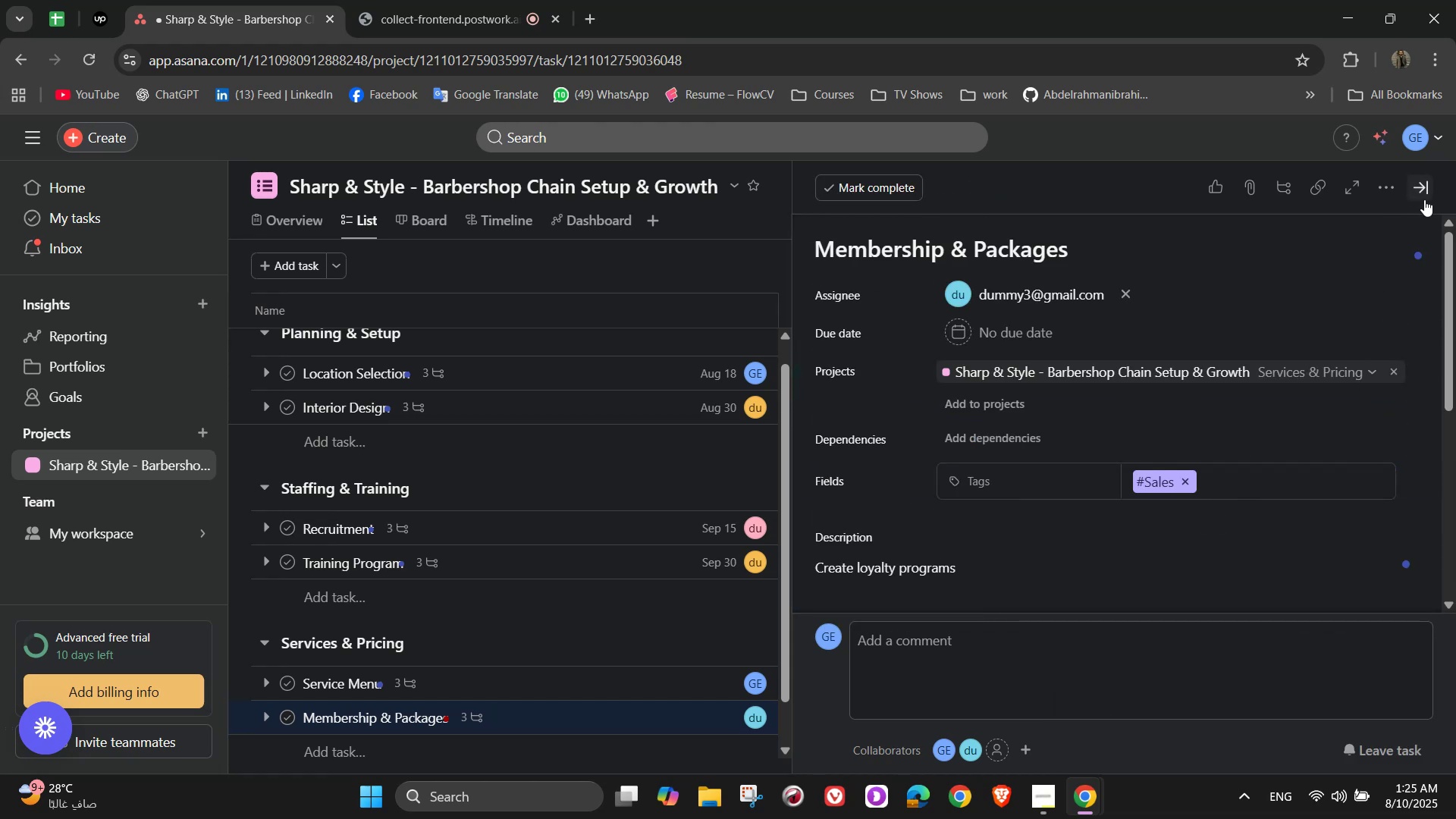 
left_click([1424, 199])
 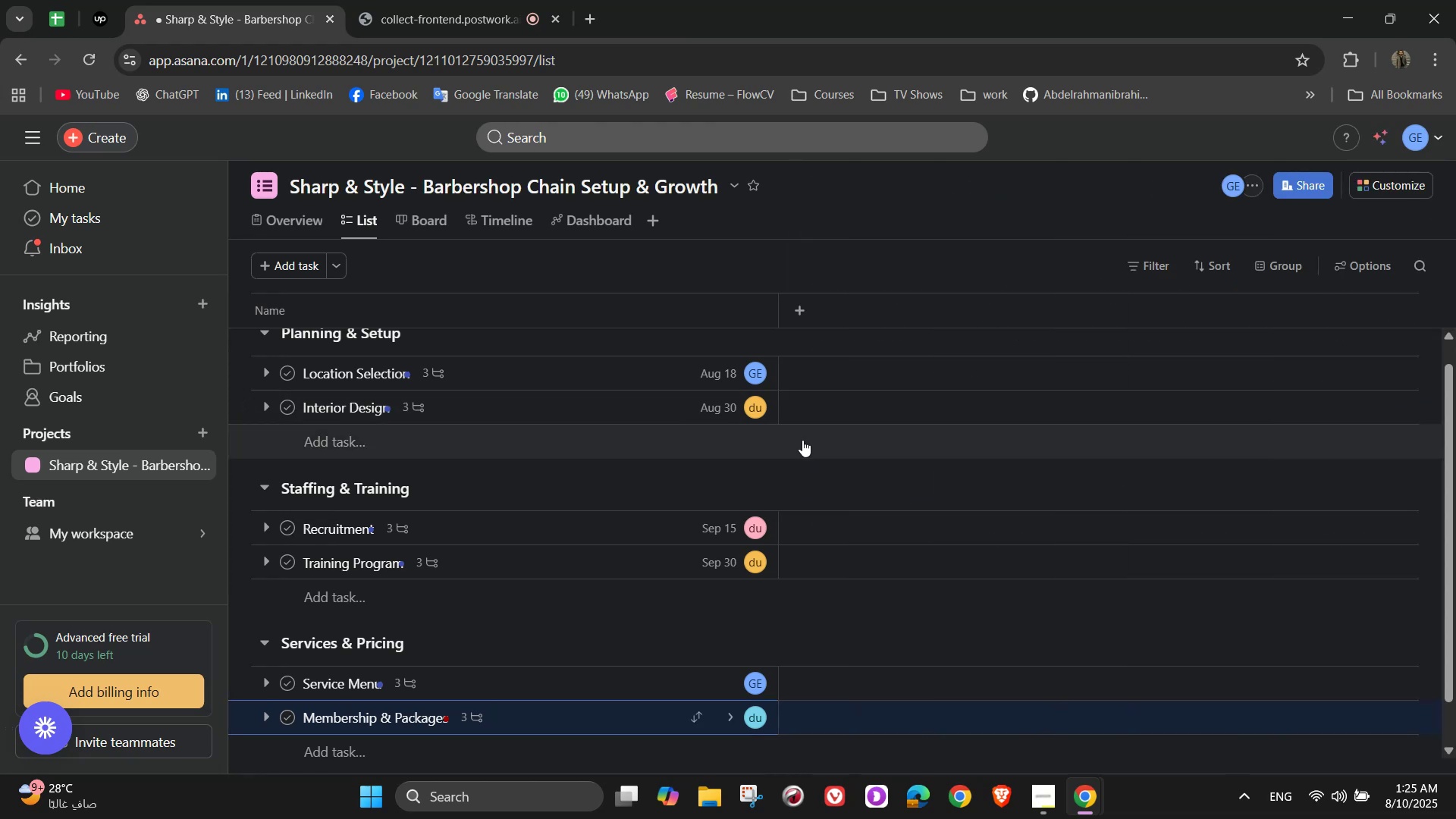 
scroll: coordinate [802, 440], scroll_direction: down, amount: 2.0
 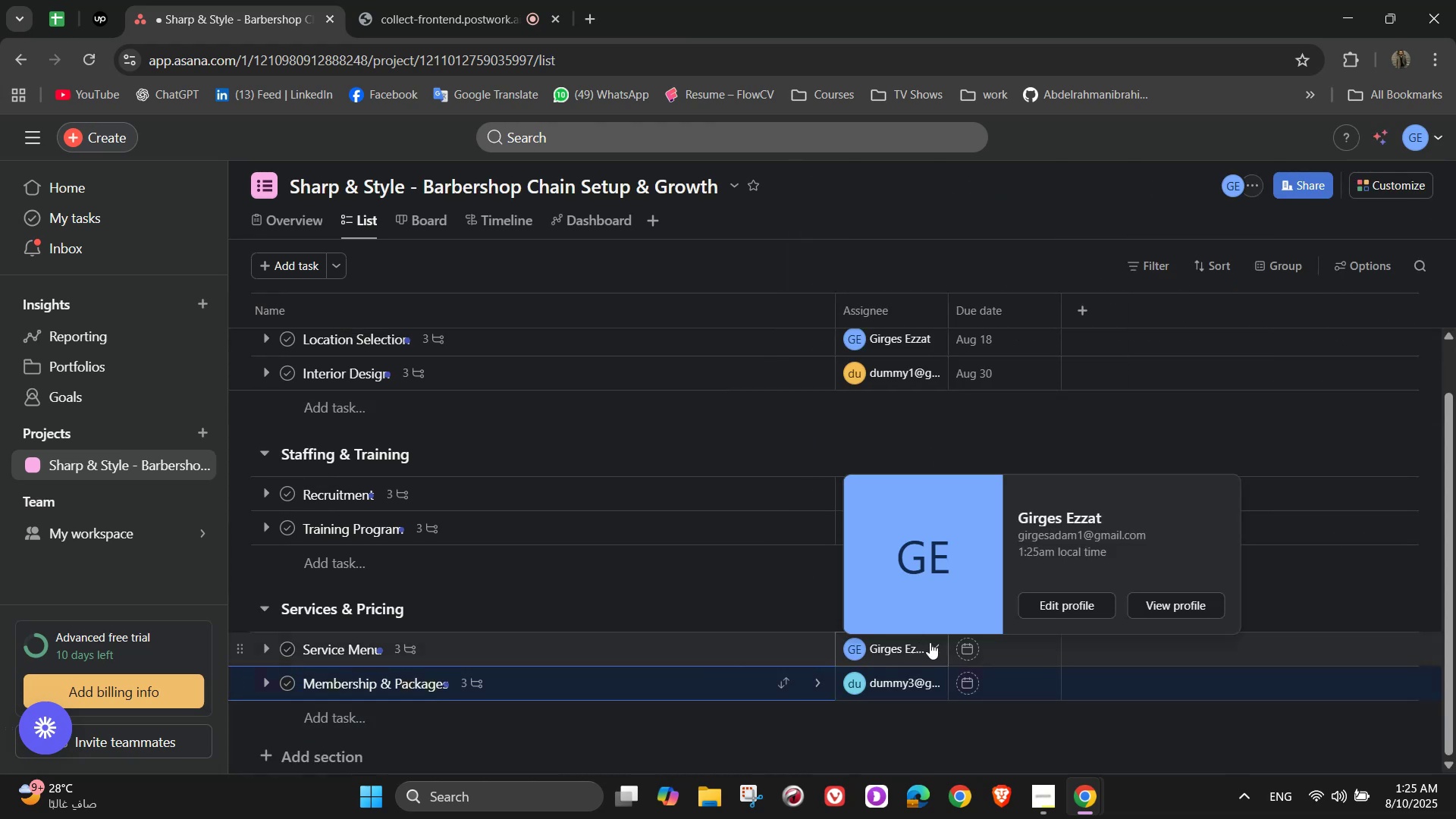 
left_click([969, 648])
 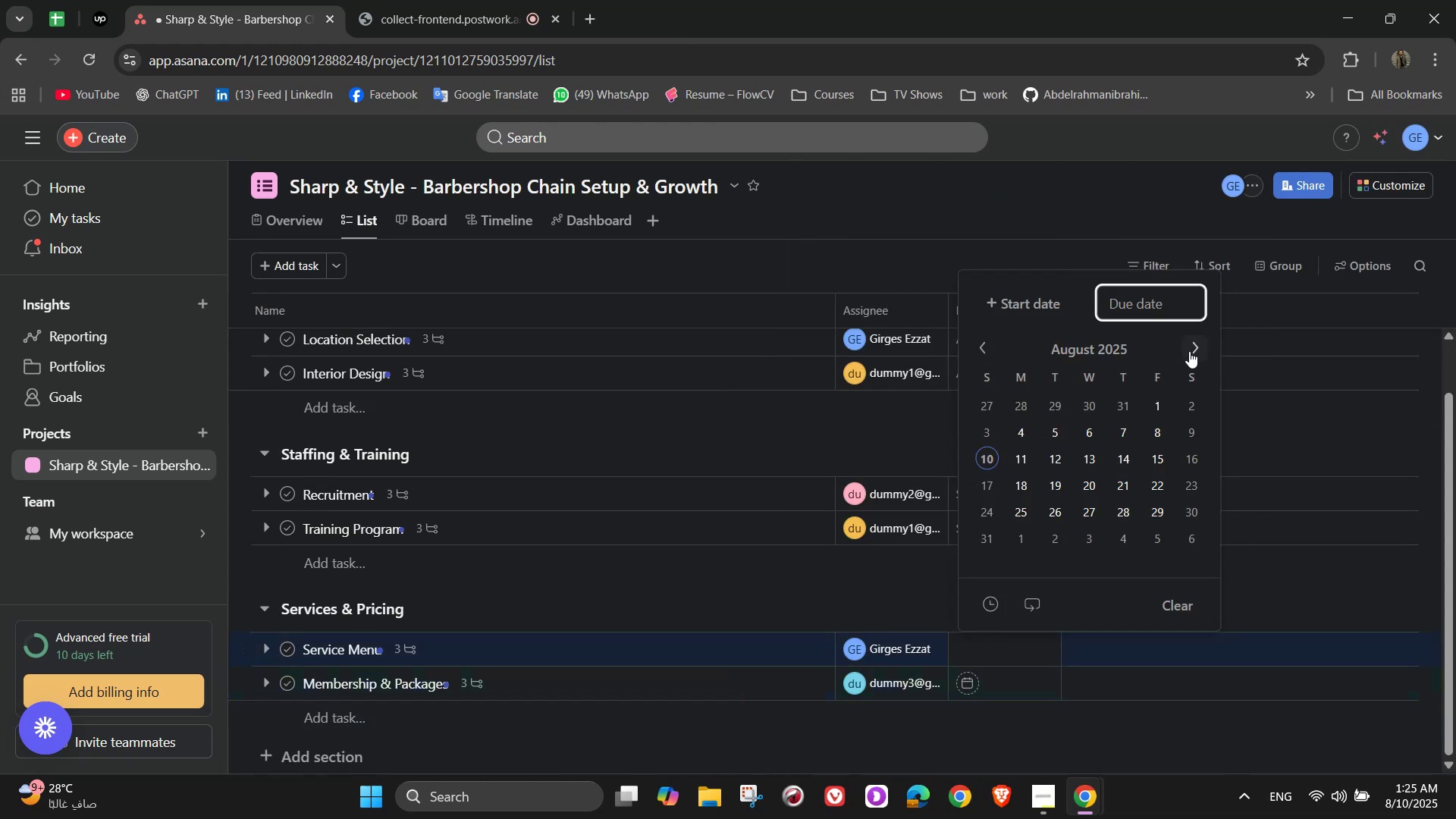 
left_click([1200, 342])
 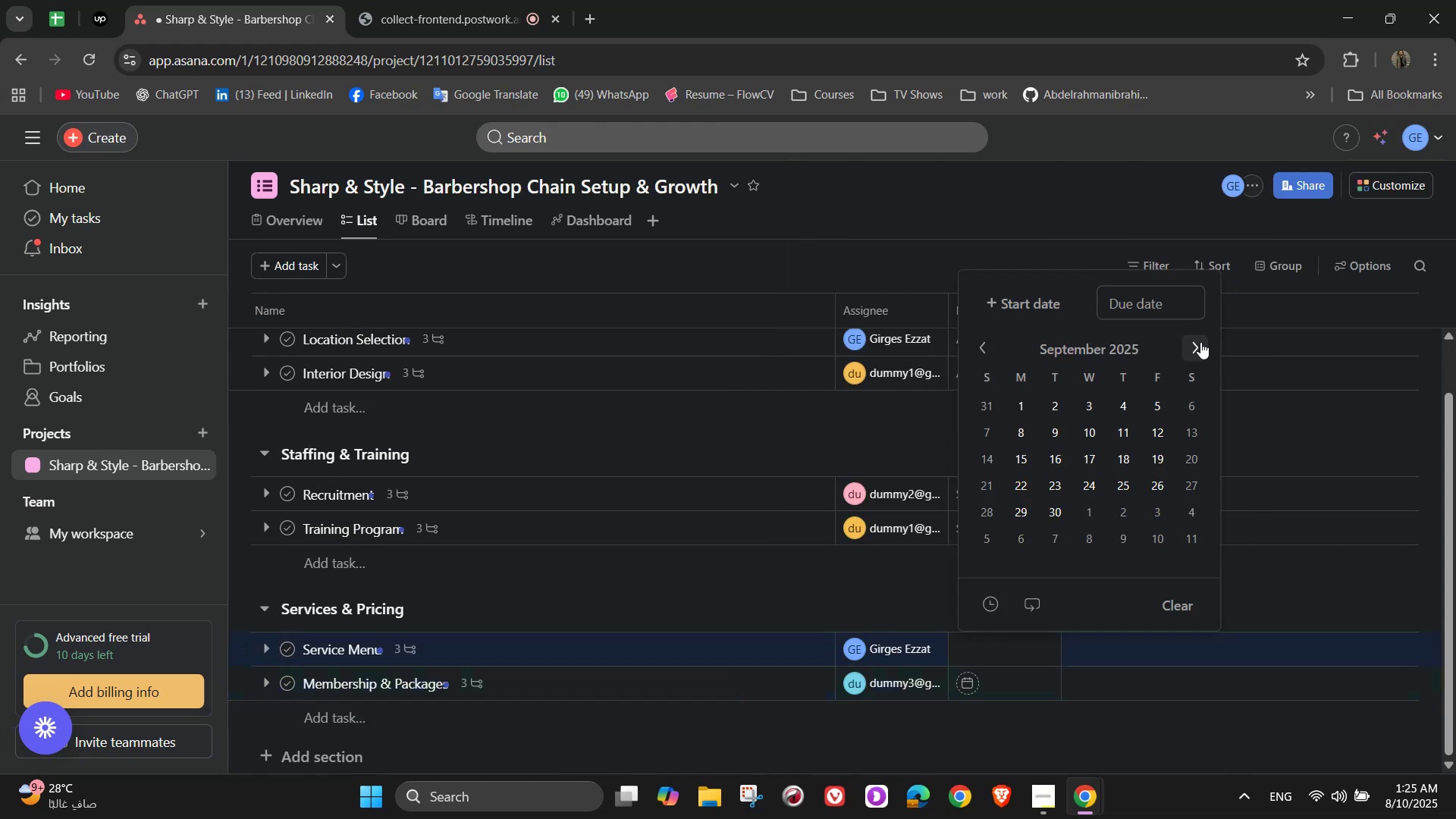 
left_click([1200, 342])
 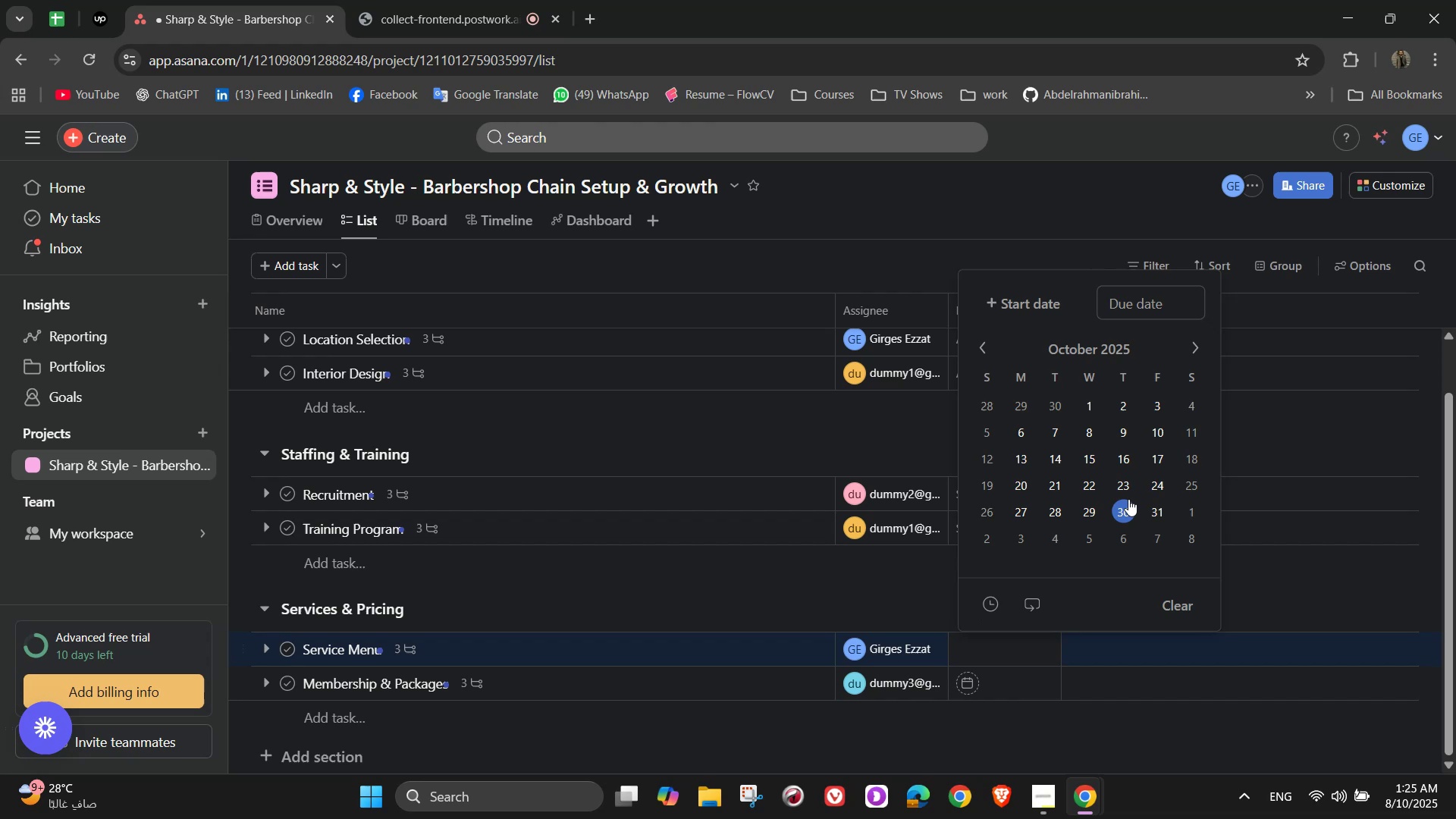 
left_click([1128, 507])
 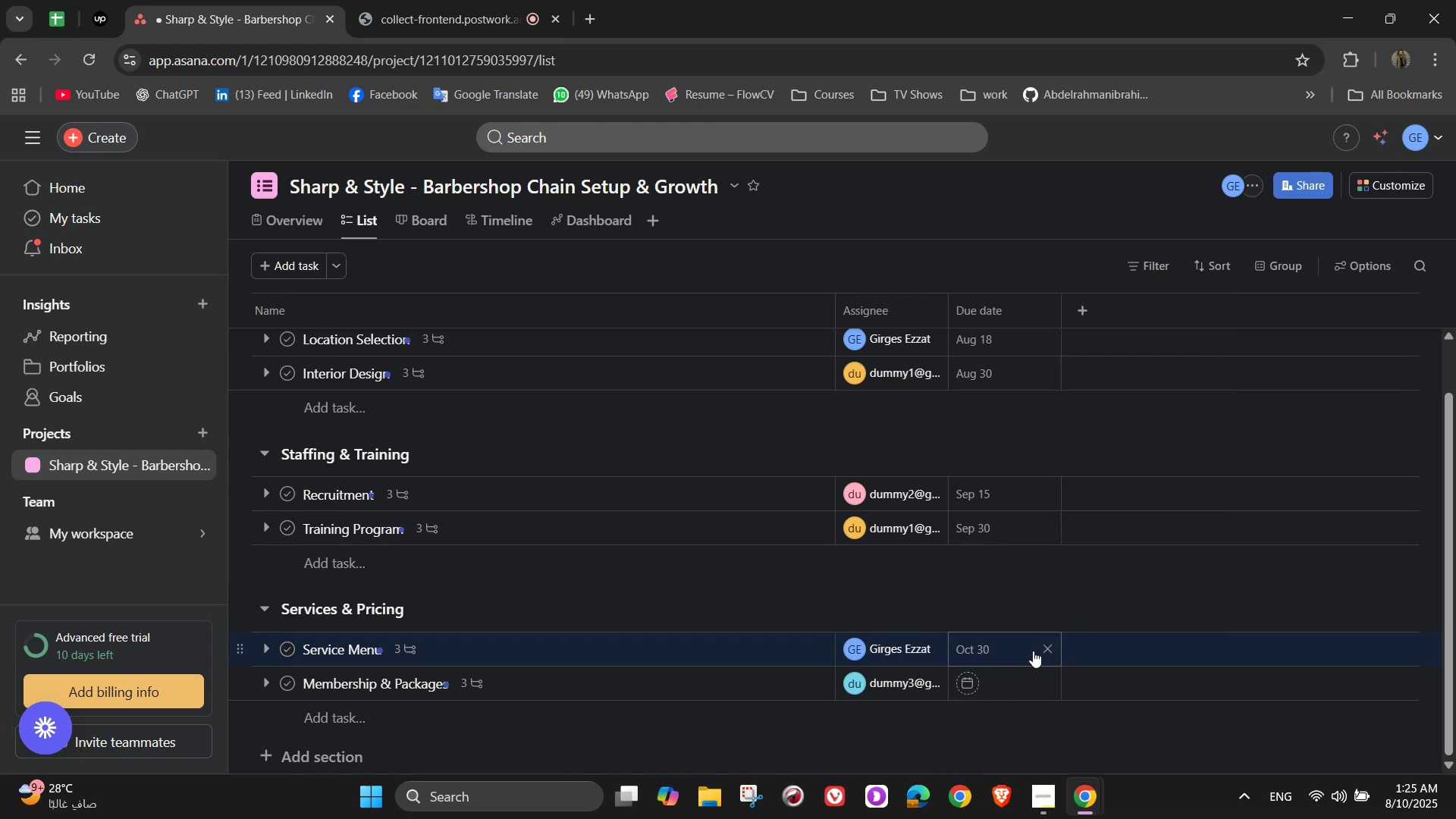 
left_click([1018, 648])
 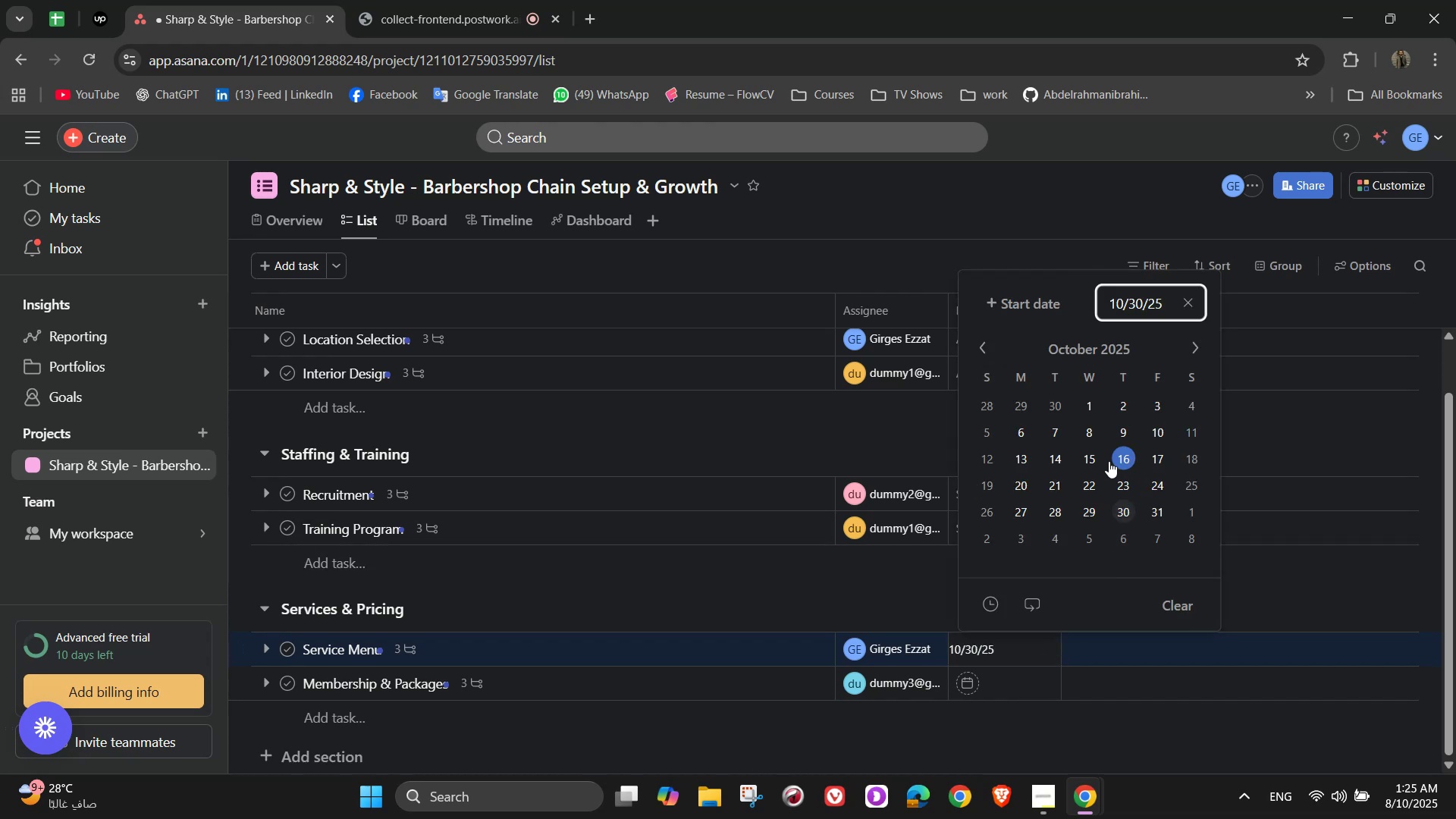 
left_click([1091, 460])
 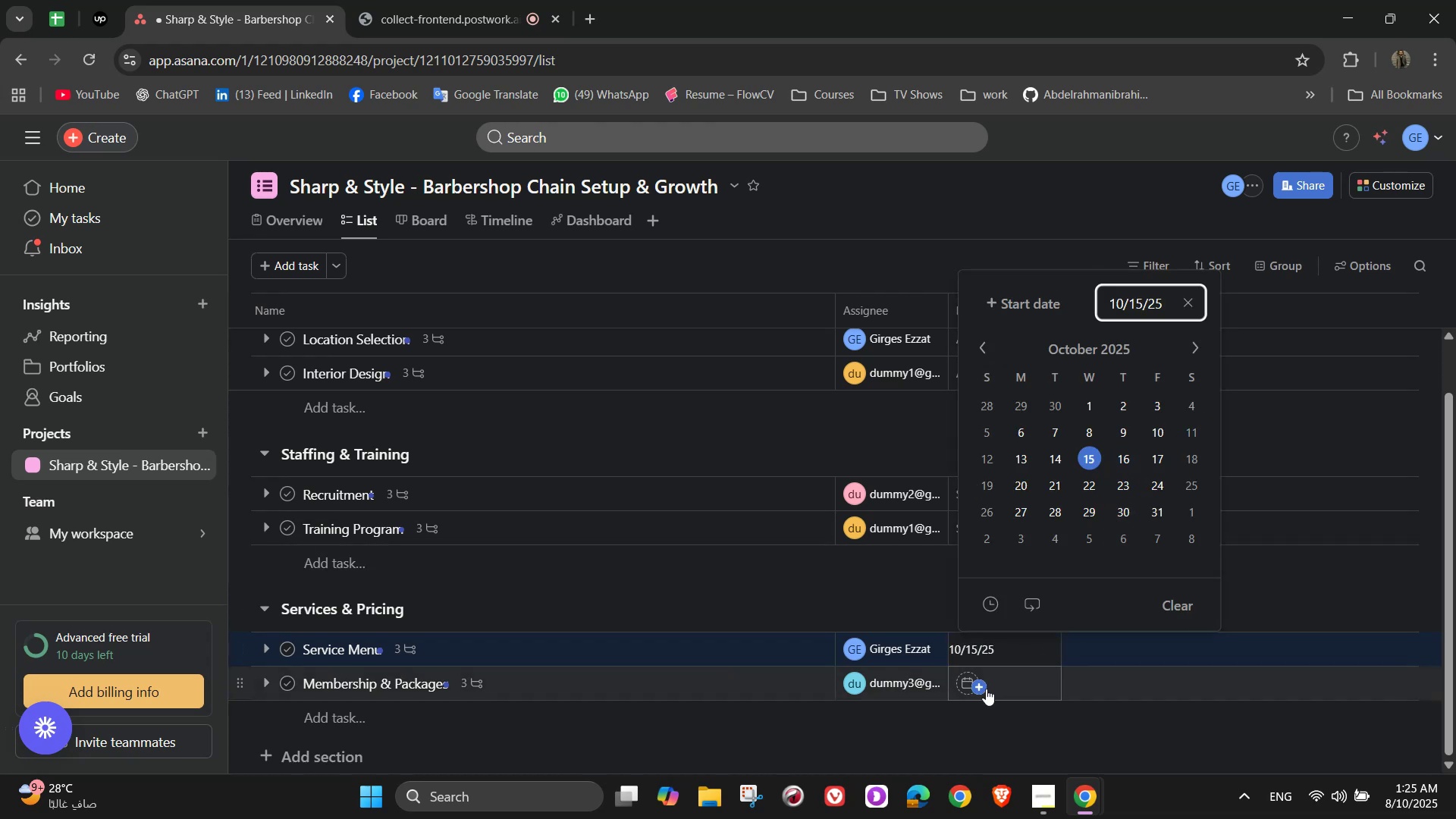 
left_click([974, 687])
 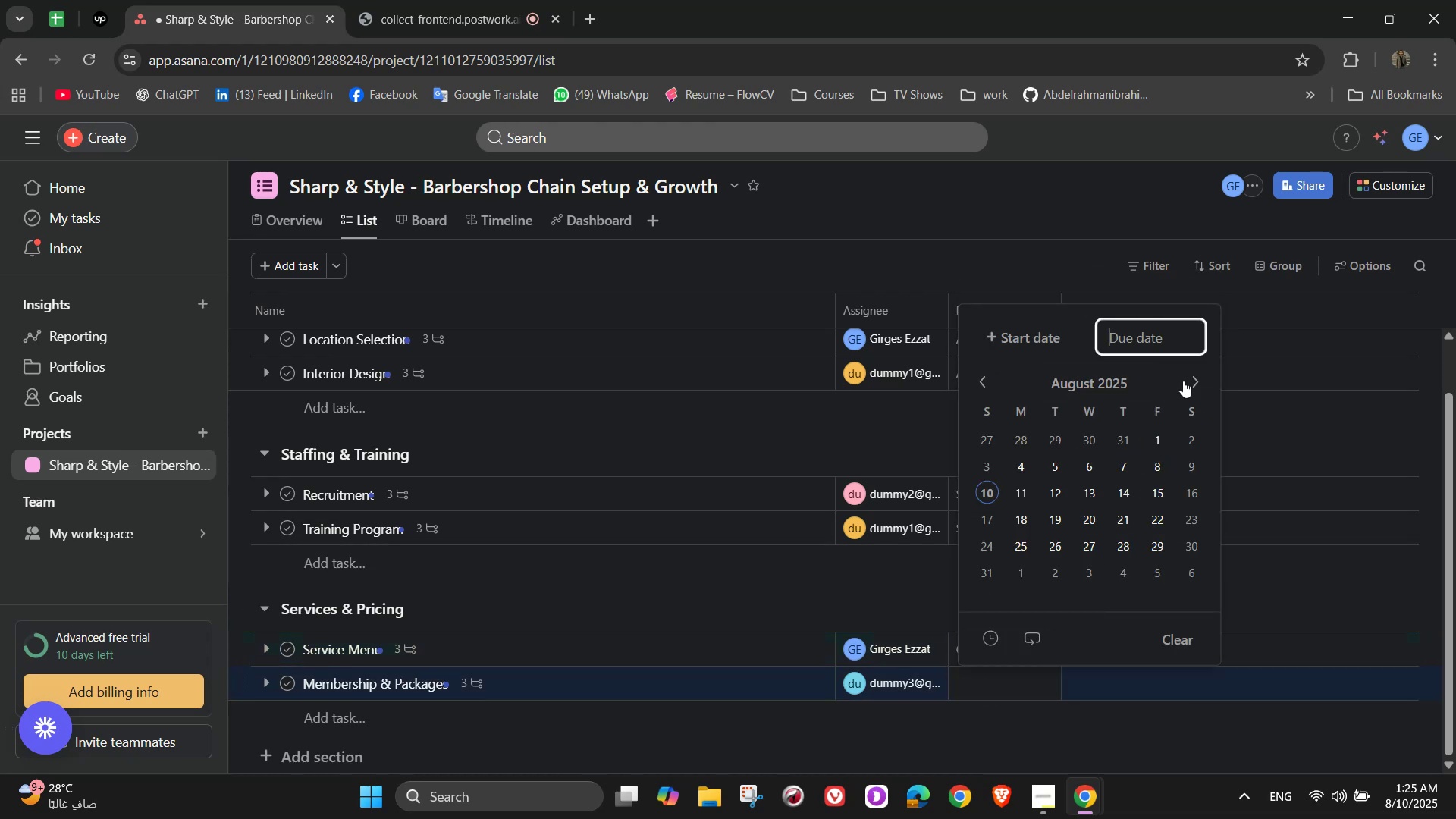 
double_click([1190, 381])
 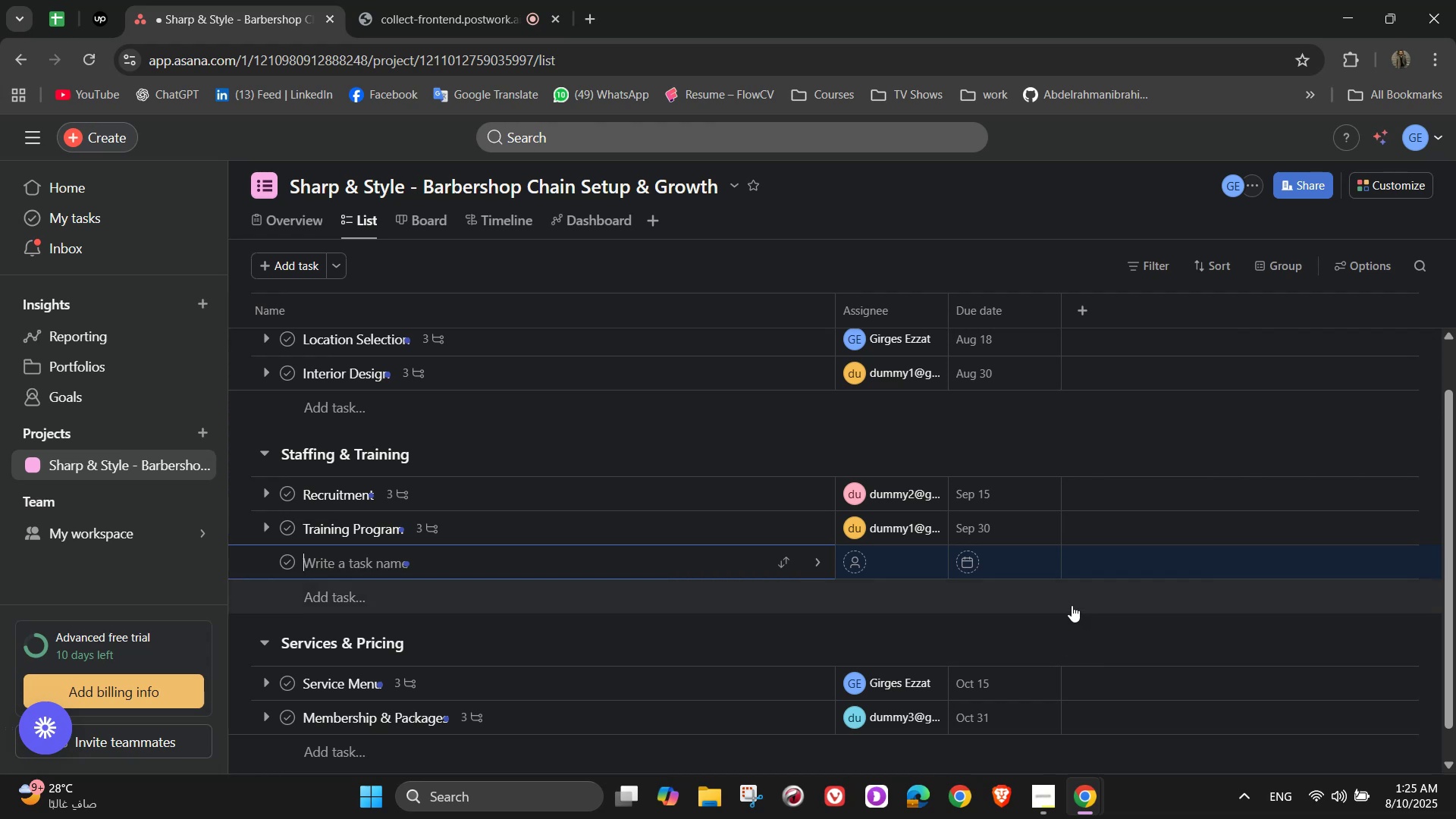 
wait(5.46)
 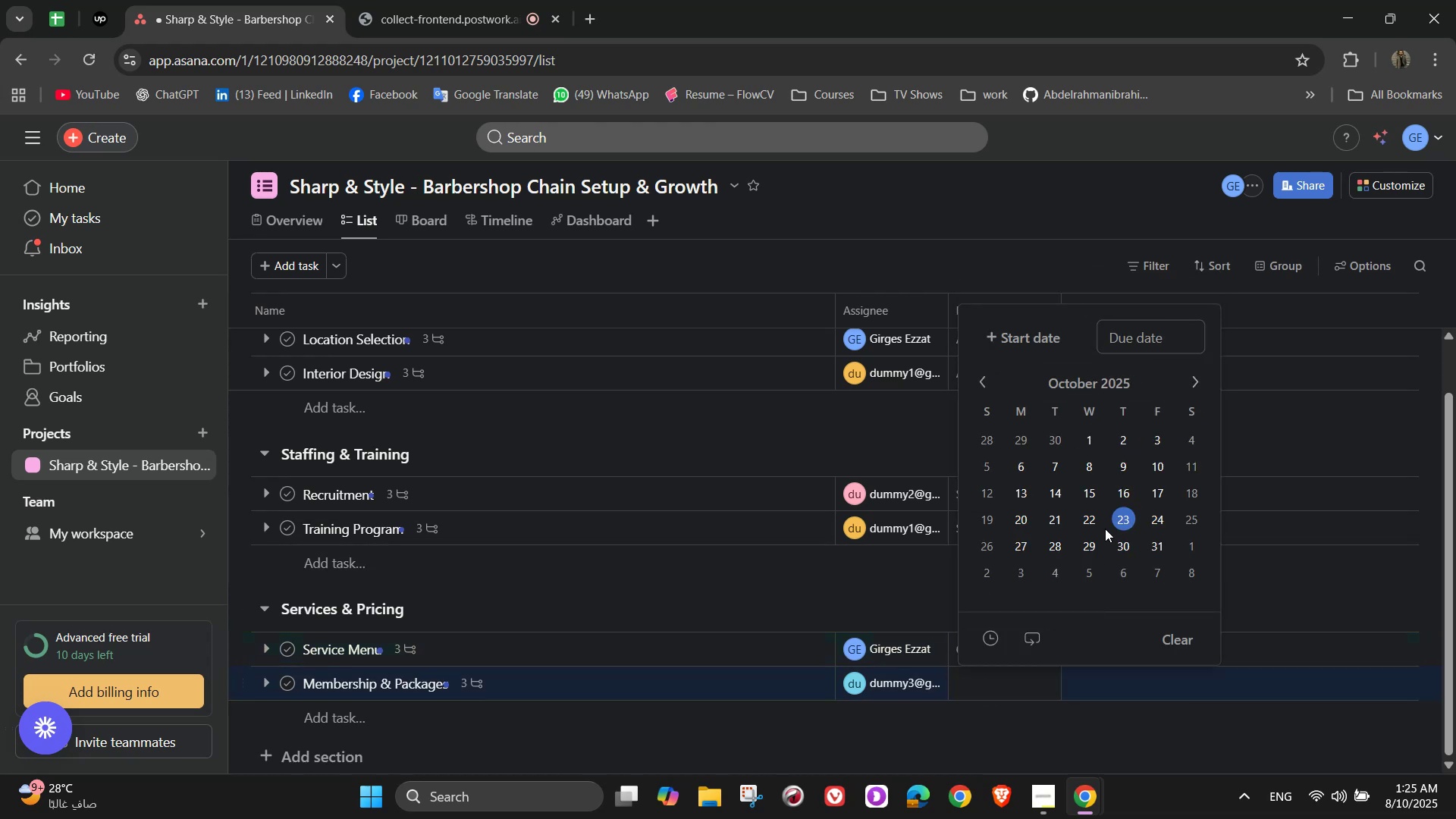 
left_click([886, 620])
 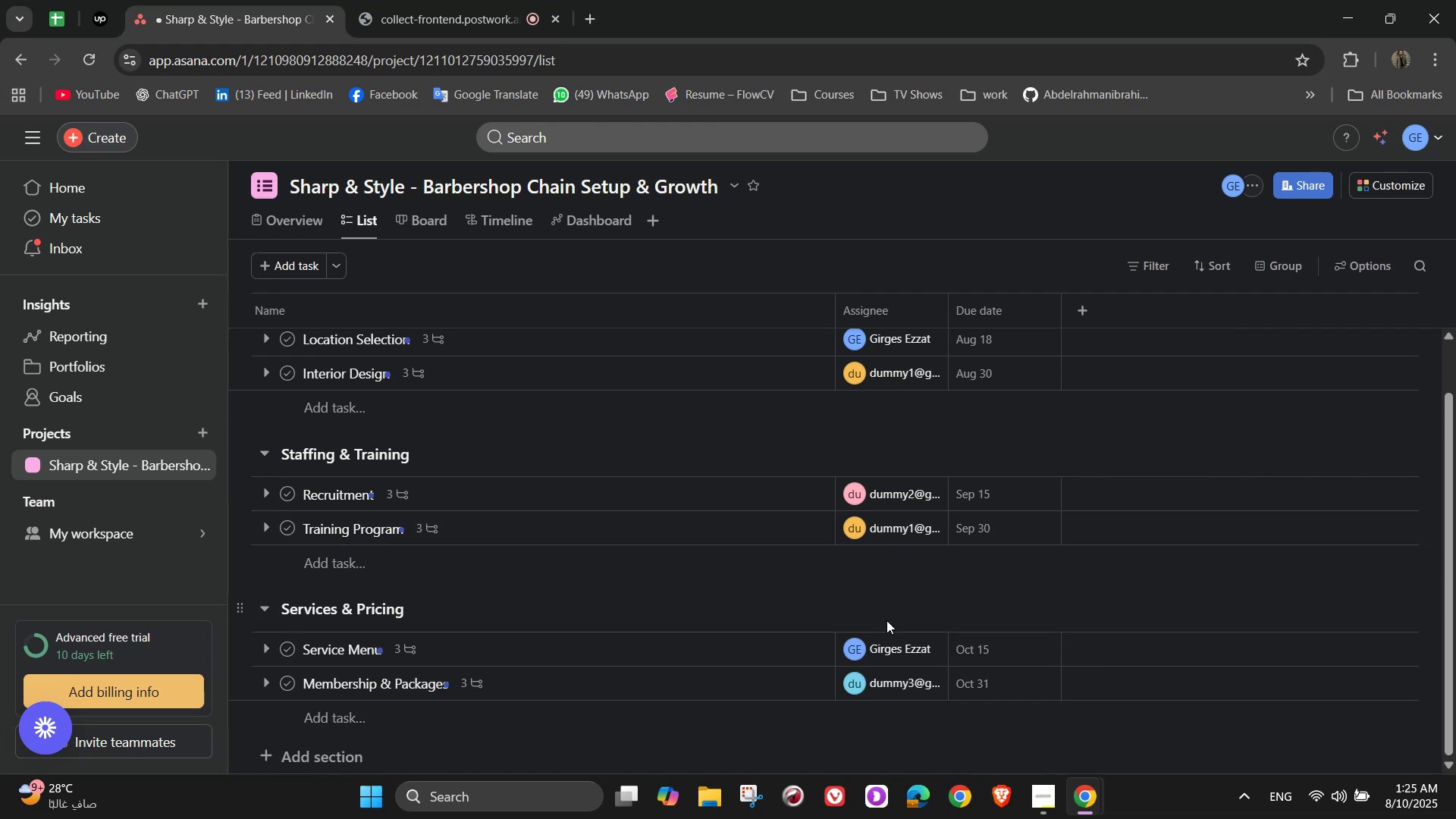 
scroll: coordinate [794, 634], scroll_direction: down, amount: 2.0
 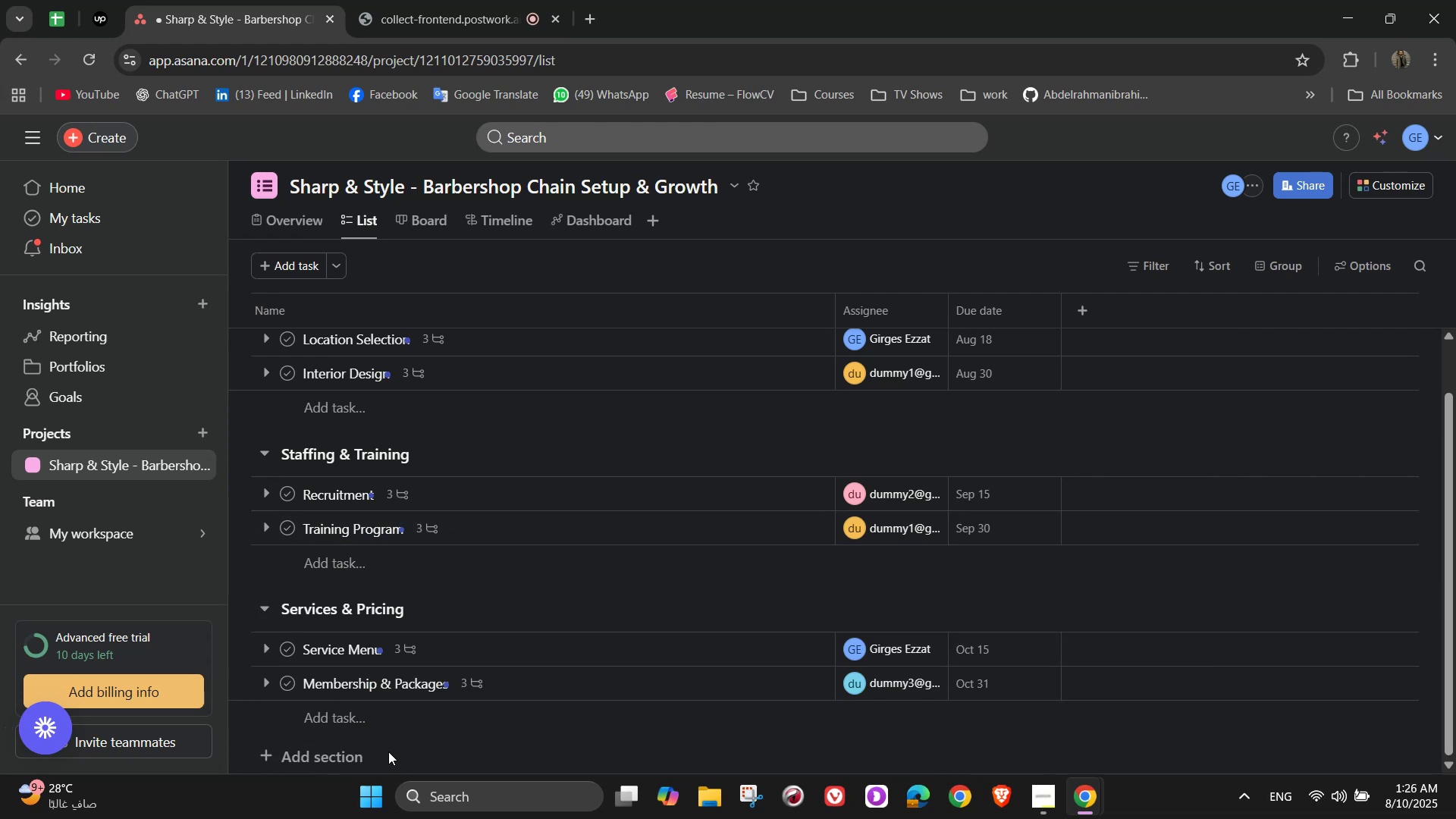 
left_click([366, 755])
 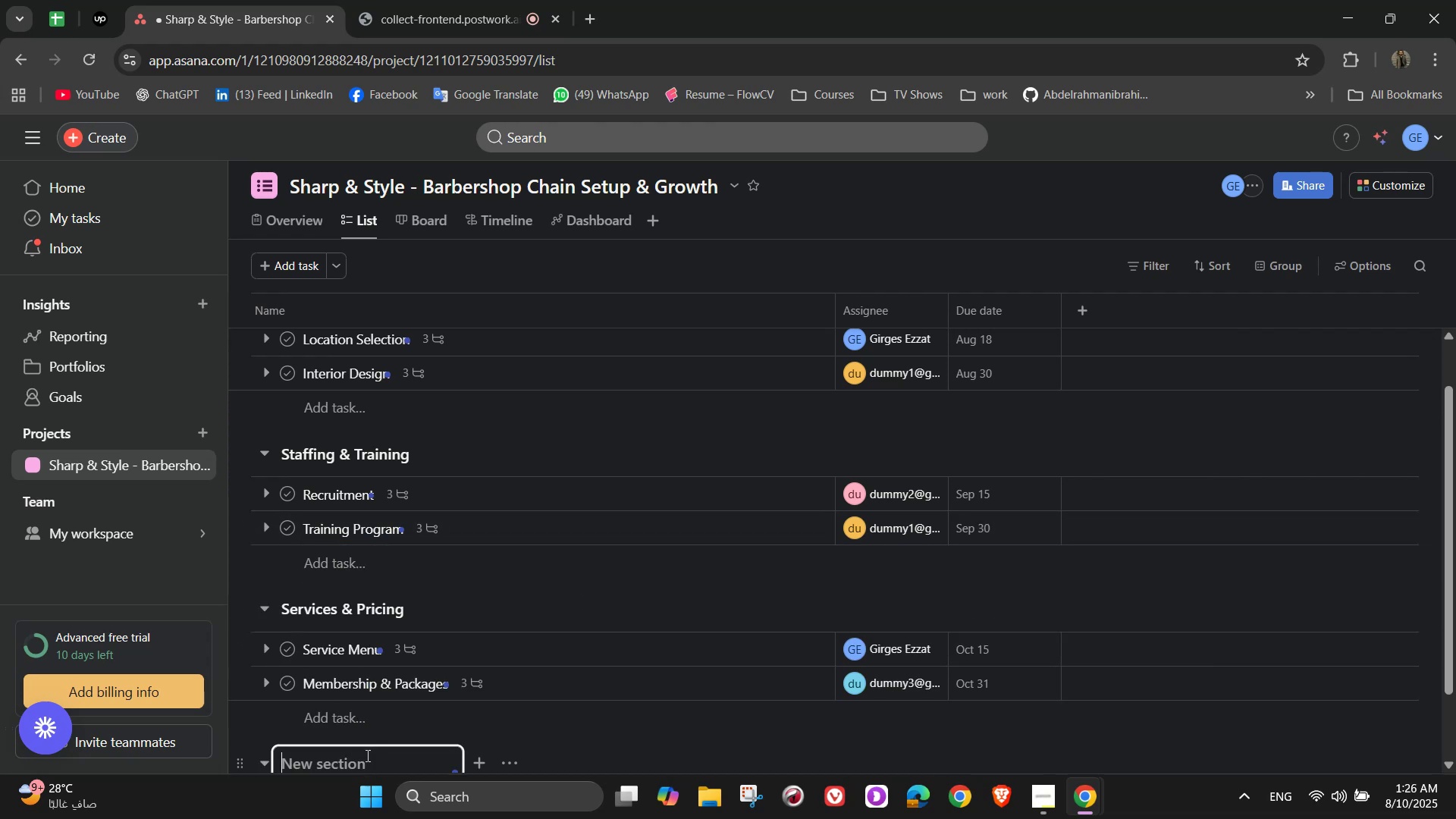 
scroll: coordinate [453, 729], scroll_direction: down, amount: 2.0
 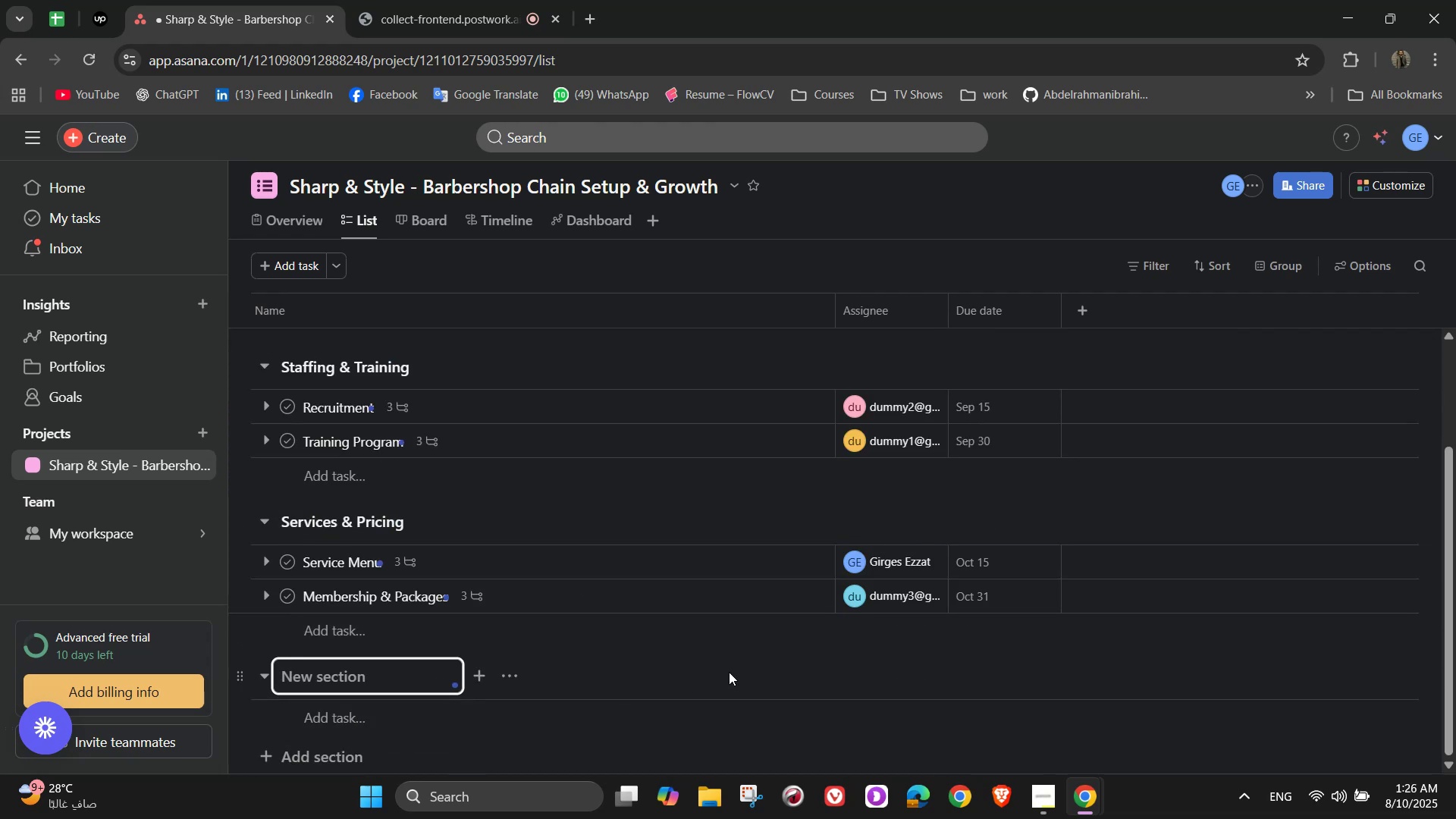 
type(Marketing & Brand Growth)
 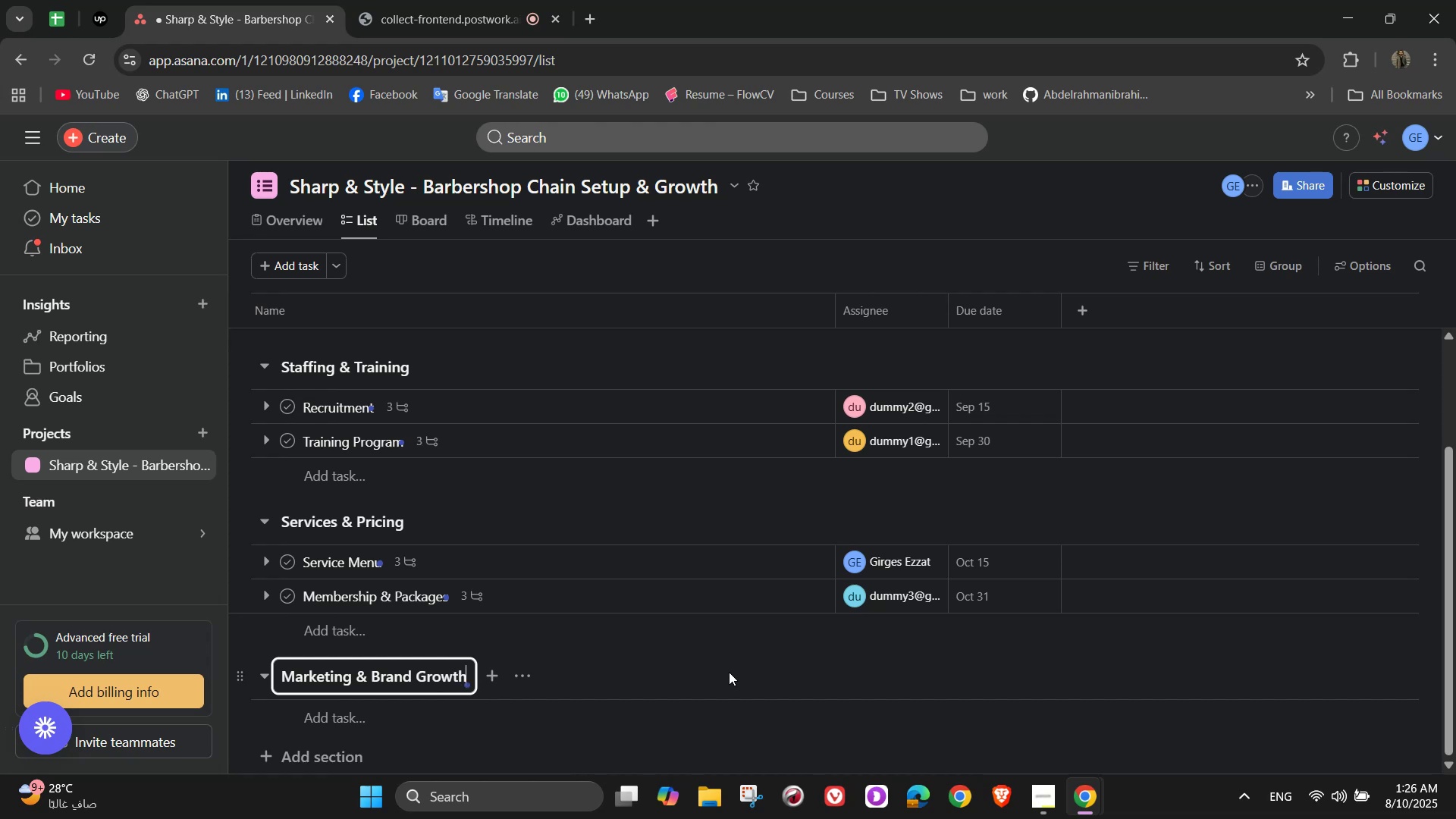 
wait(15.5)
 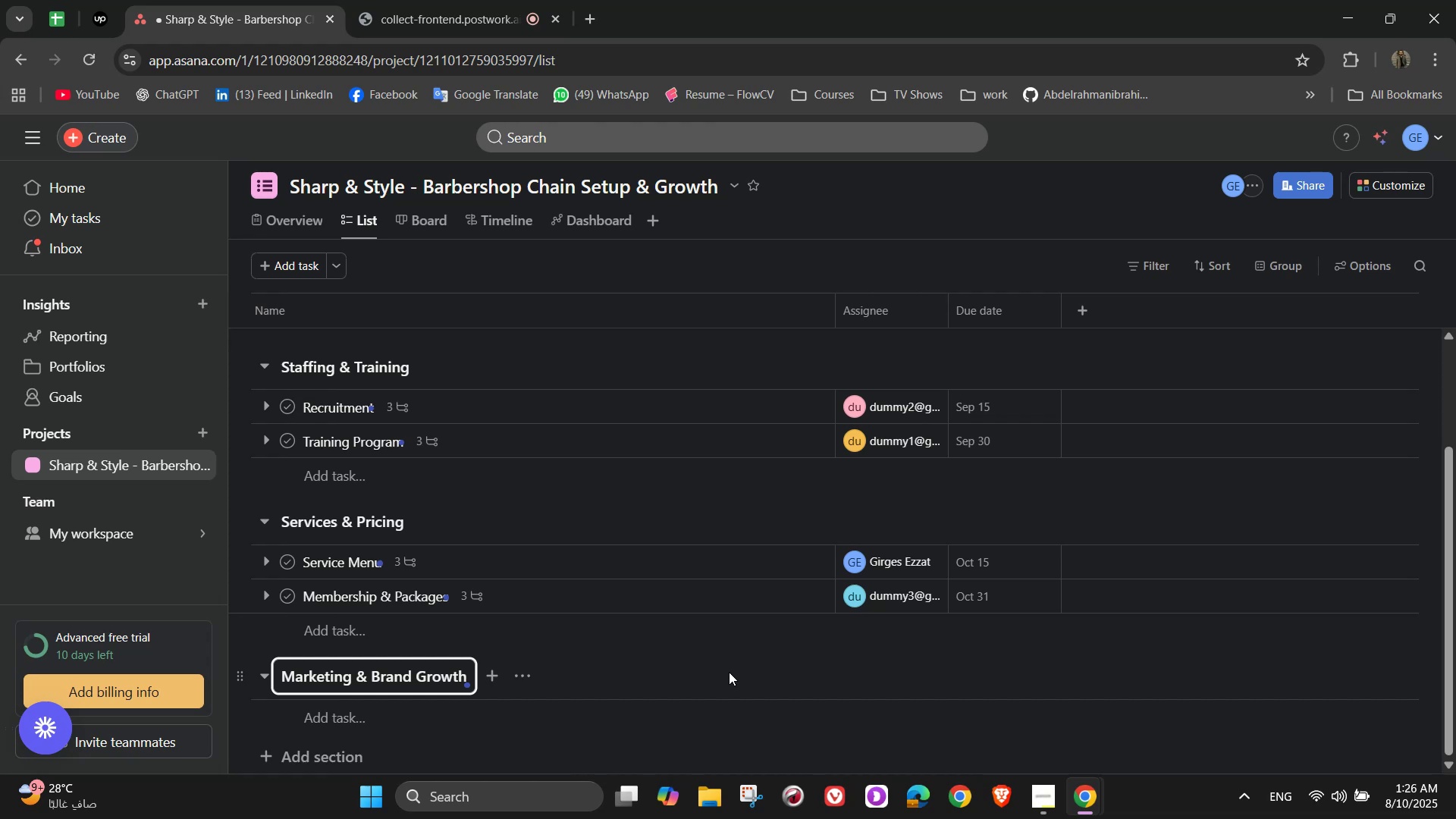 
left_click([363, 718])
 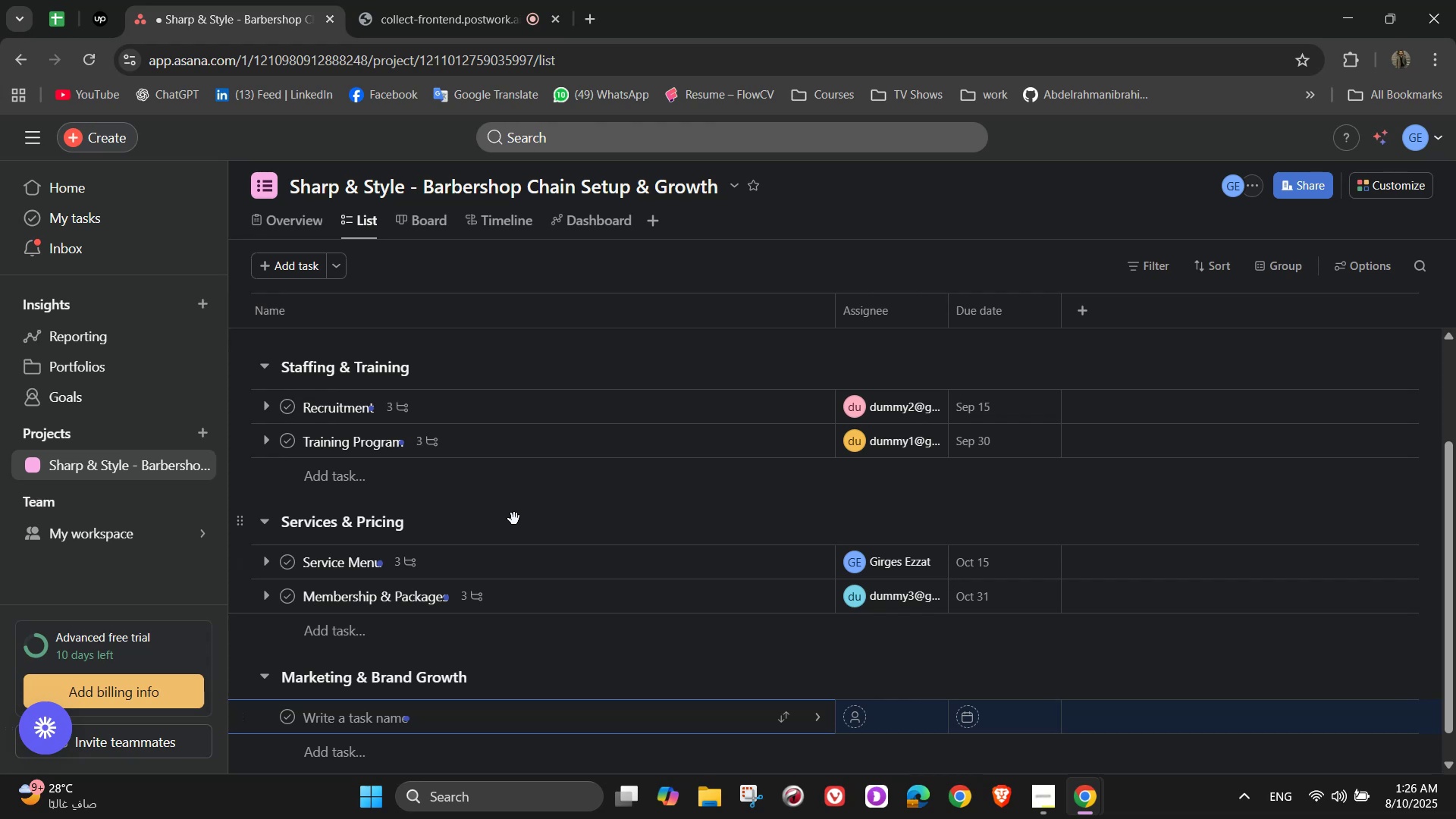 
wait(5.78)
 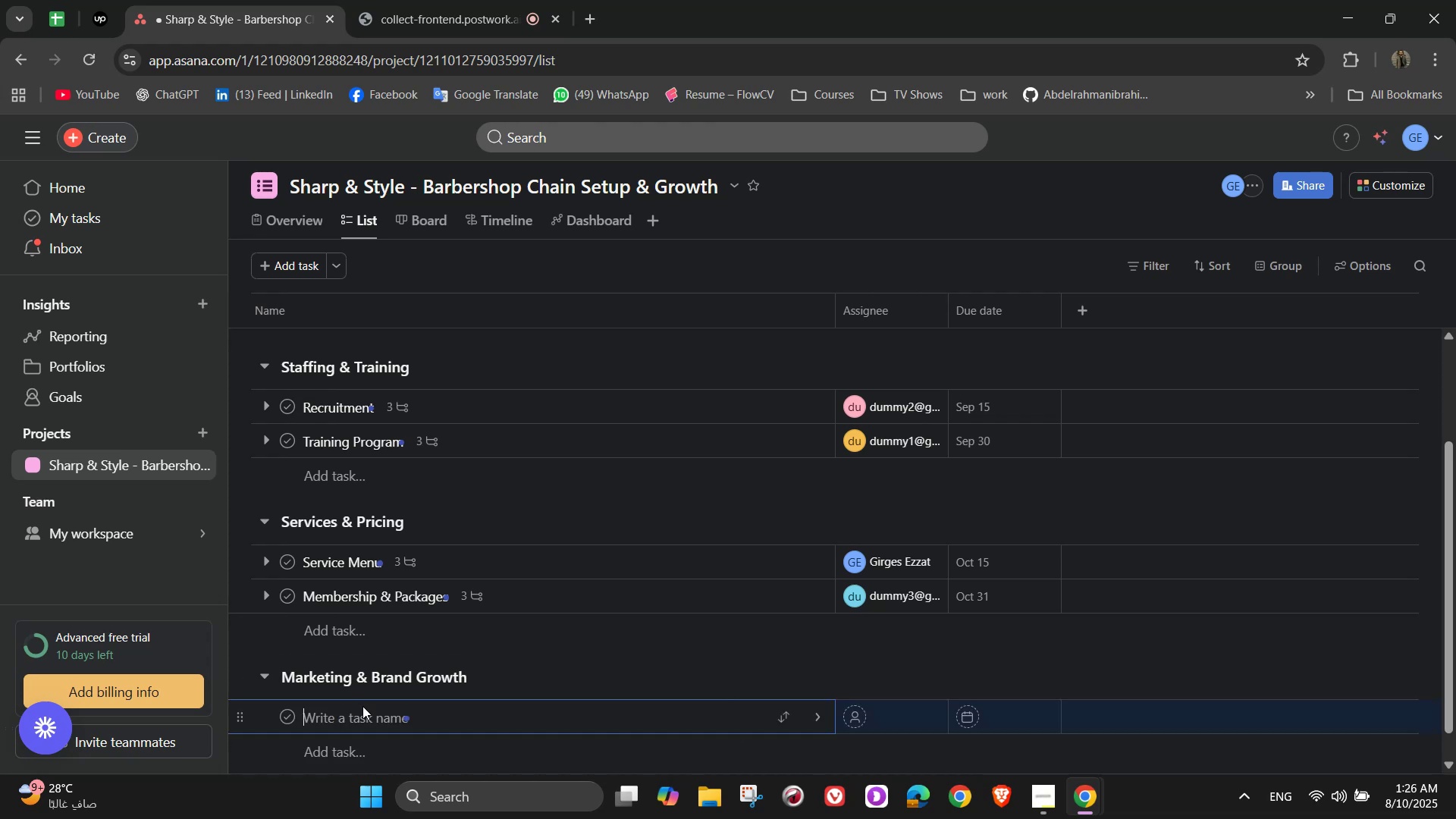 
type(Brand Identity)
 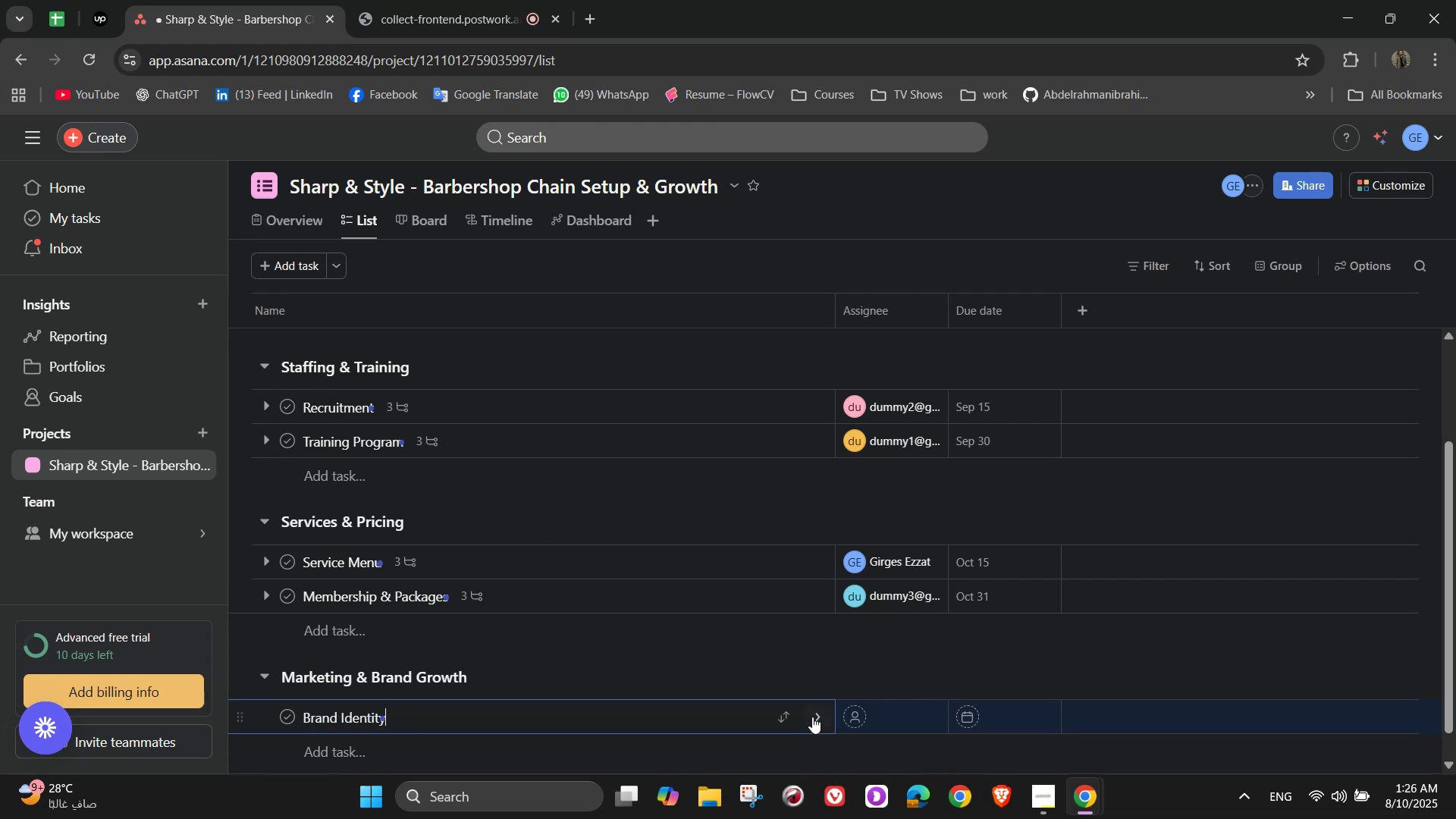 
left_click([812, 717])
 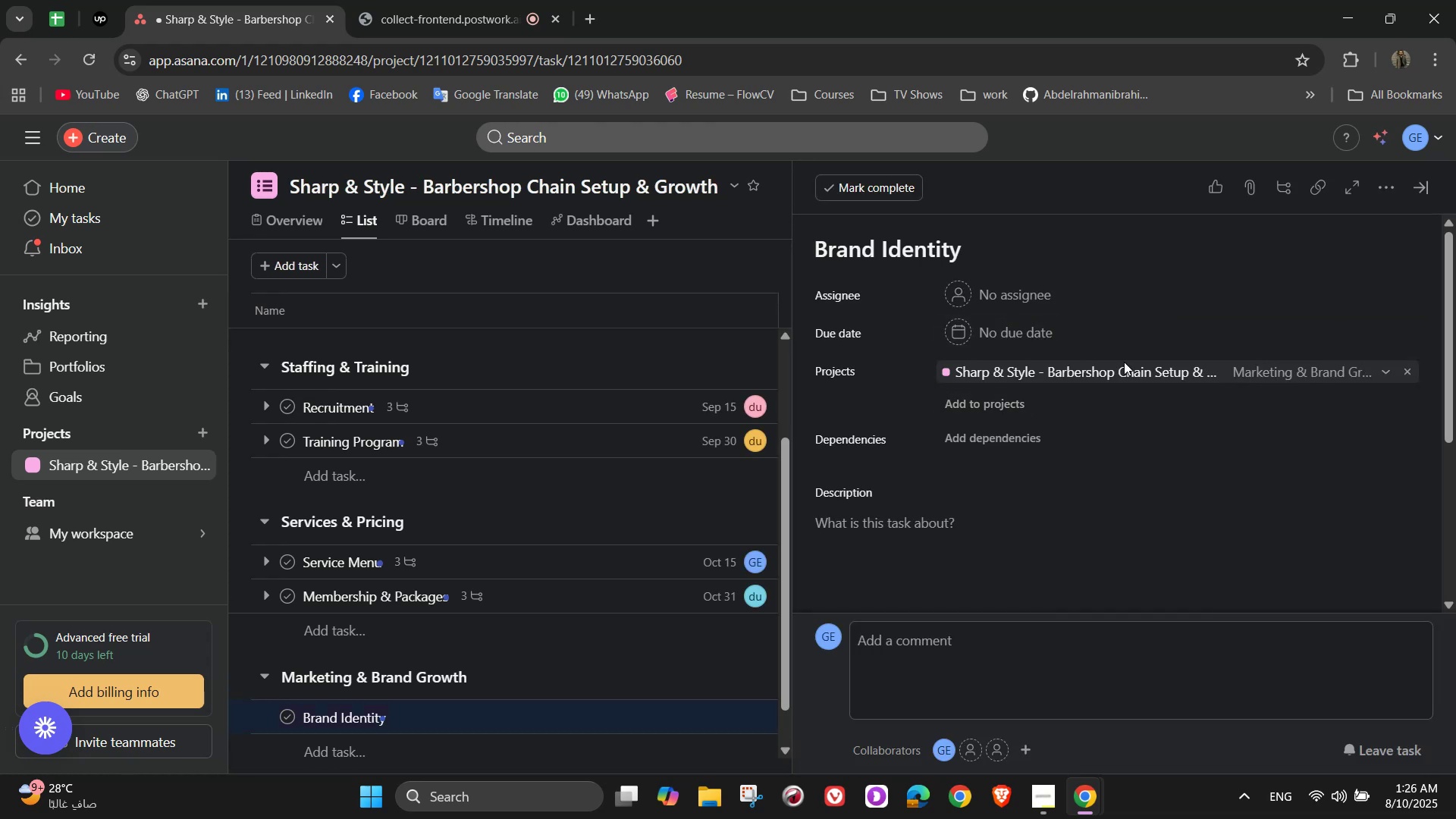 
left_click([1385, 188])
 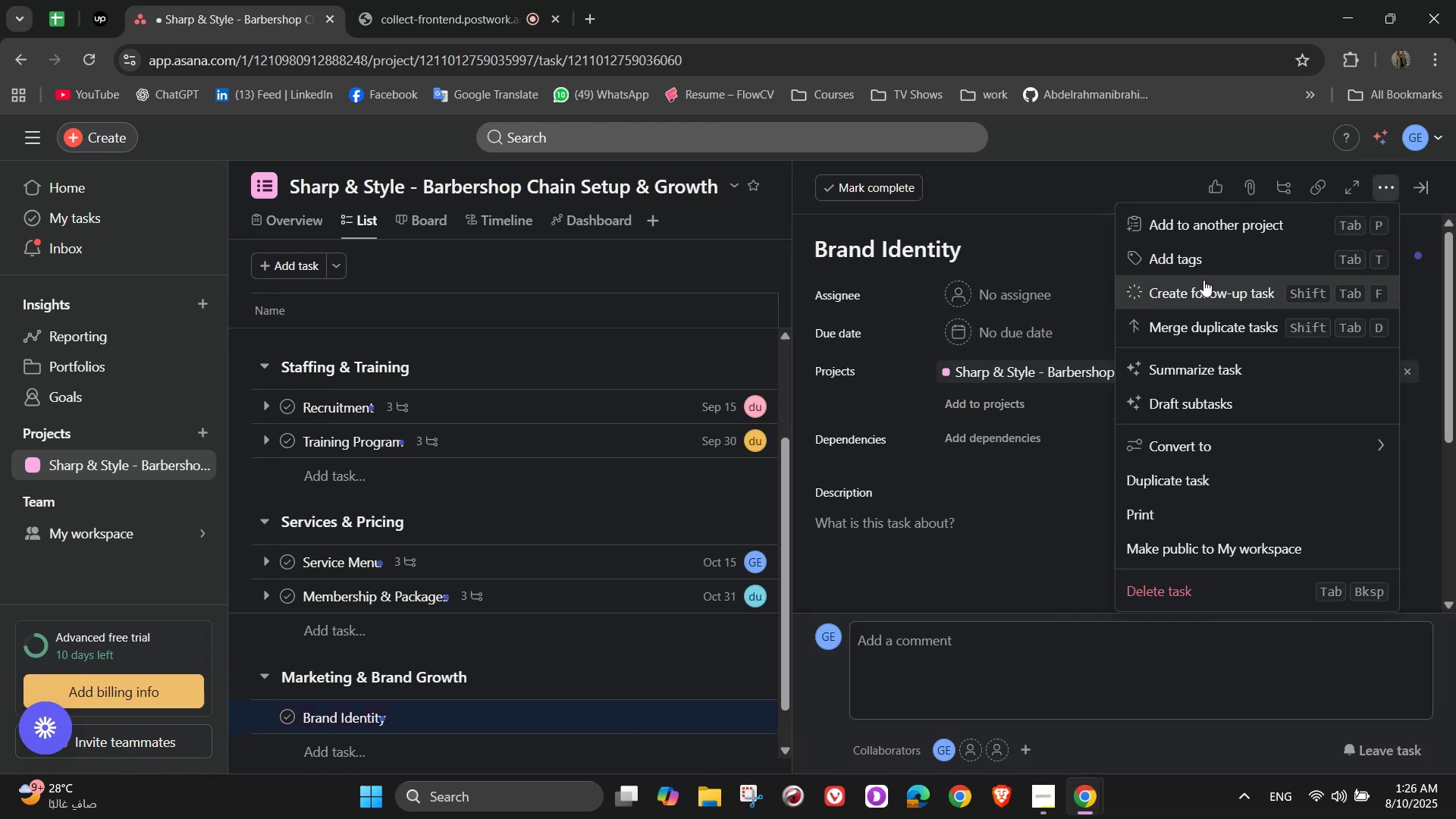 
left_click([1201, 254])
 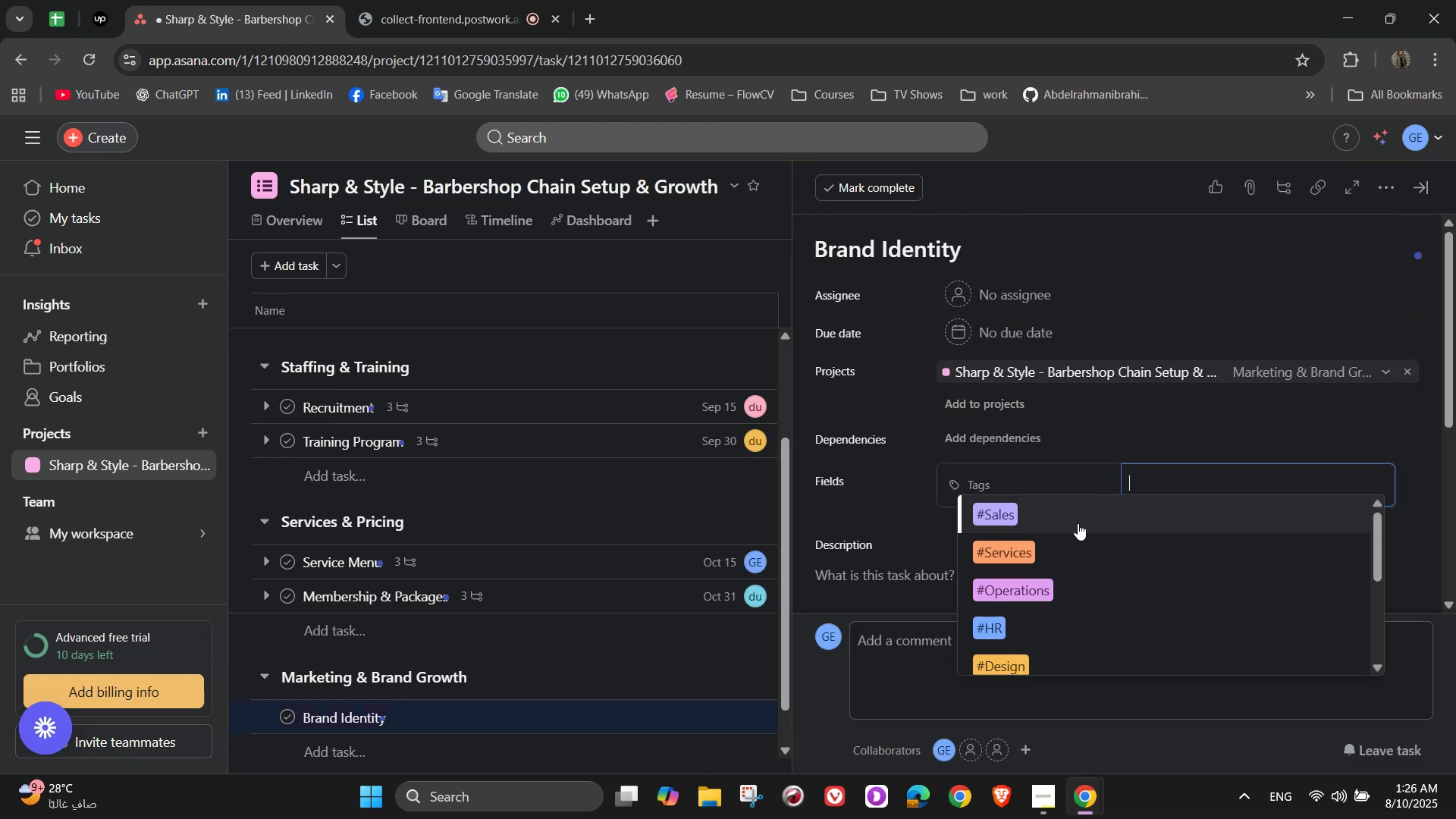 
key(B)
 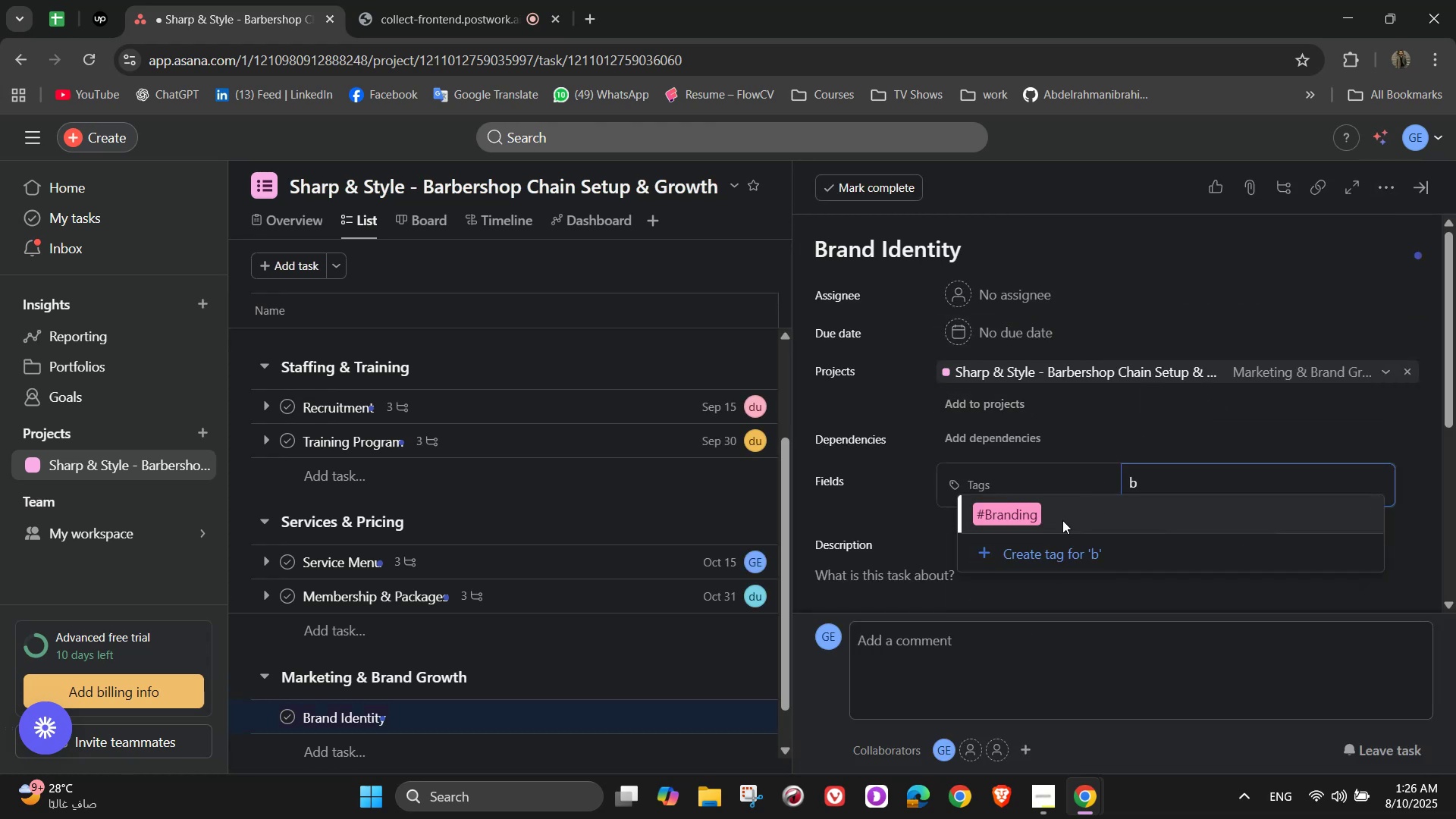 
left_click([1062, 520])
 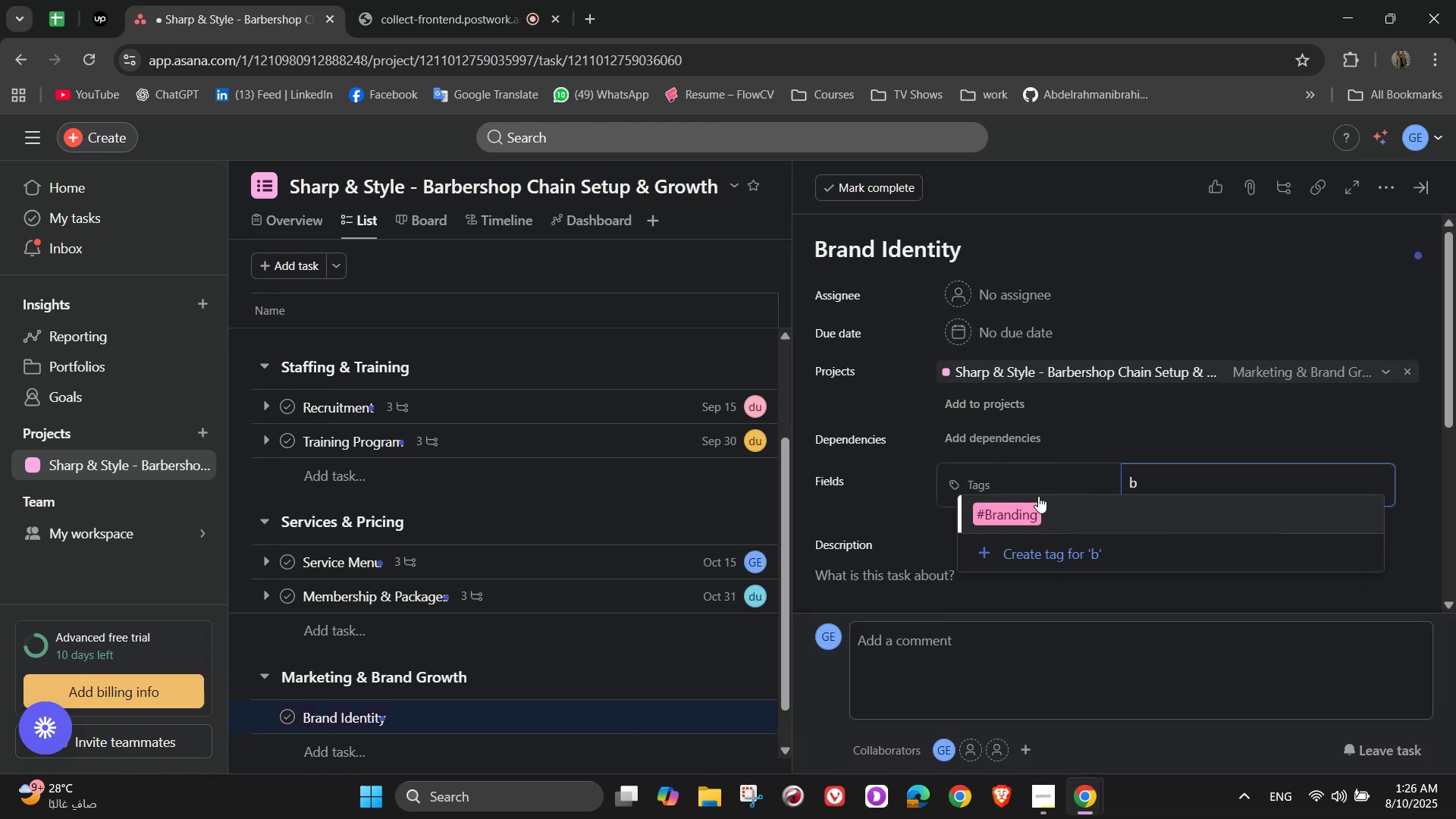 
left_click([1030, 513])
 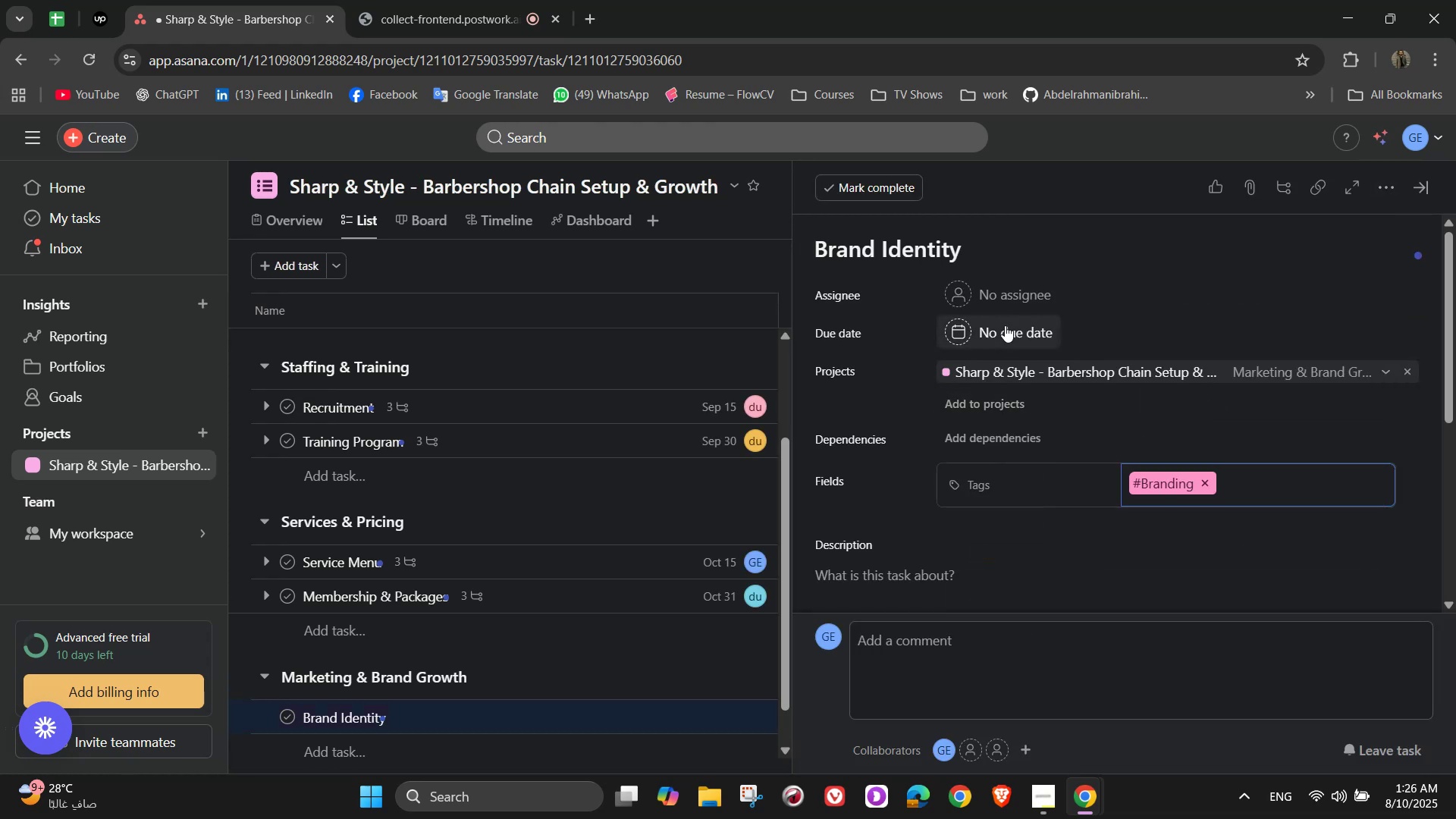 
left_click([1005, 305])
 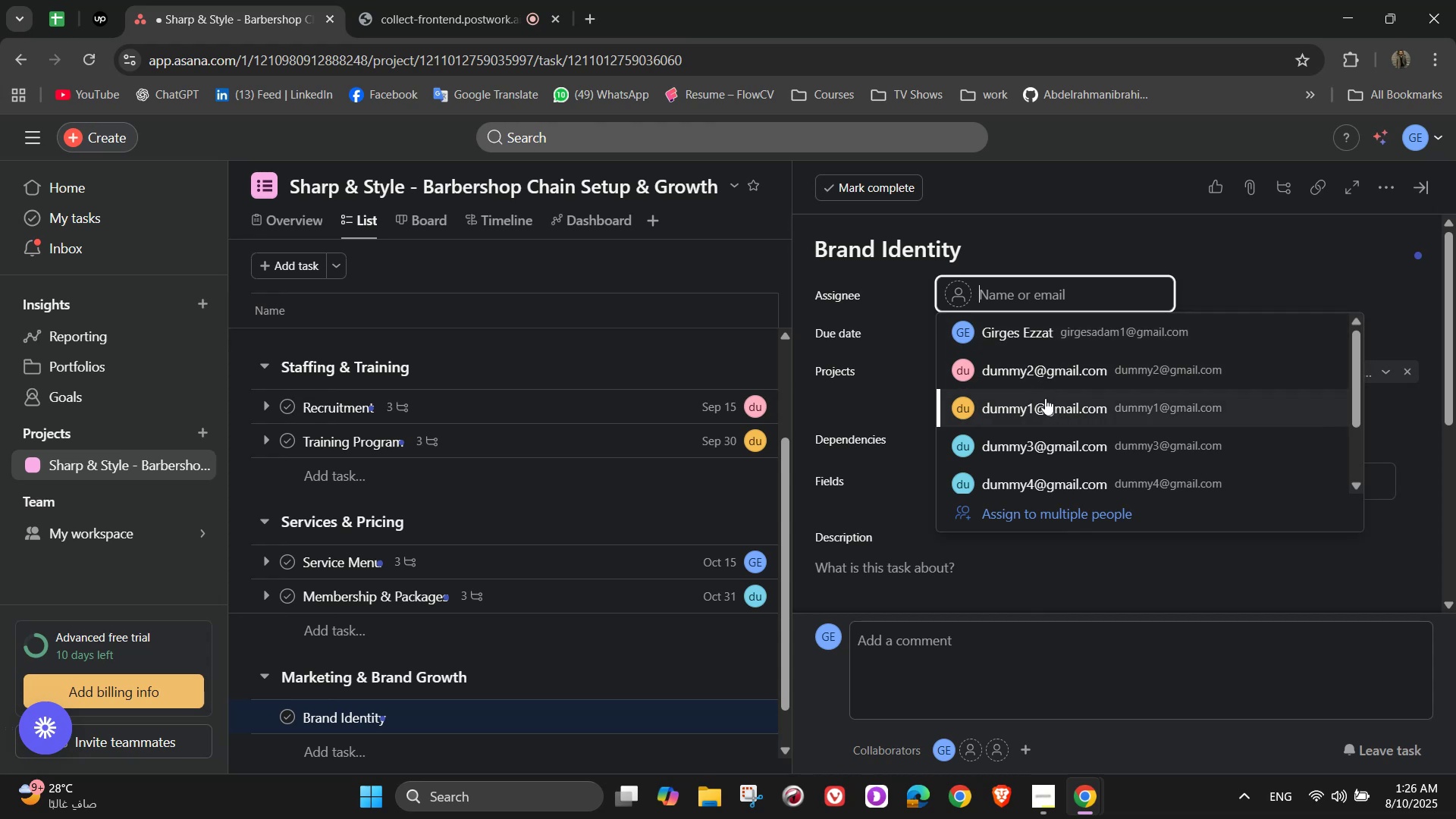 
left_click([1065, 409])
 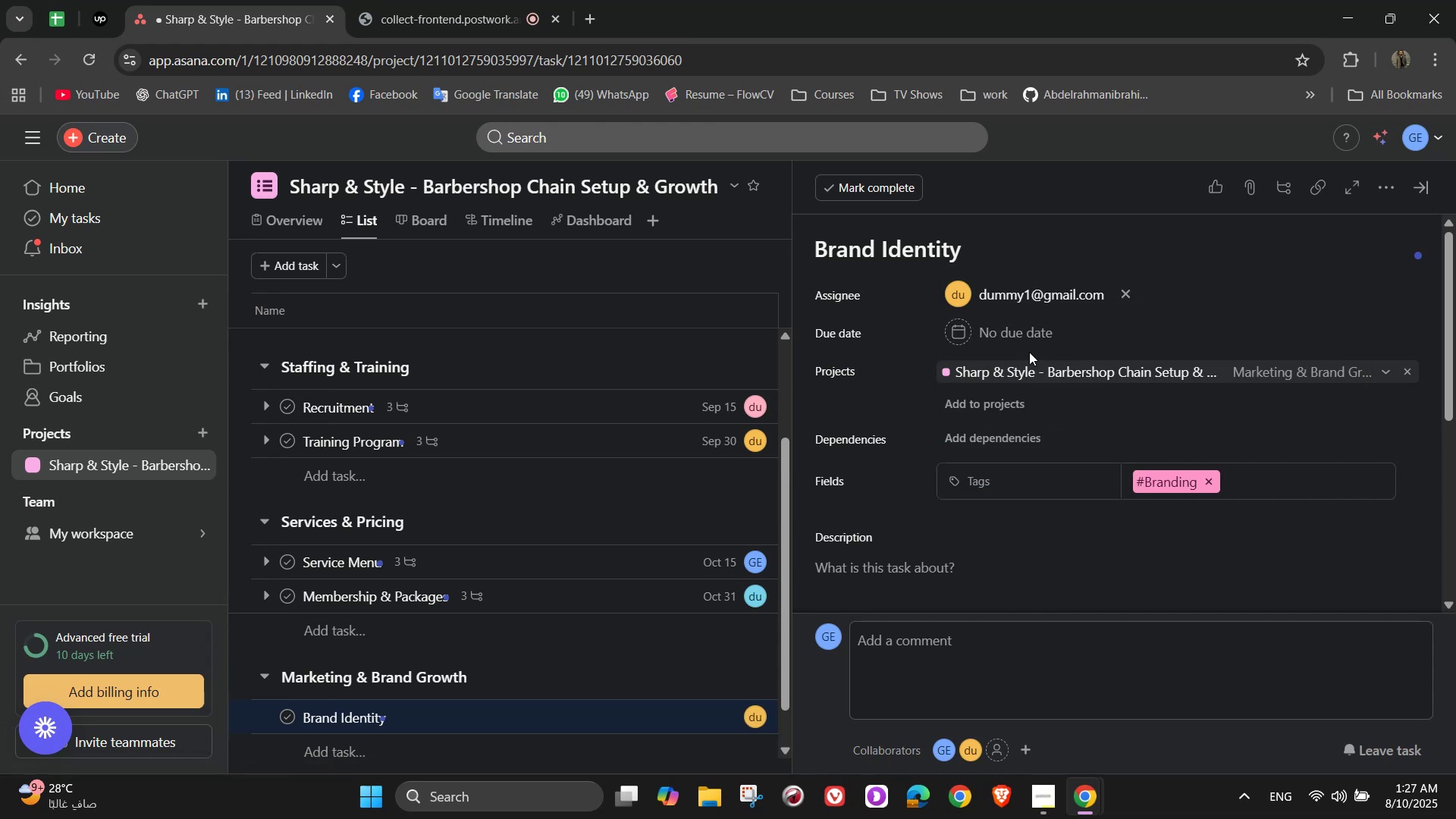 
wait(9.26)
 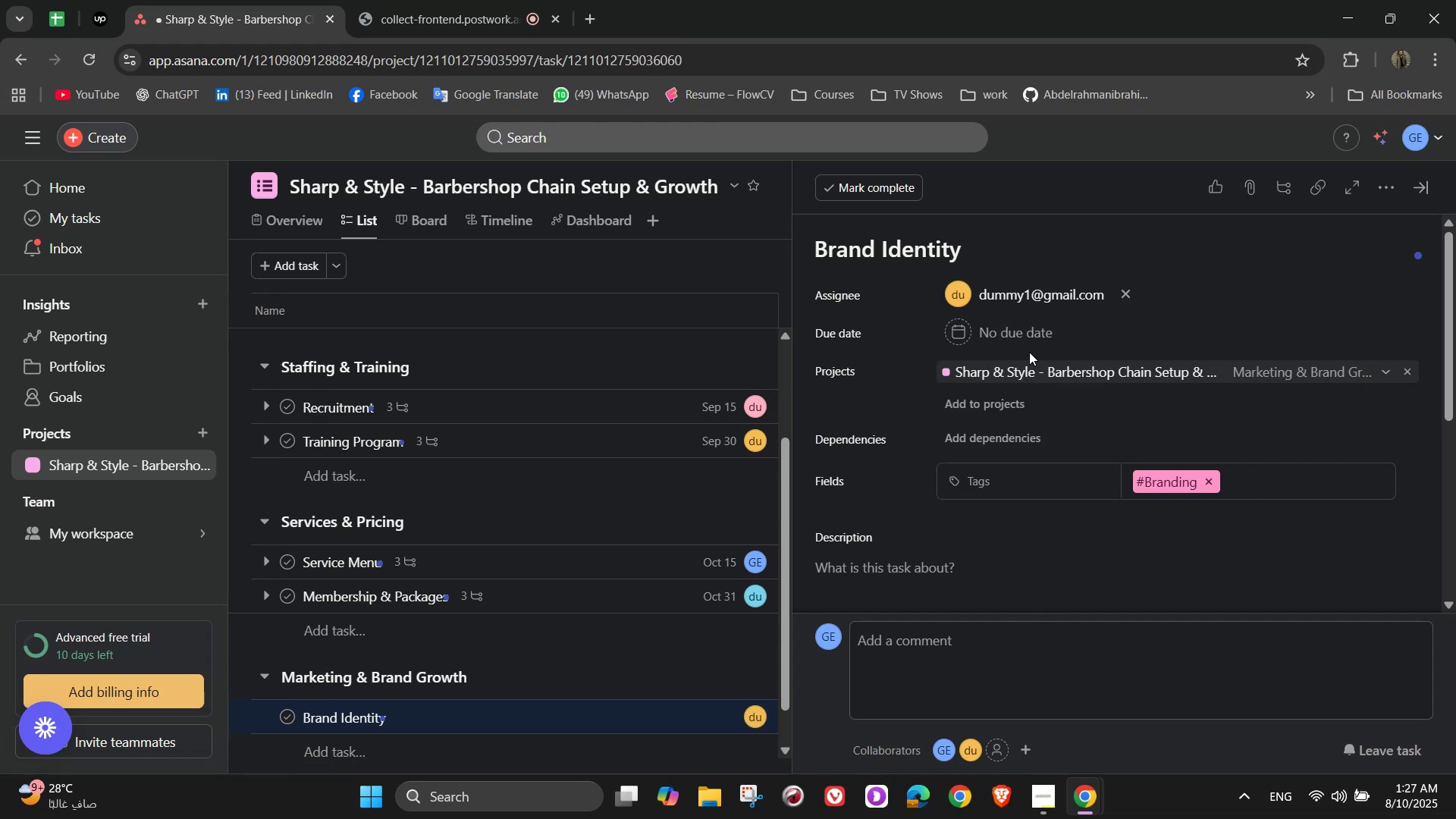 
scroll: coordinate [1135, 447], scroll_direction: down, amount: 3.0
 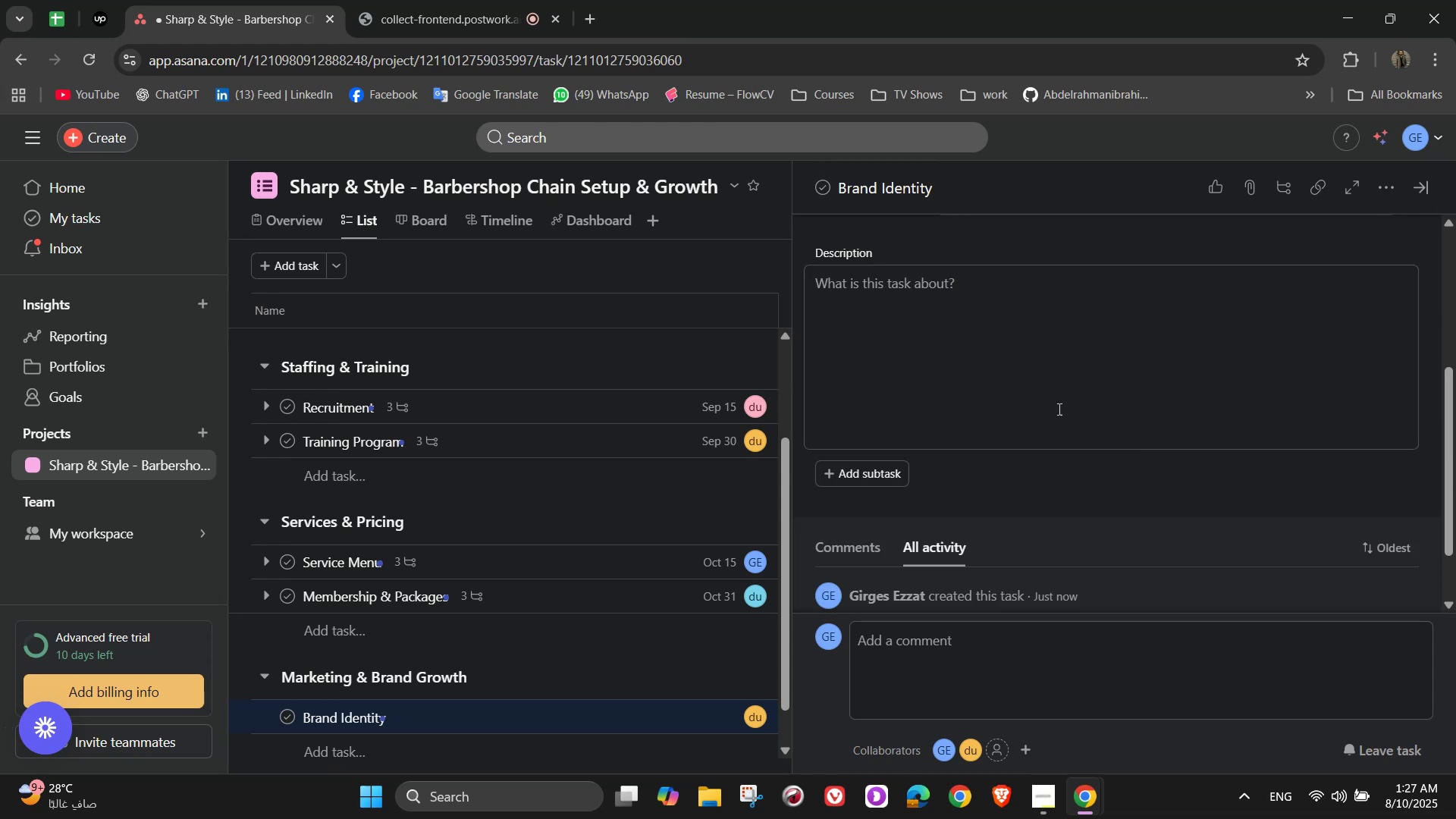 
left_click([1026, 383])
 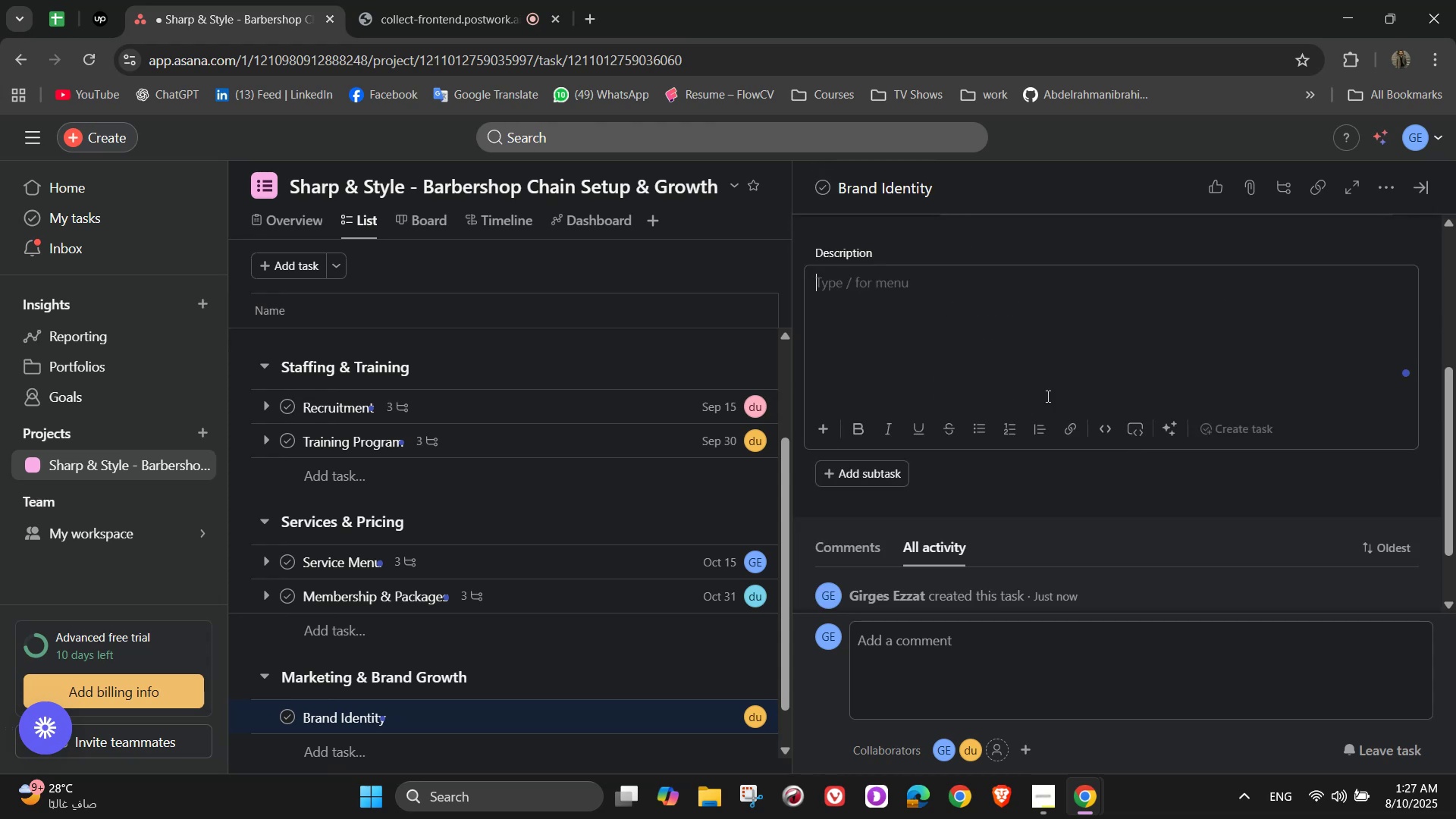 
scroll: coordinate [1066, 406], scroll_direction: up, amount: 1.0
 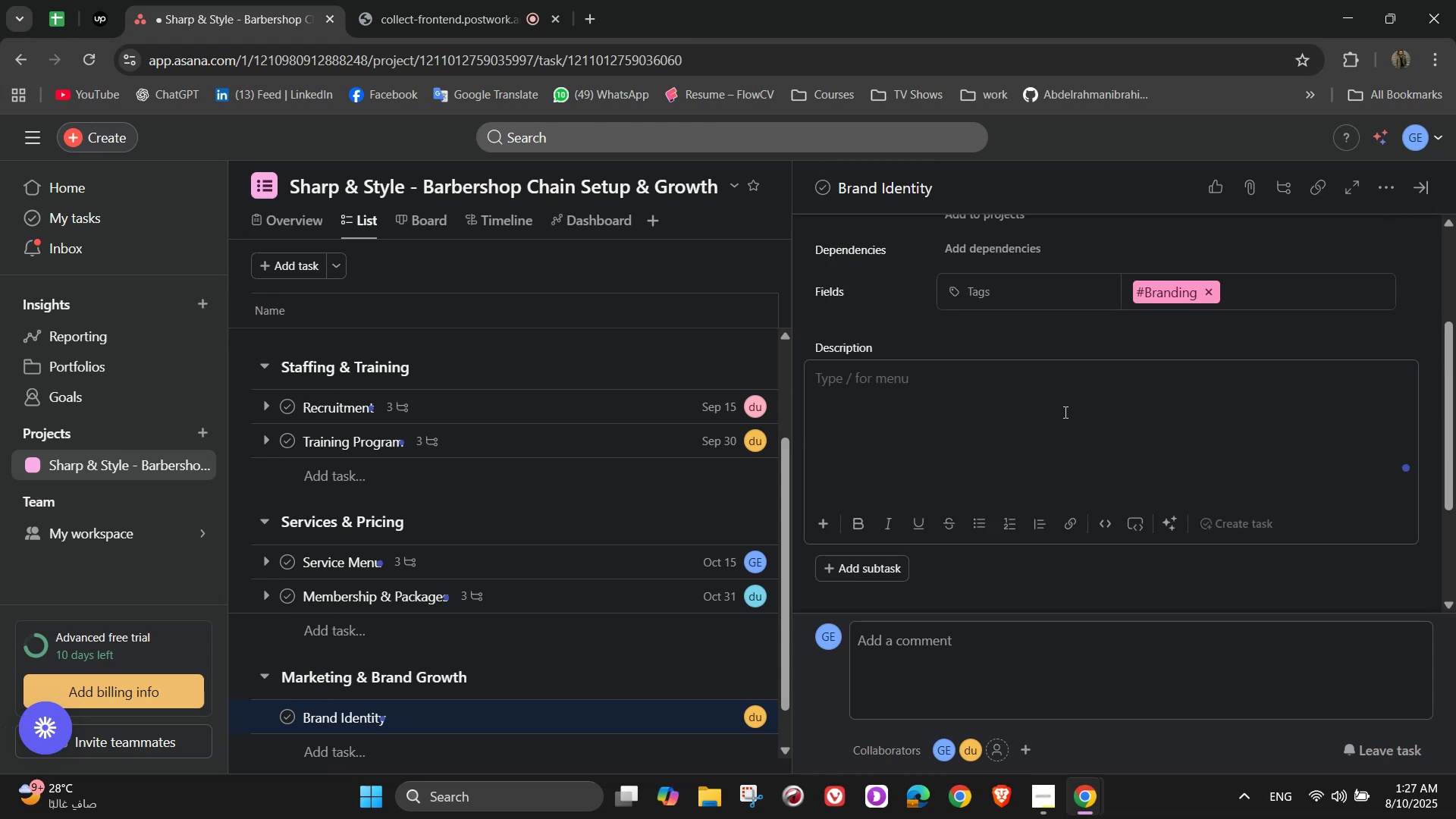 
wait(6.66)
 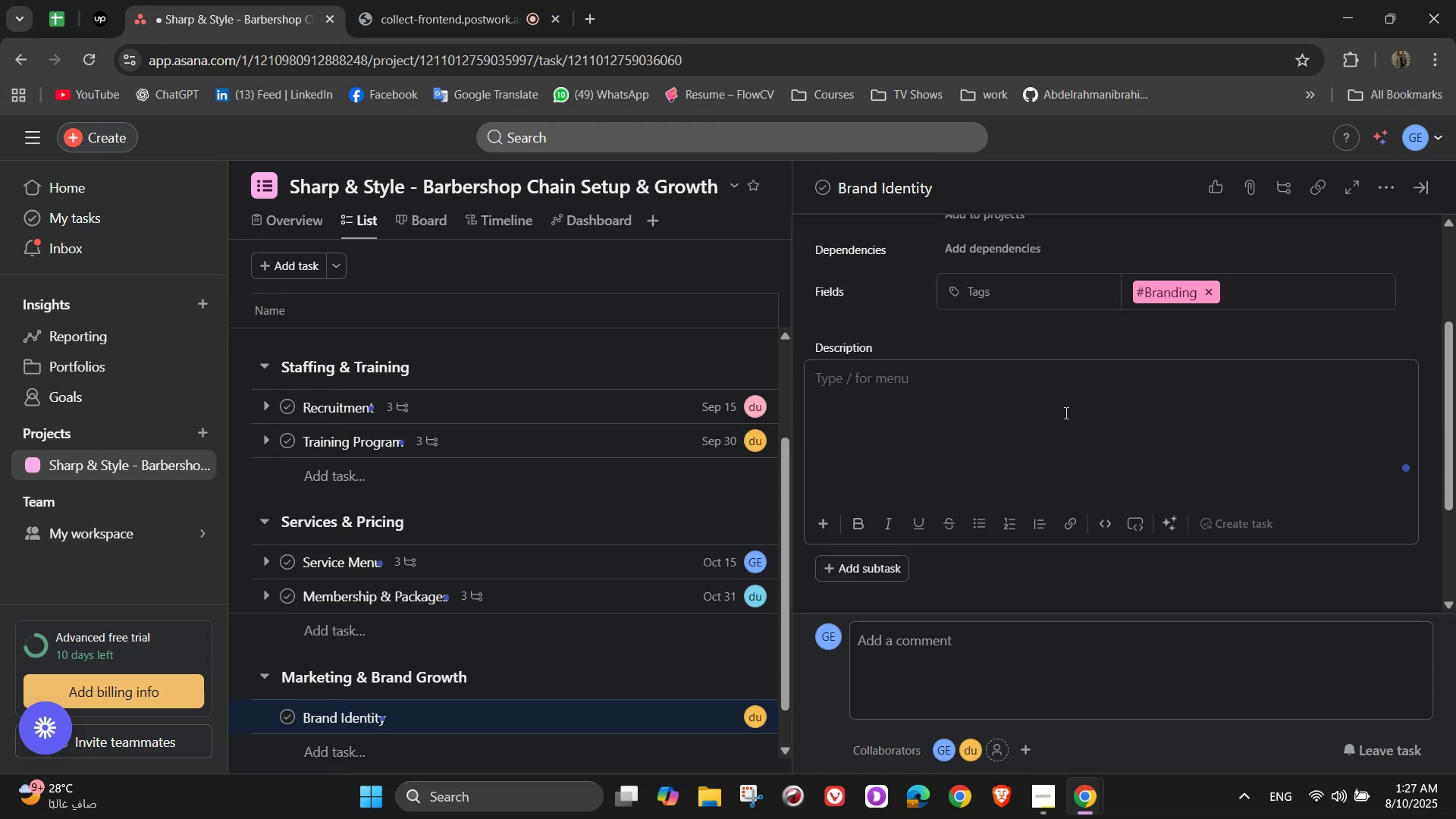 
type(Develop a recognizable brand for the chain)
 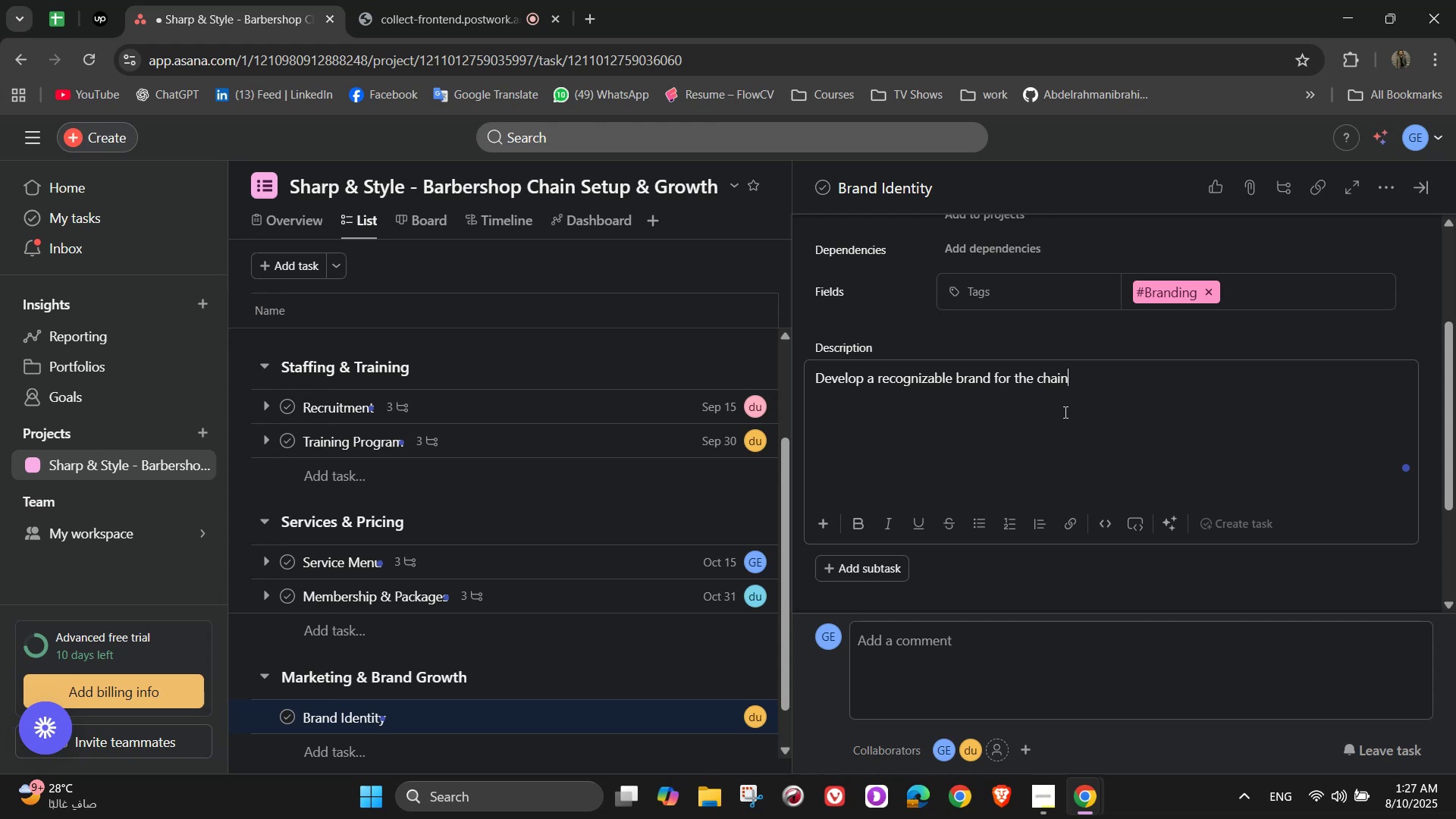 
wait(14.55)
 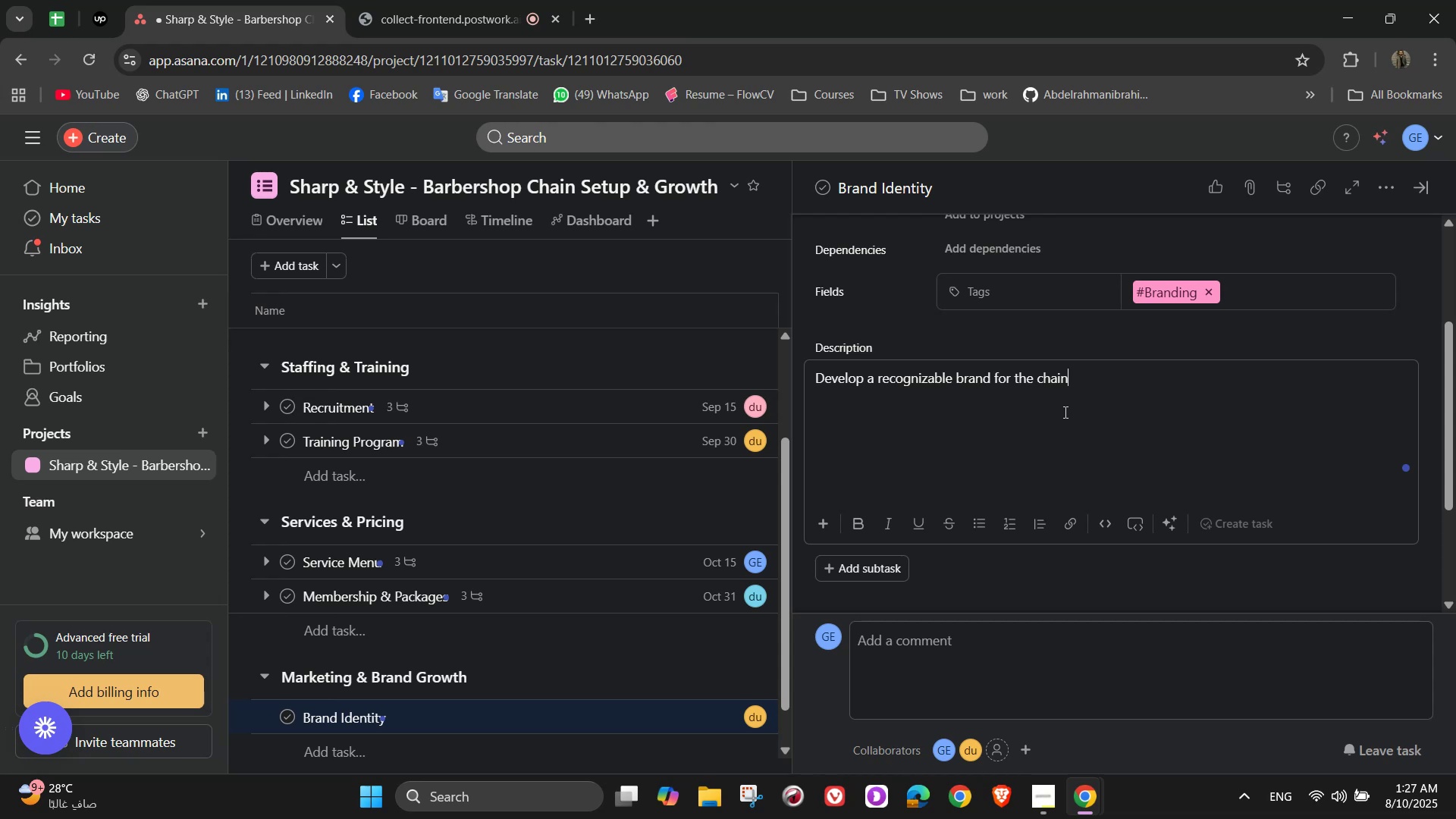 
scroll: coordinate [1064, 412], scroll_direction: up, amount: 4.0
 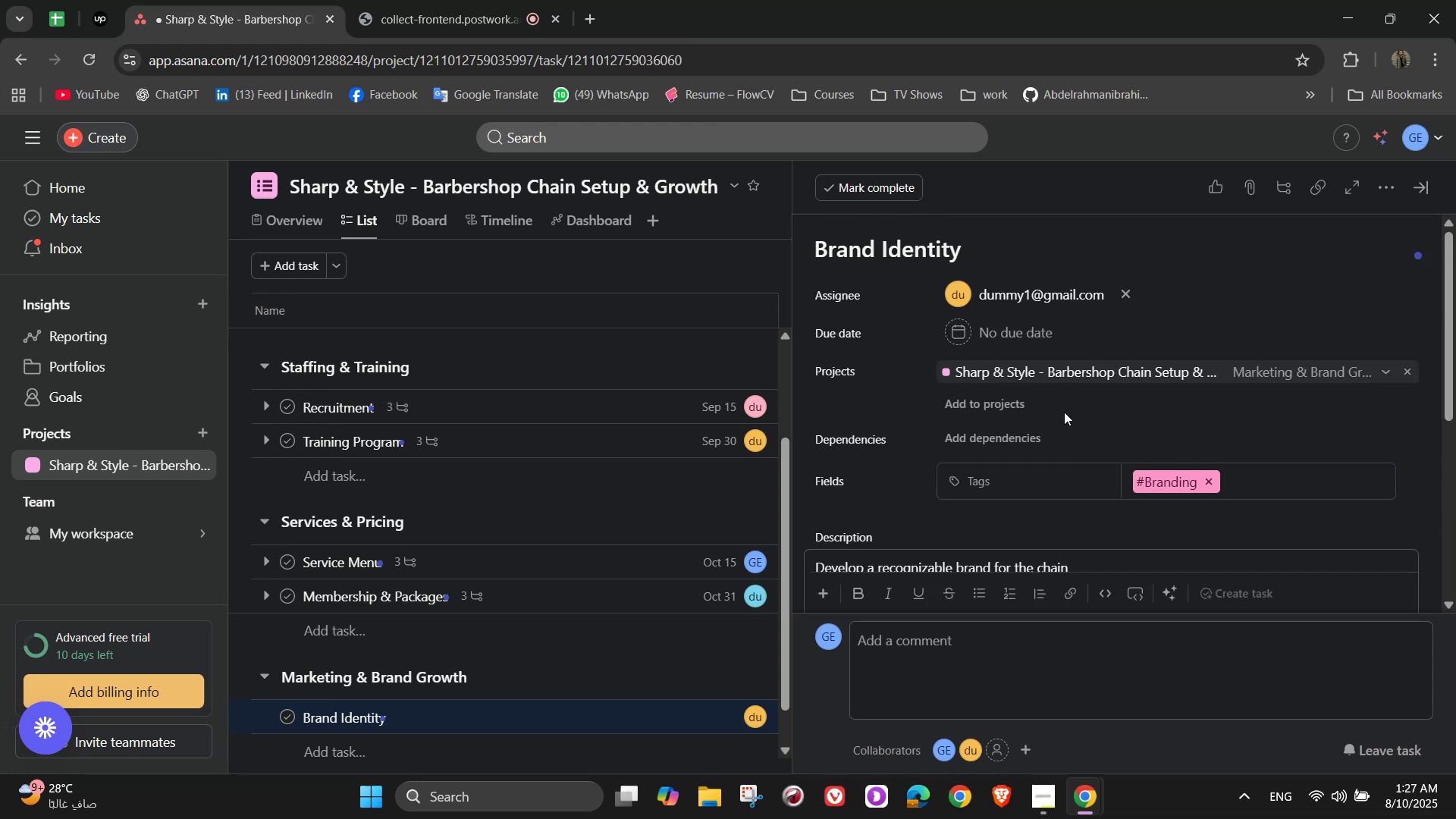 
scroll: coordinate [1064, 412], scroll_direction: down, amount: 4.0
 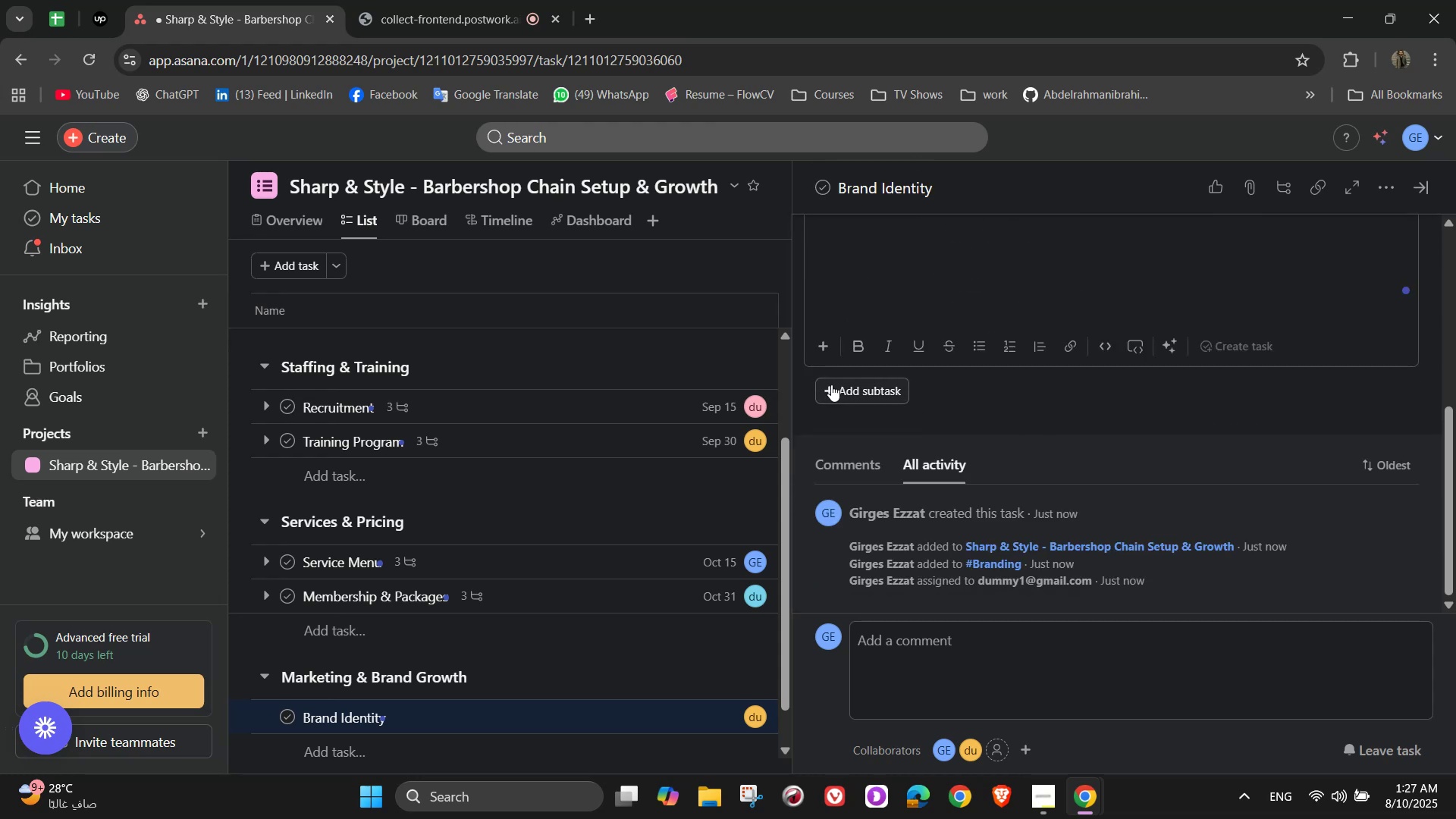 
left_click([831, 384])
 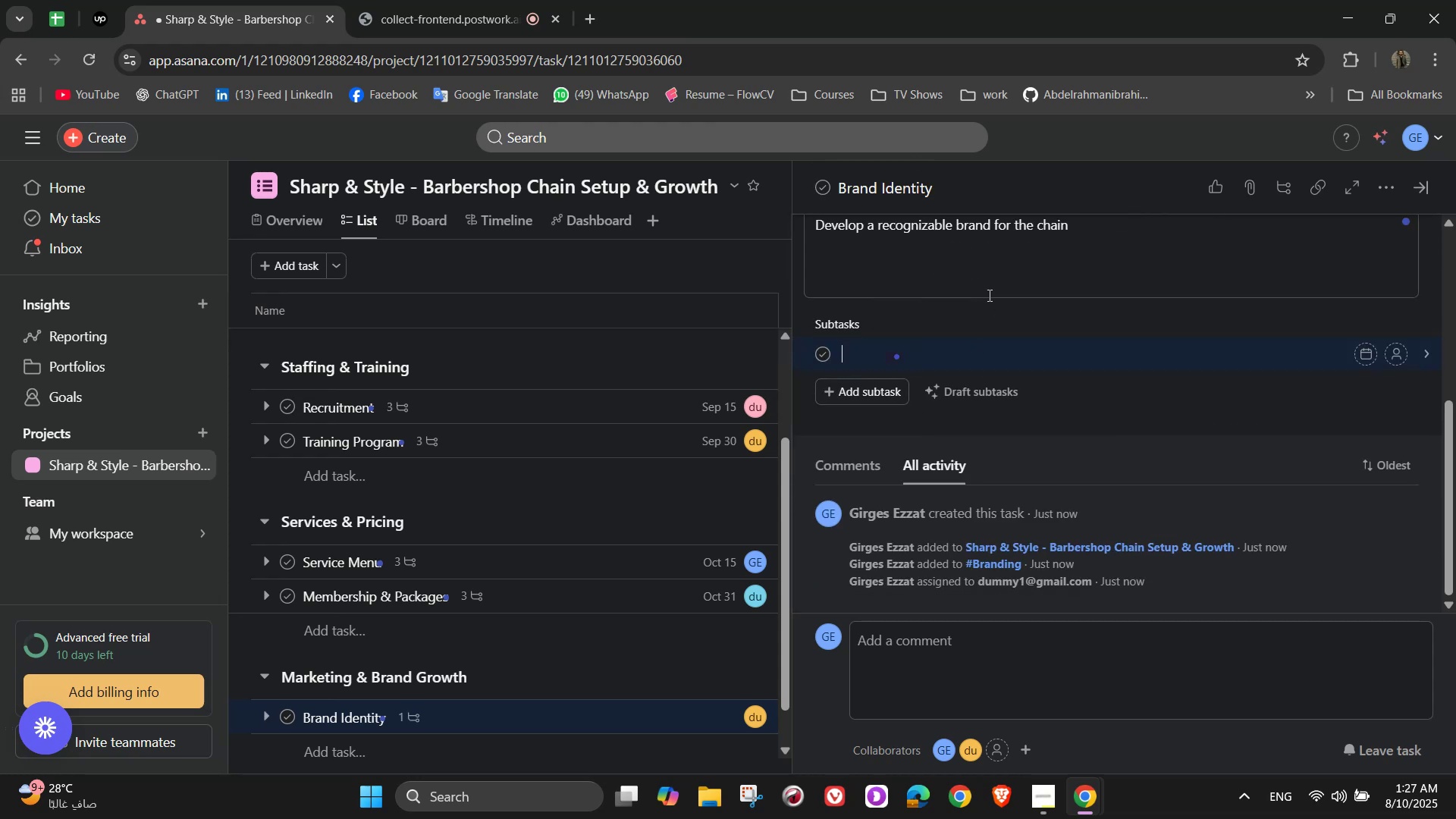 
wait(6.14)
 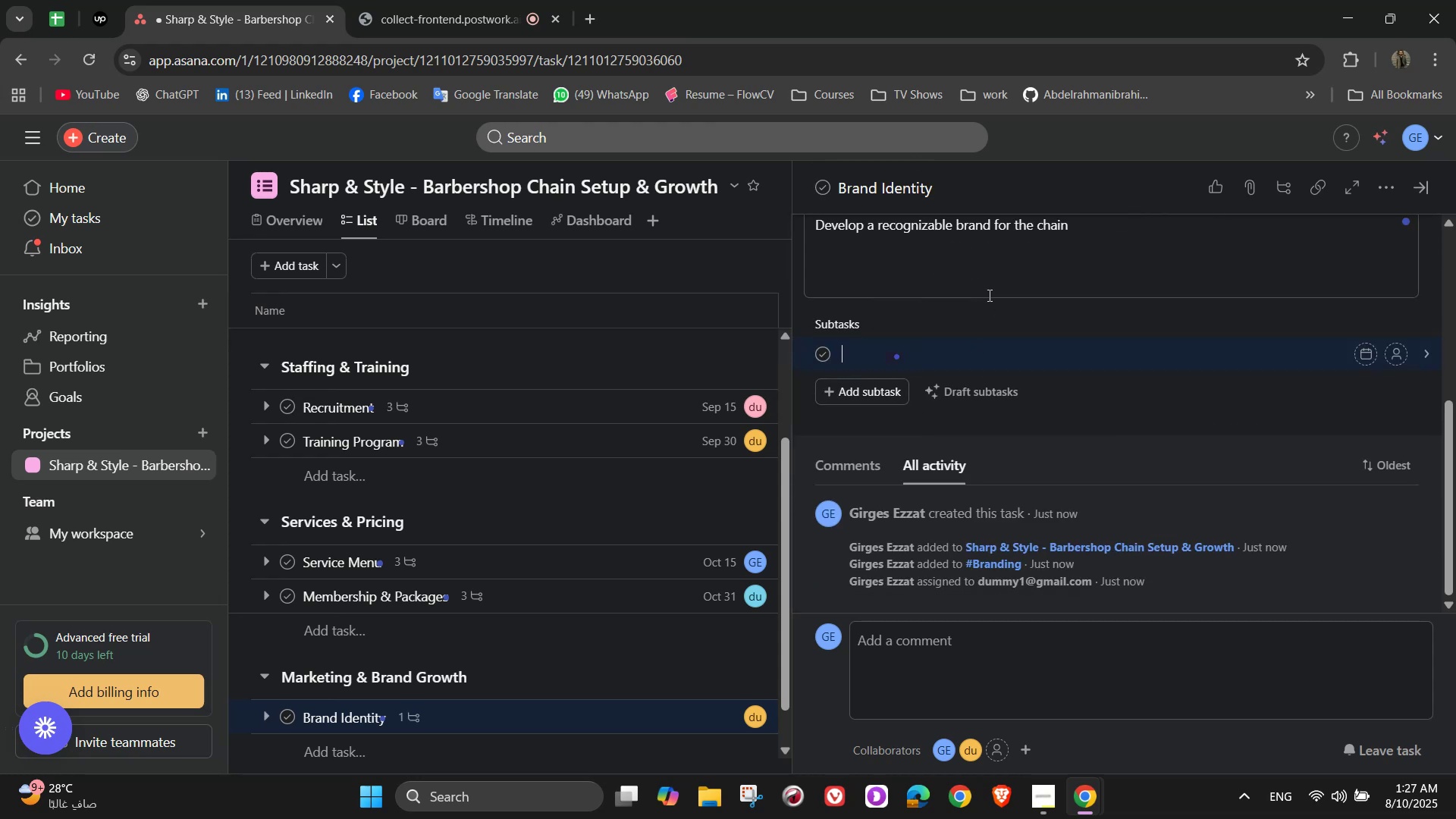 
type(Design logo and signage)
 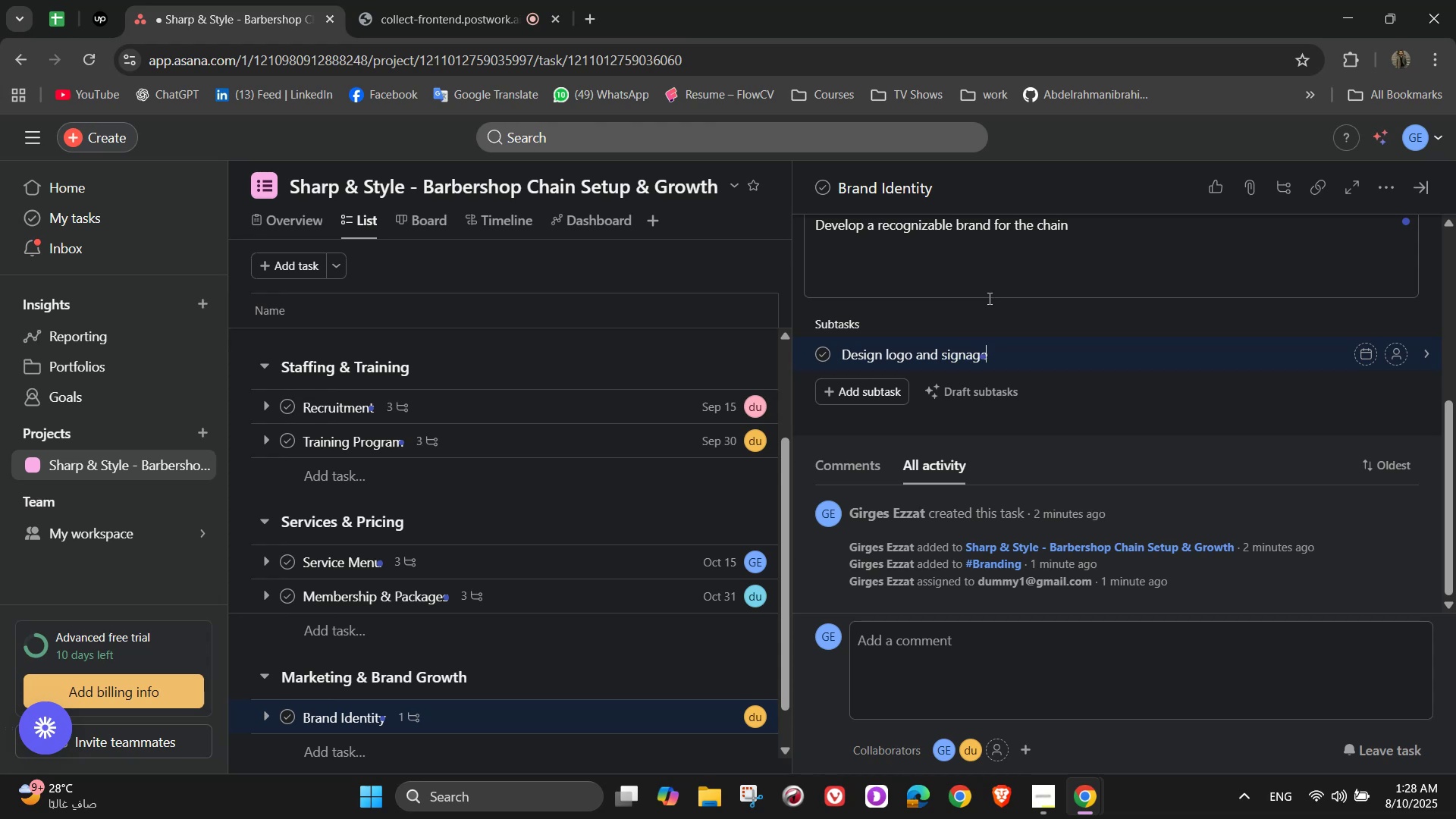 
wait(5.88)
 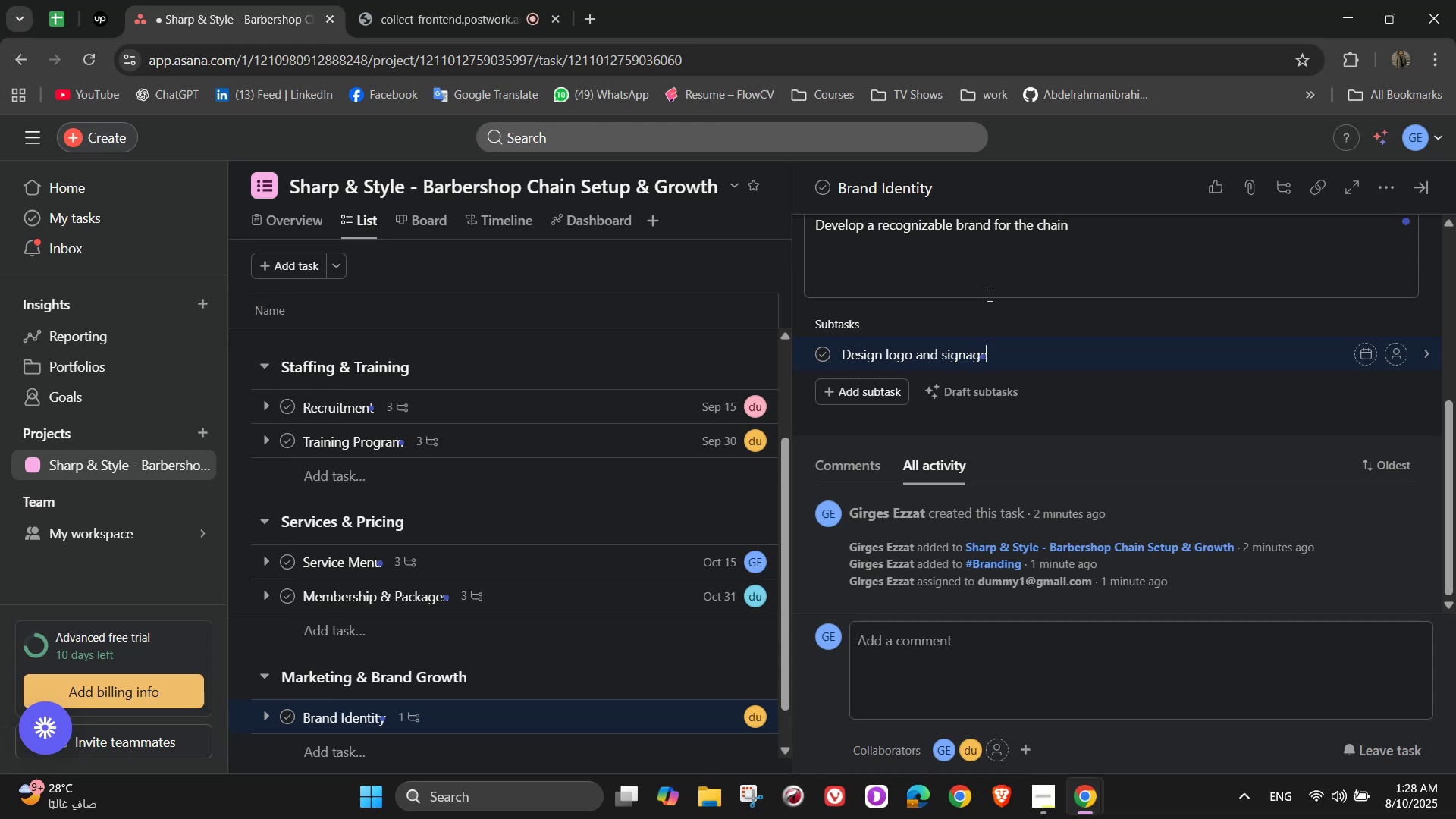 
left_click([858, 385])
 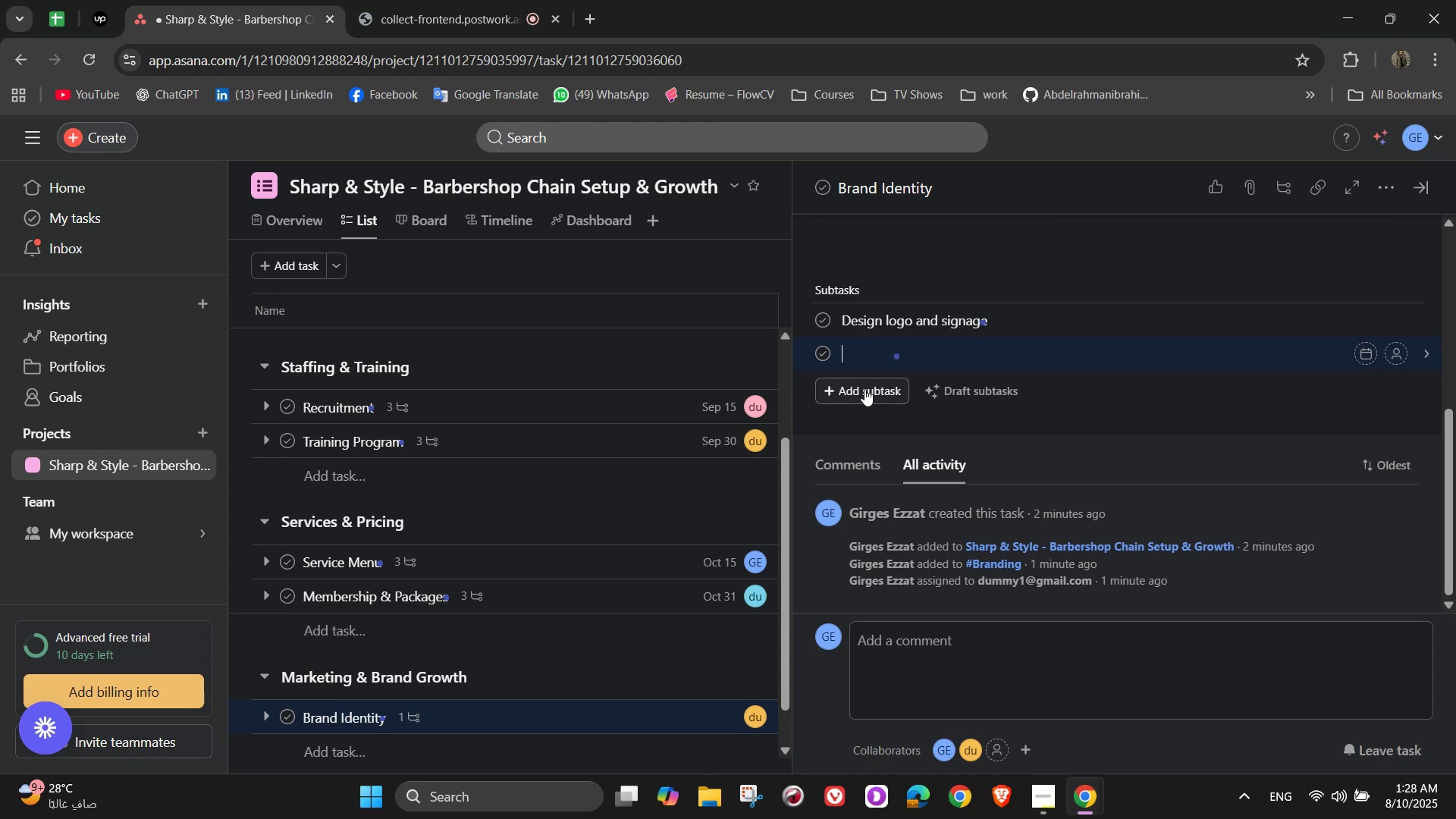 
left_click([864, 389])
 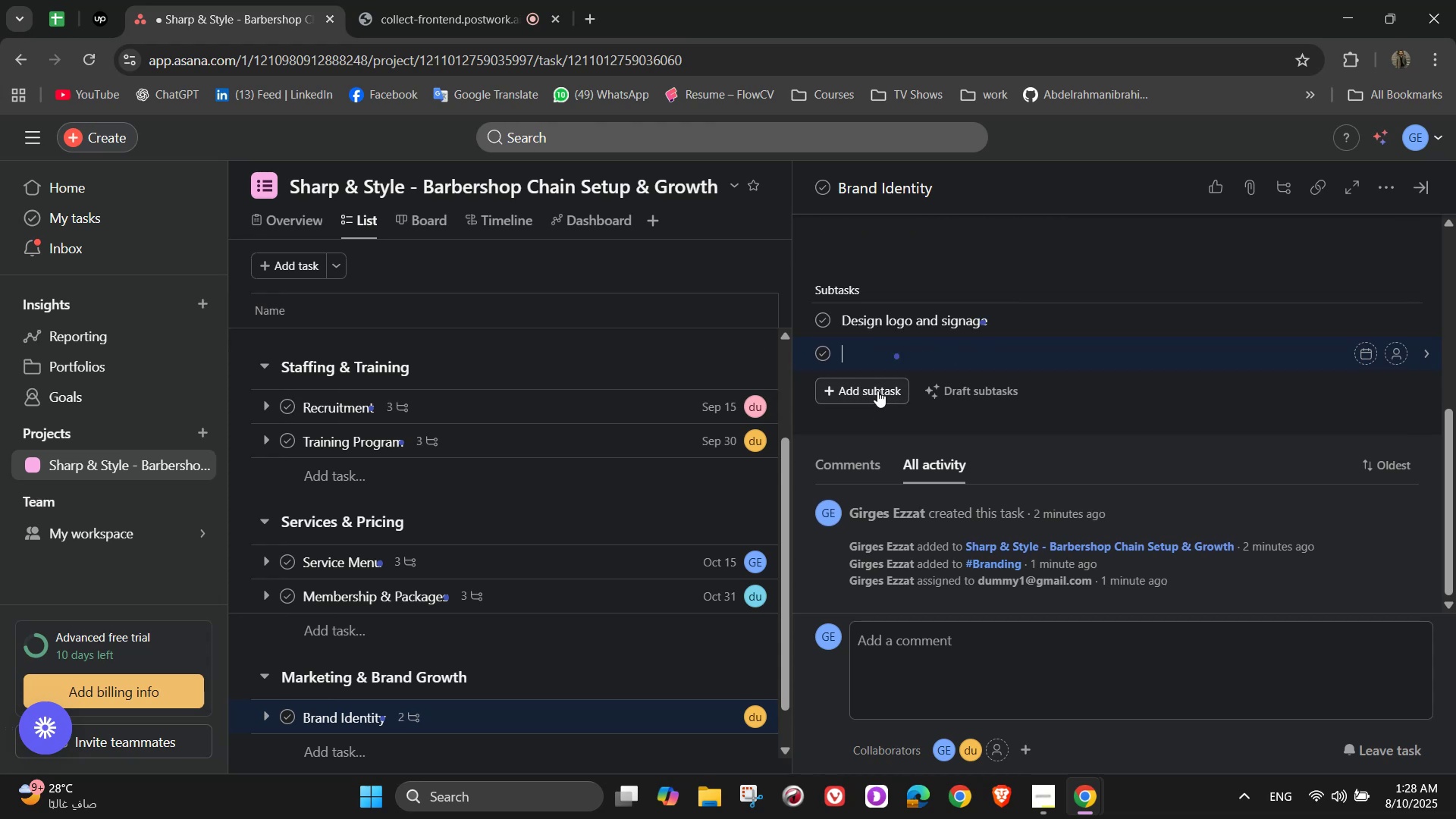 
type(Create uniform style for staff)
key(NumpadEnter)
type(Print promotuio)
key(Backspace)
key(Backspace)
key(Backspace)
type(ional materials)
 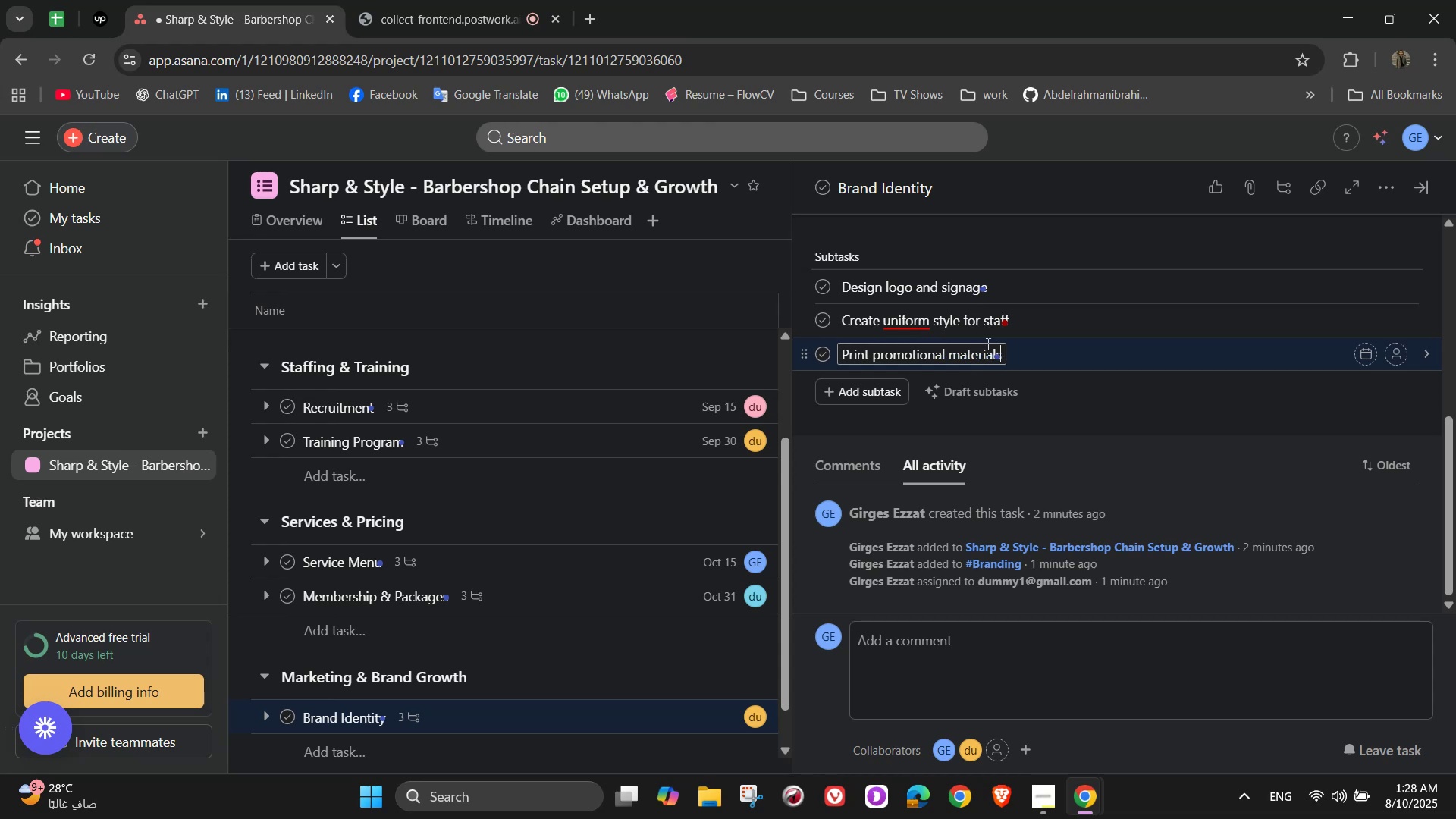 
left_click([1411, 288])
 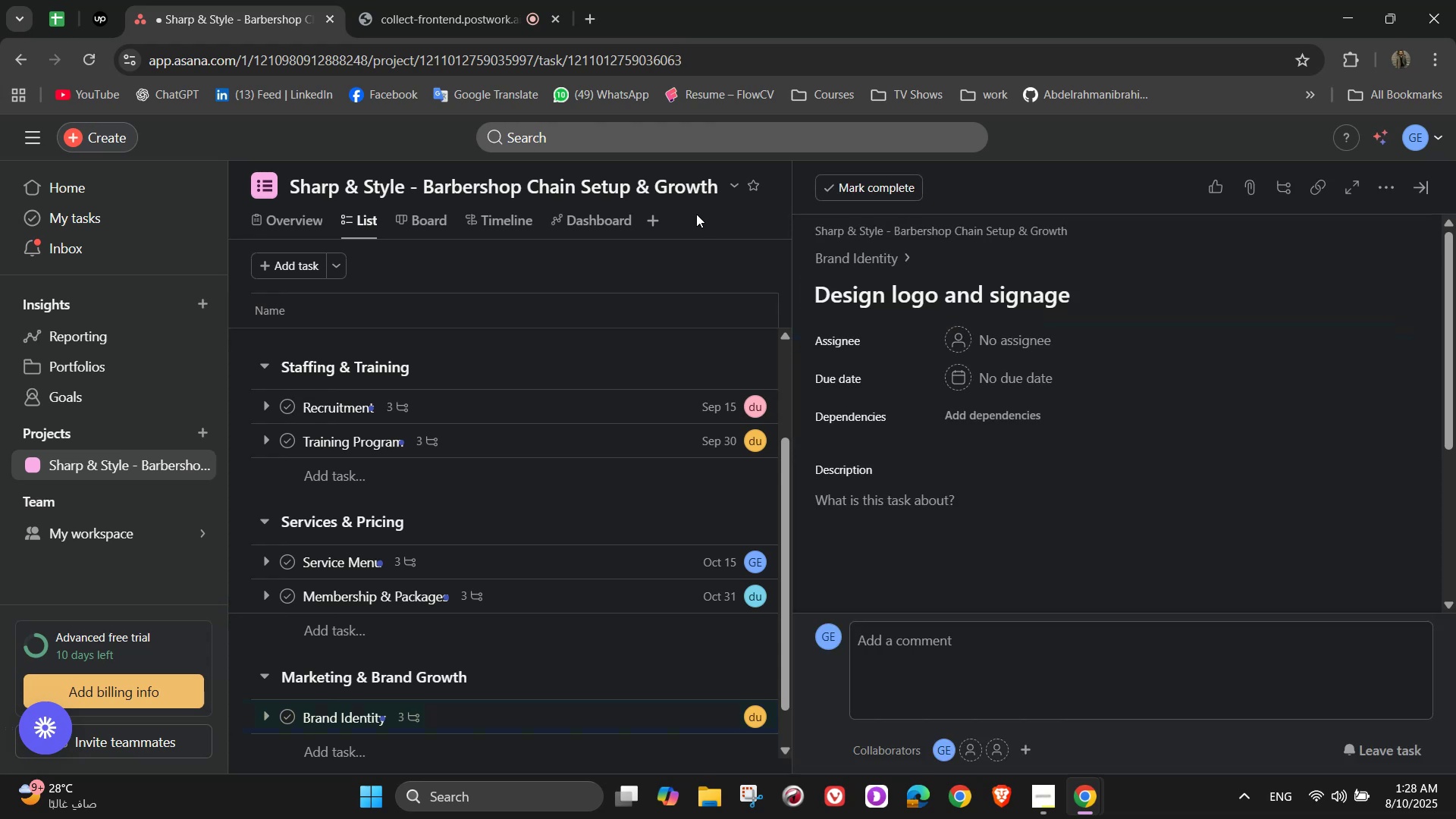 
mouse_move([904, 258])
 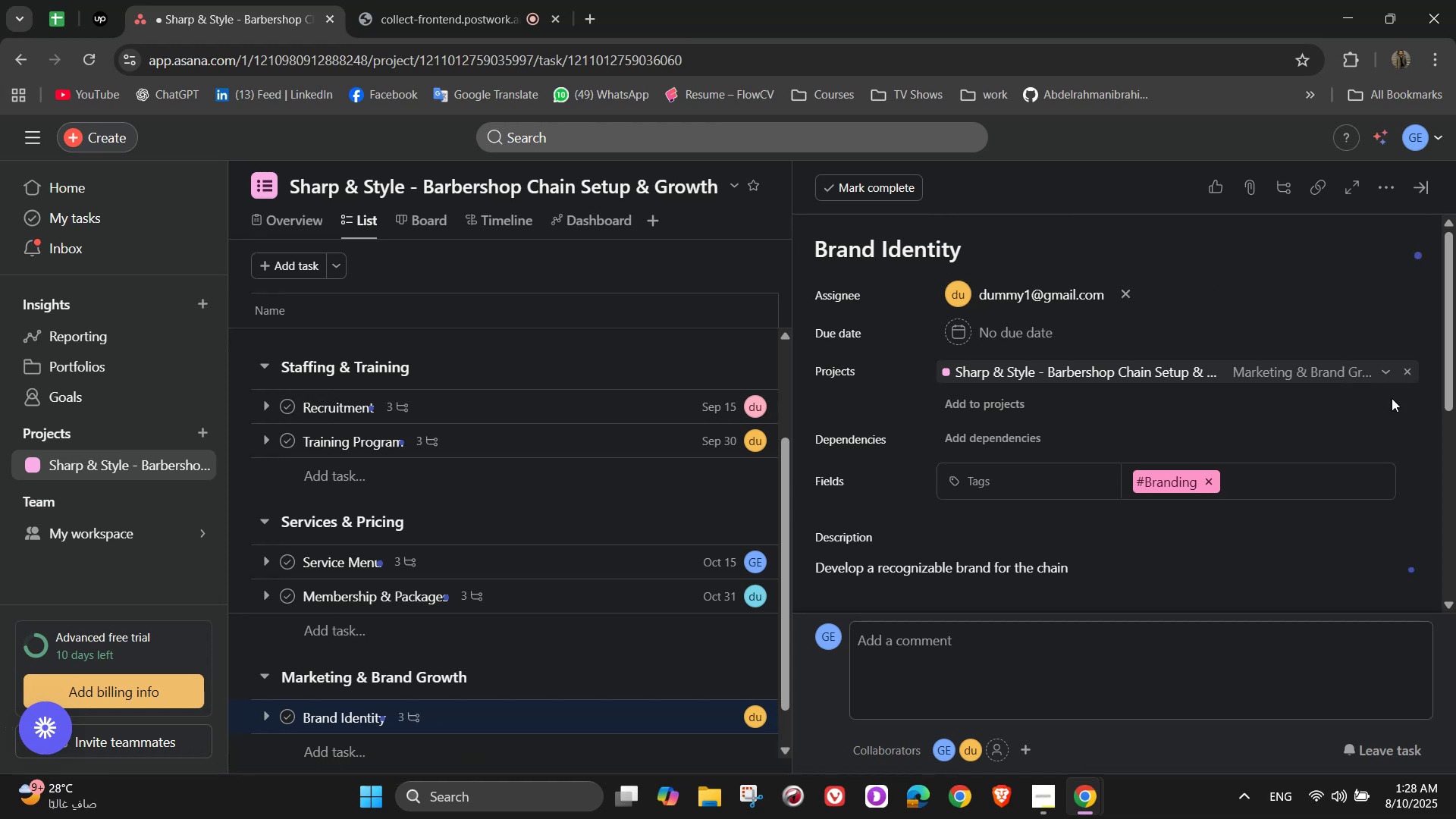 
scroll: coordinate [1356, 433], scroll_direction: down, amount: 2.0
 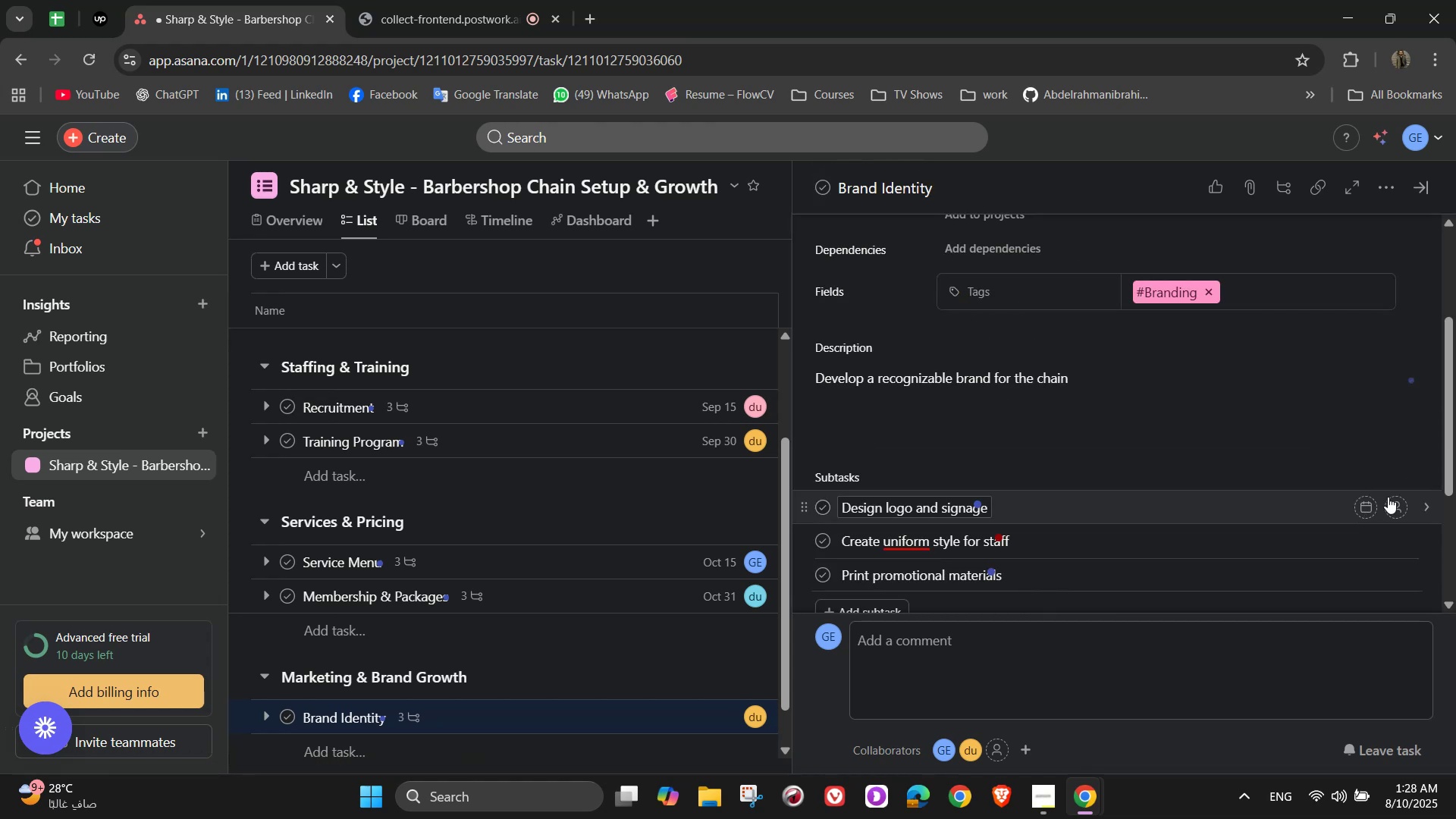 
left_click([1400, 506])
 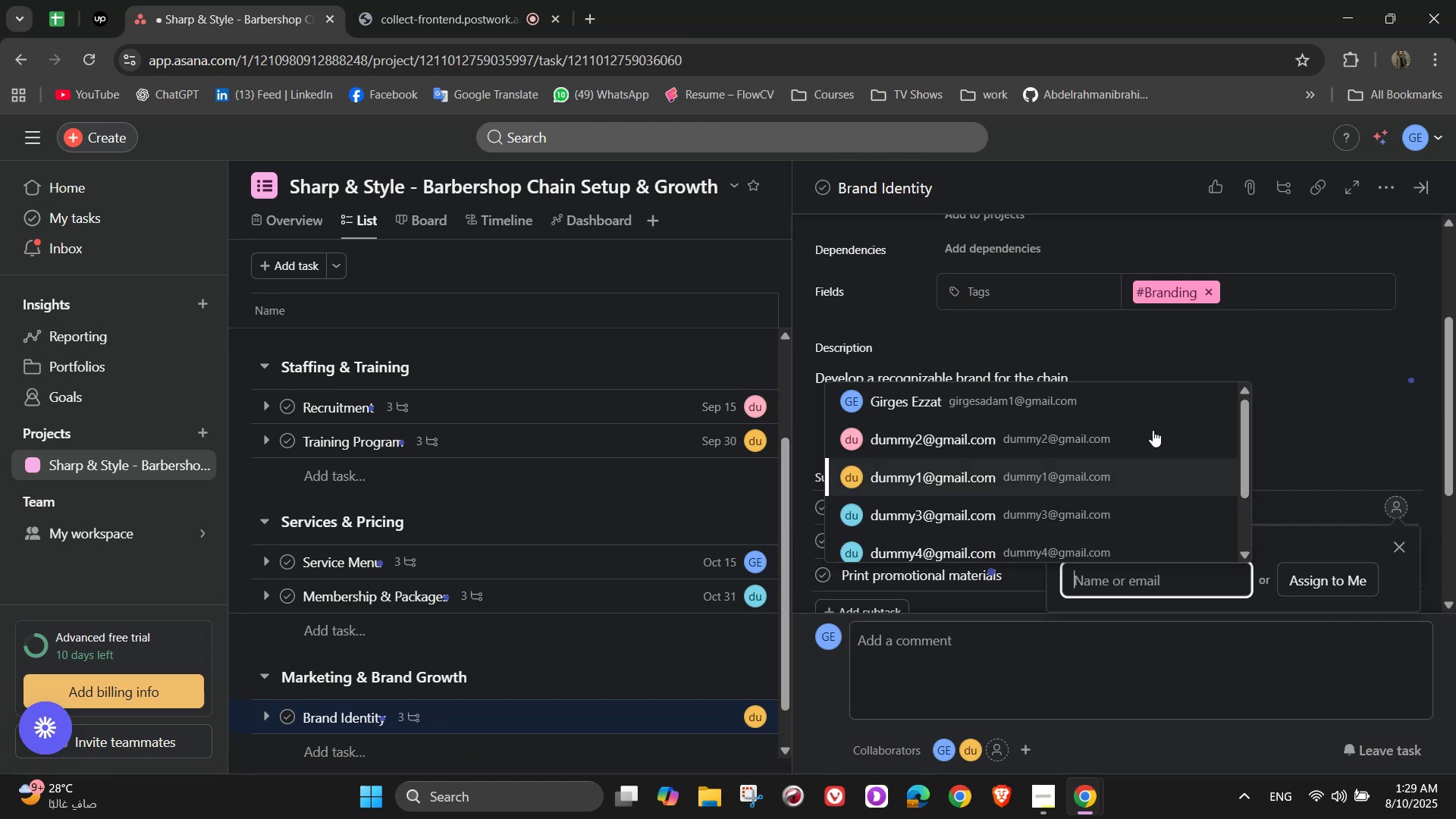 
left_click([1064, 475])
 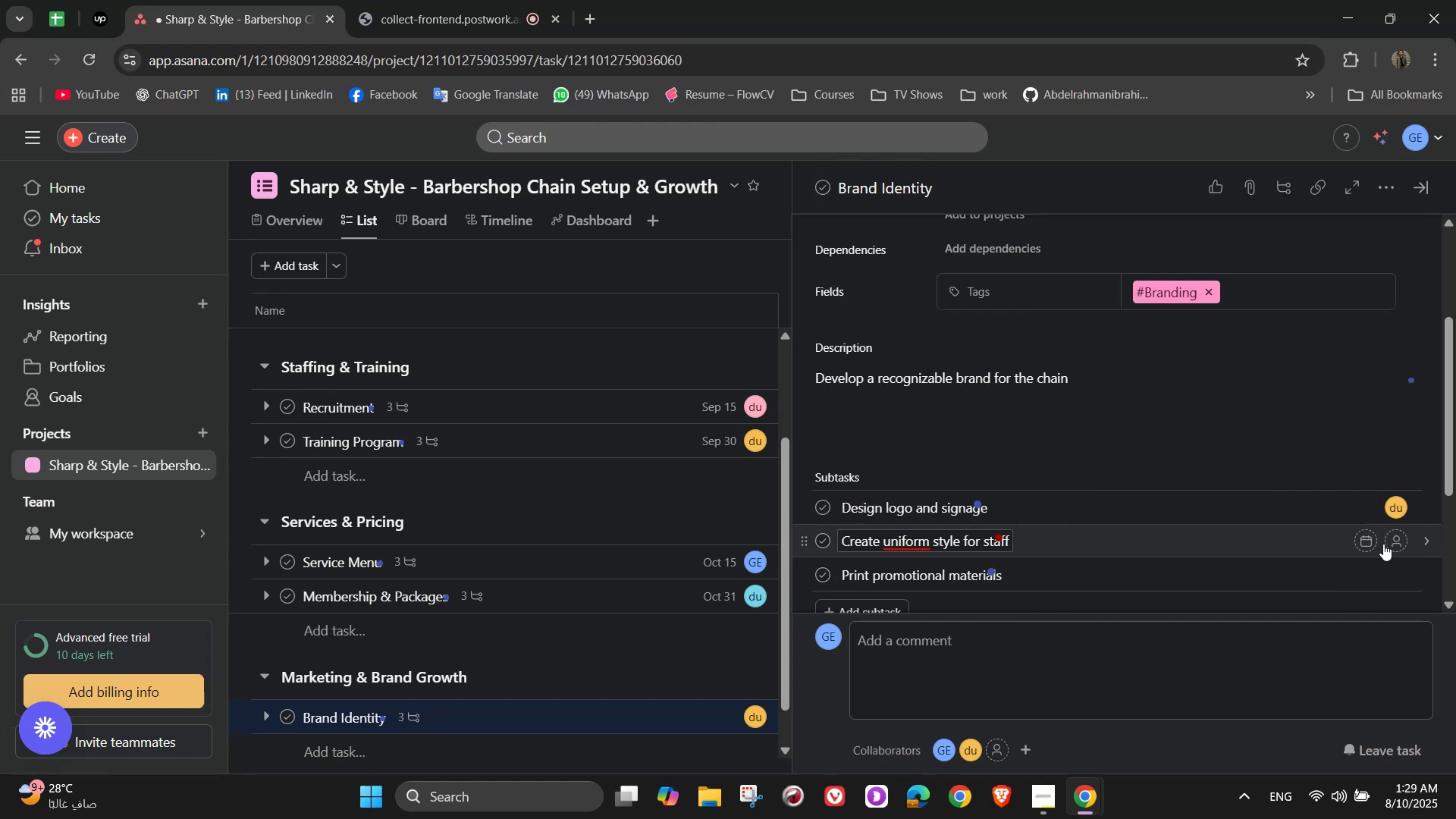 
left_click([1393, 544])
 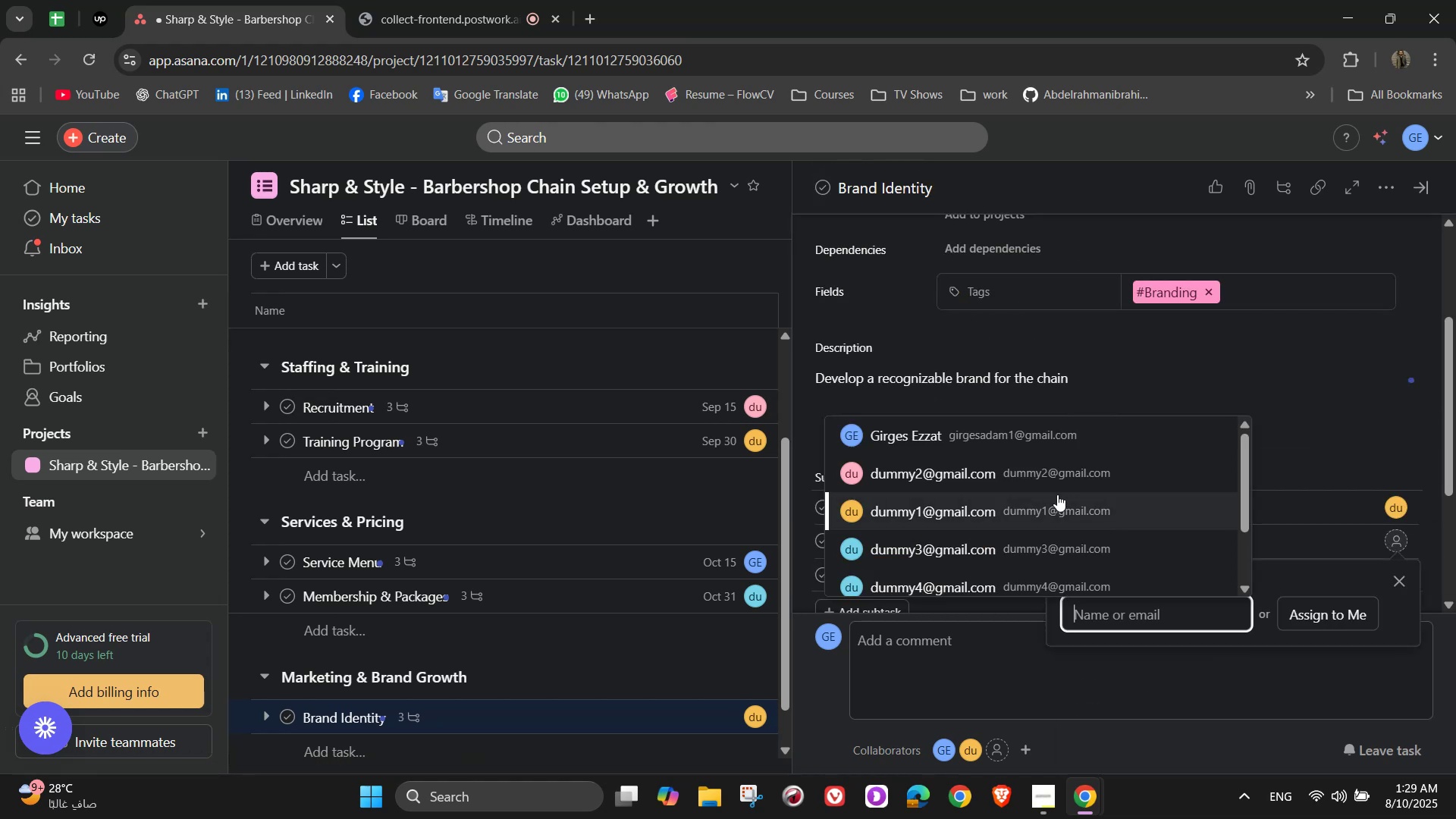 
left_click([1034, 478])
 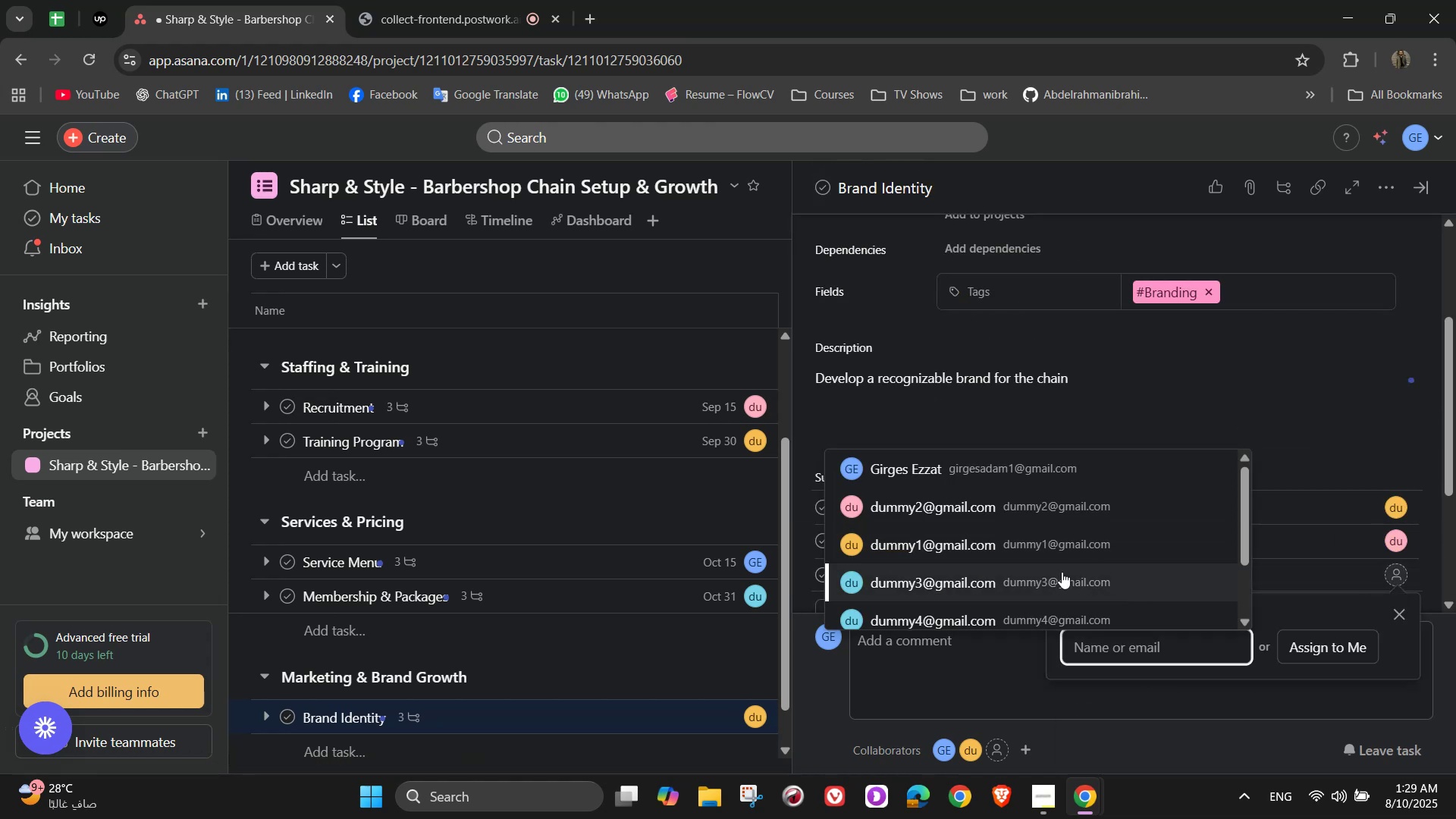 
left_click([1061, 573])
 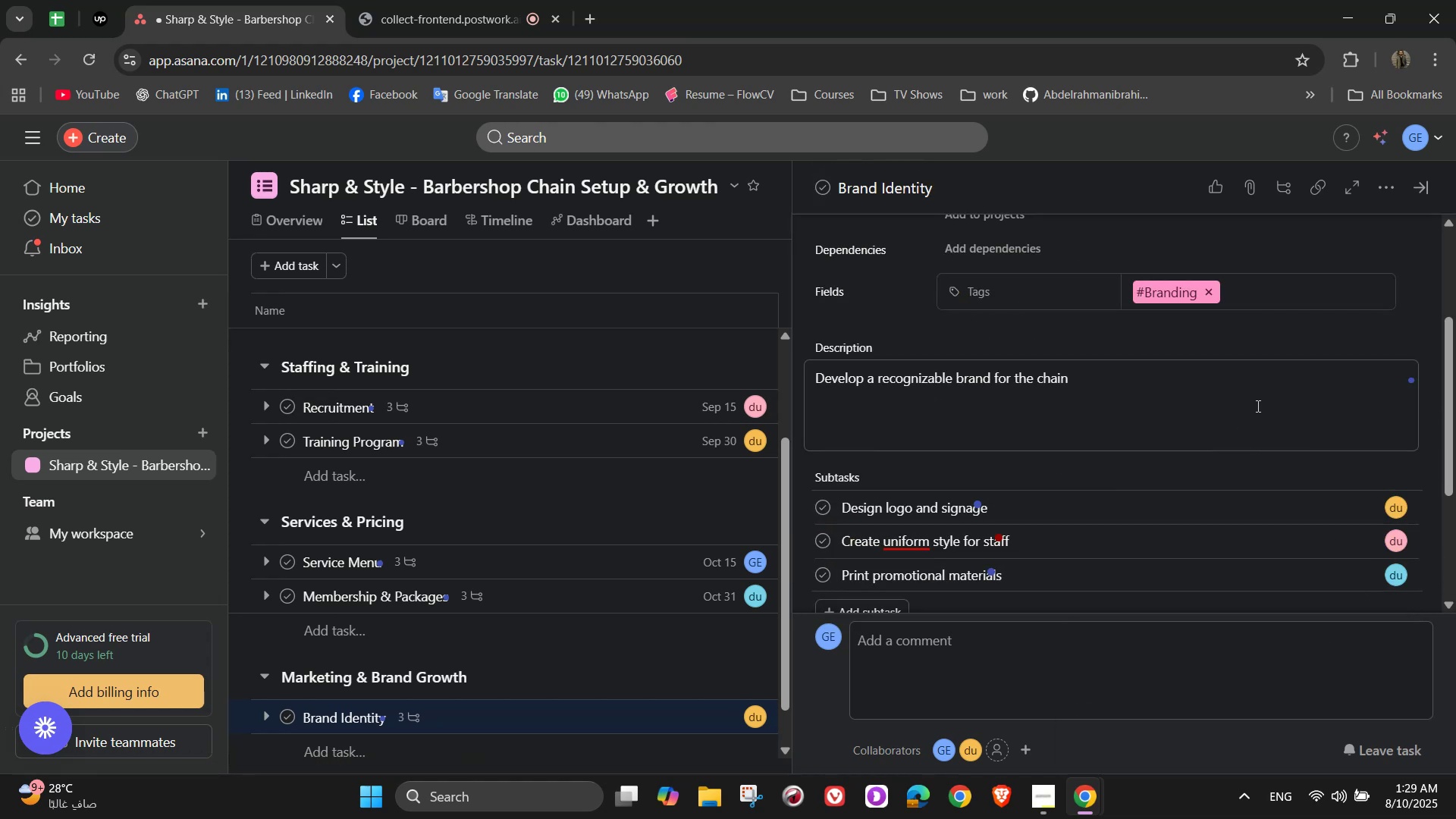 
scroll: coordinate [1272, 424], scroll_direction: down, amount: 3.0
 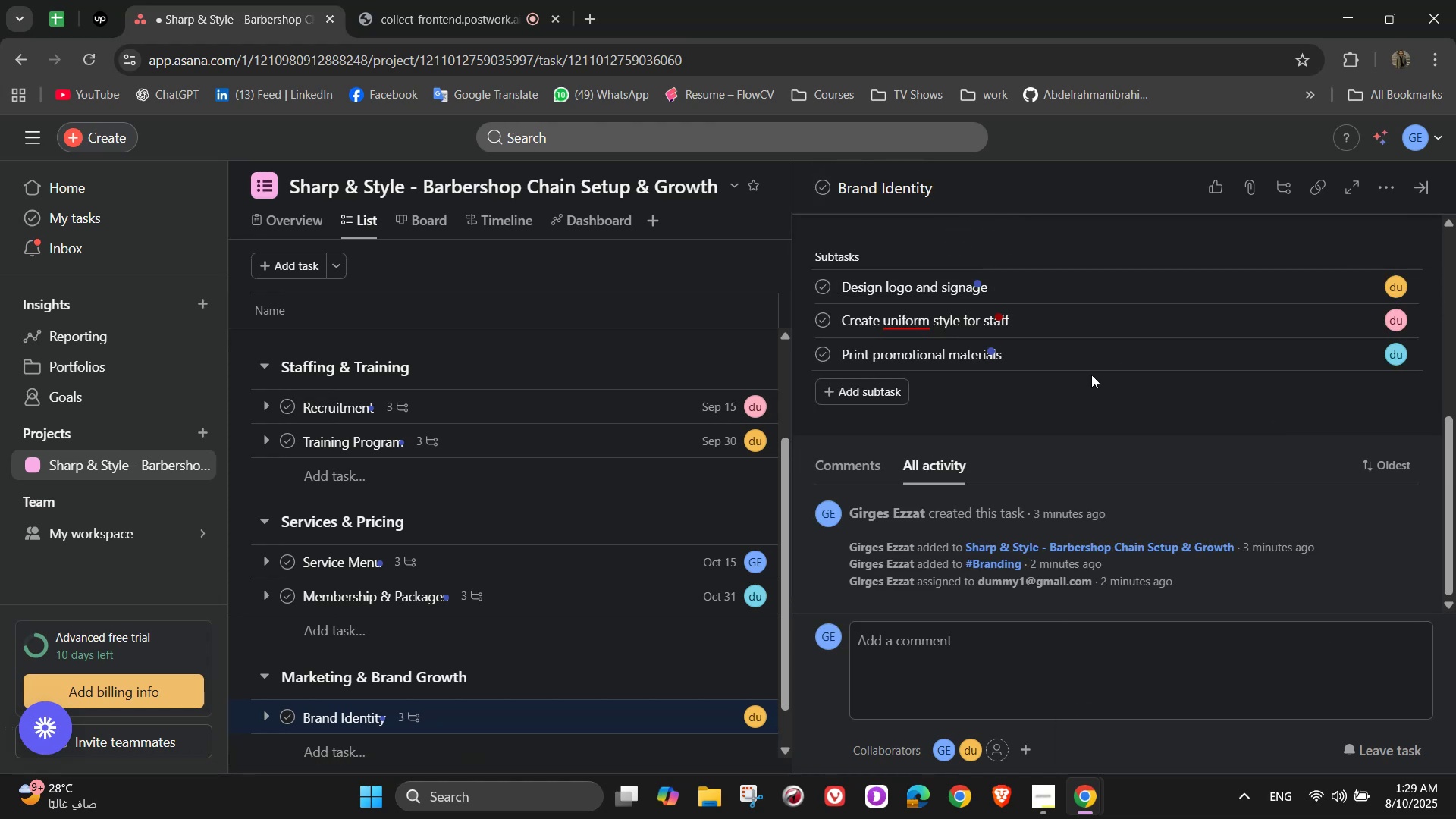 
scroll: coordinate [1103, 382], scroll_direction: up, amount: 9.0
 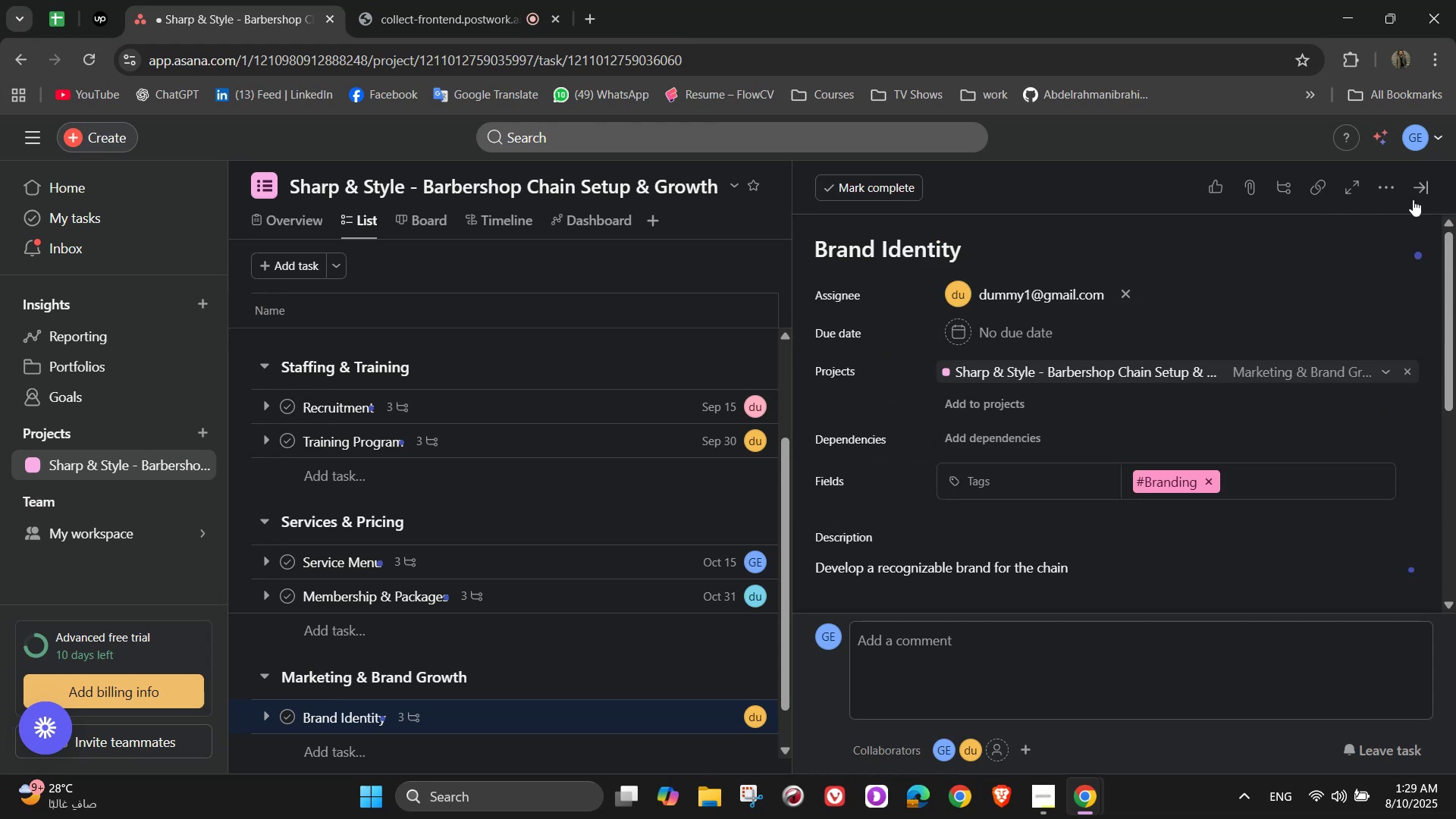 
left_click([1414, 192])
 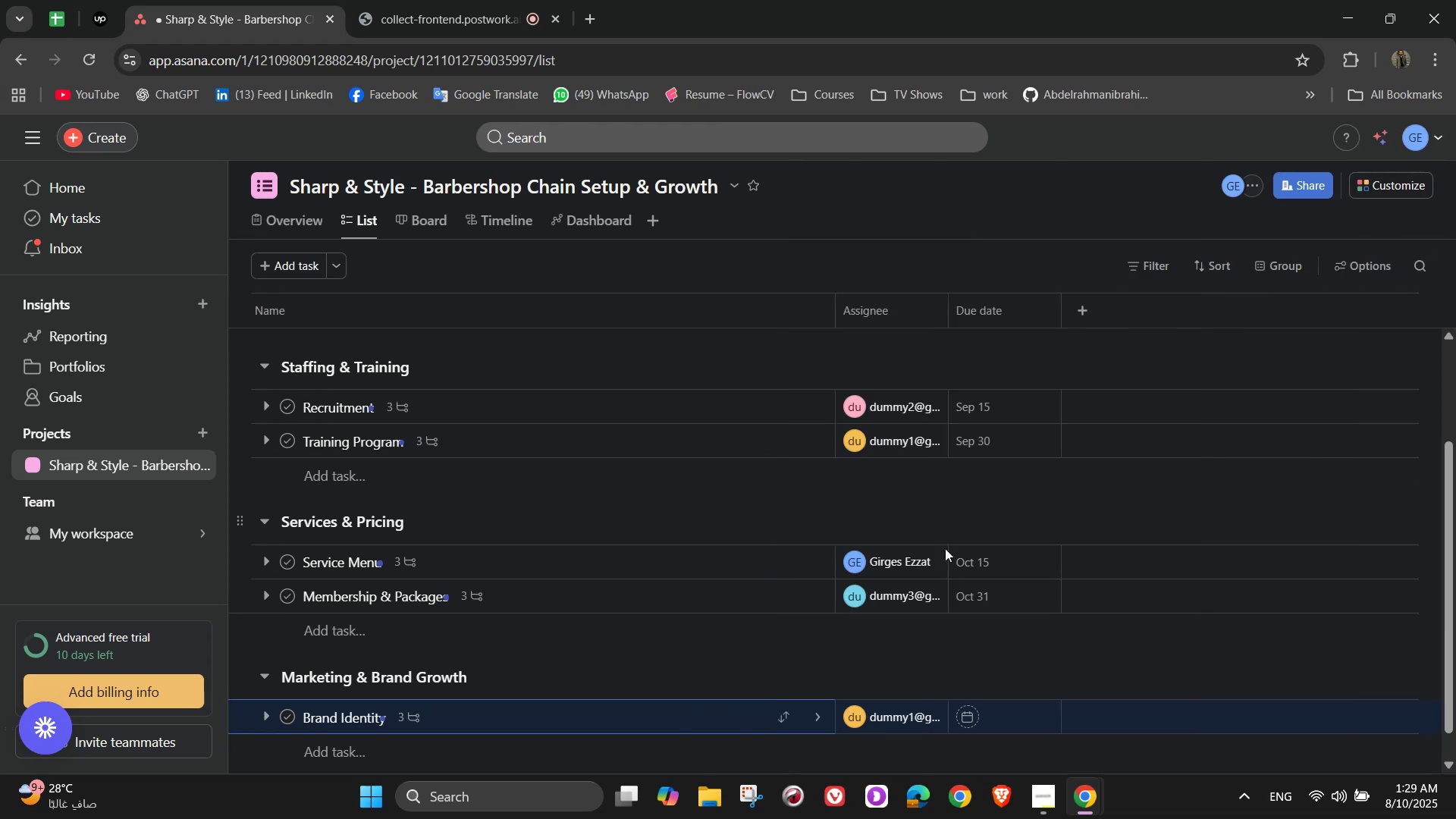 
scroll: coordinate [931, 610], scroll_direction: down, amount: 1.0
 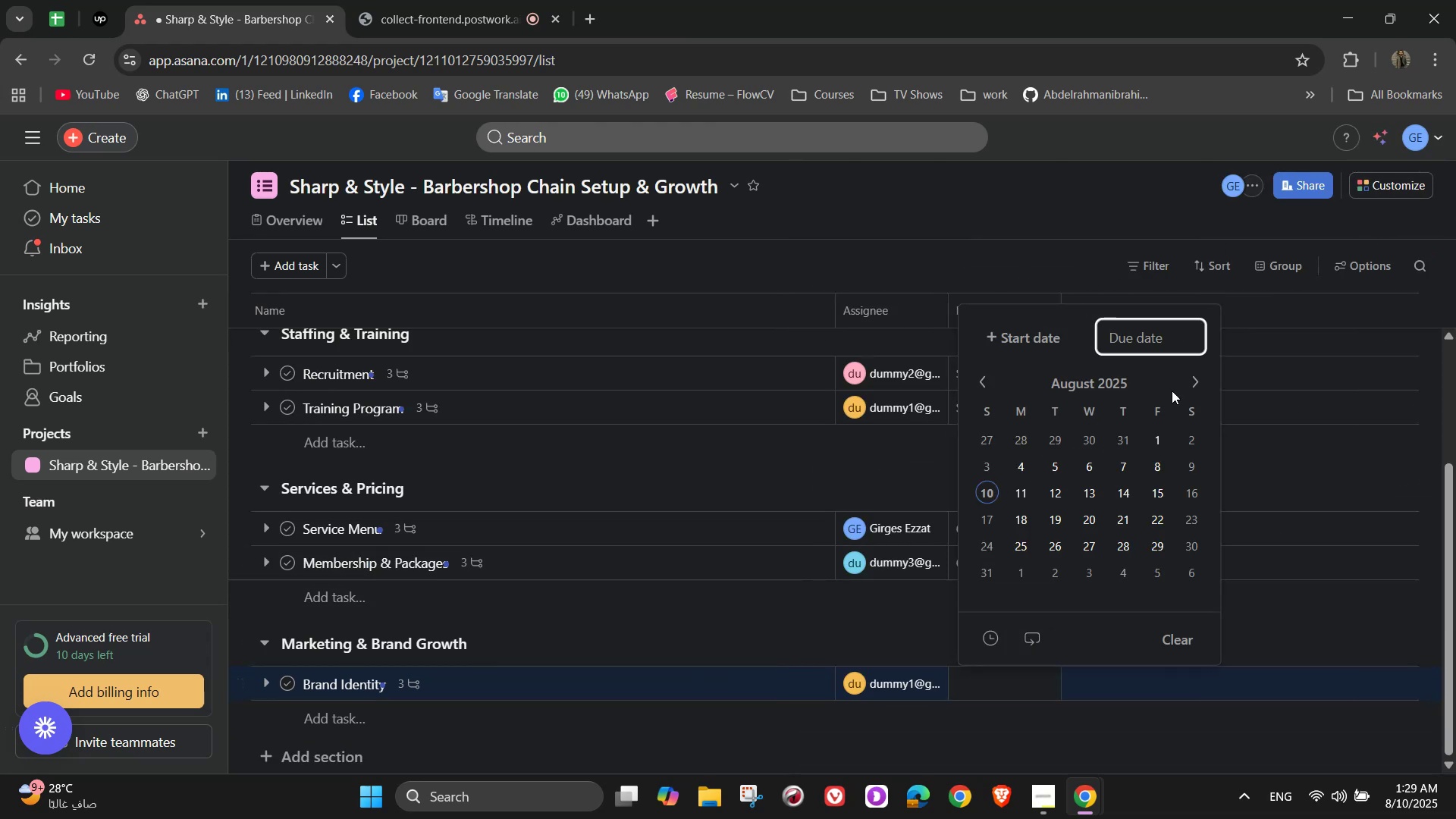 
double_click([1195, 384])
 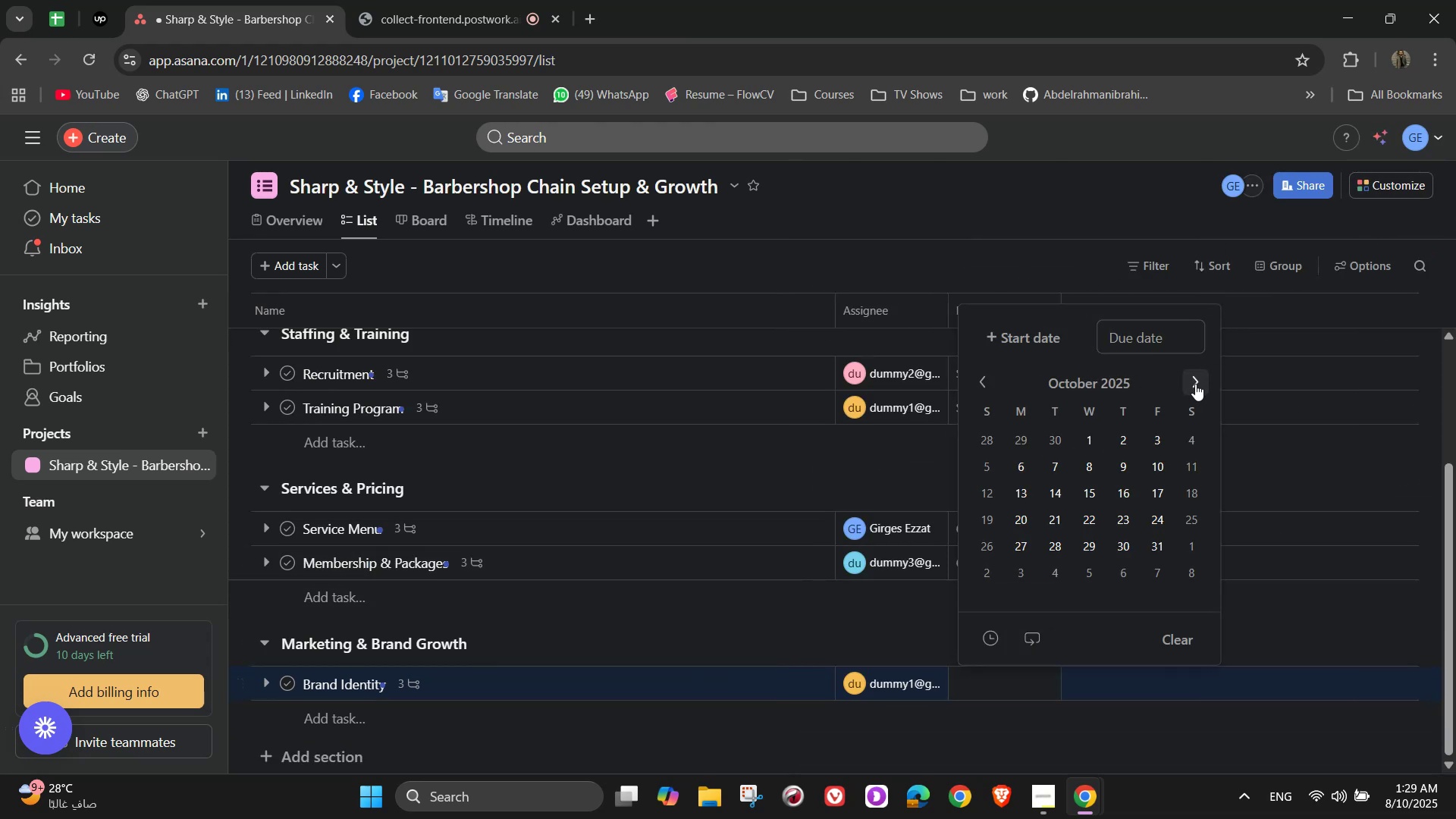 
left_click([1195, 384])
 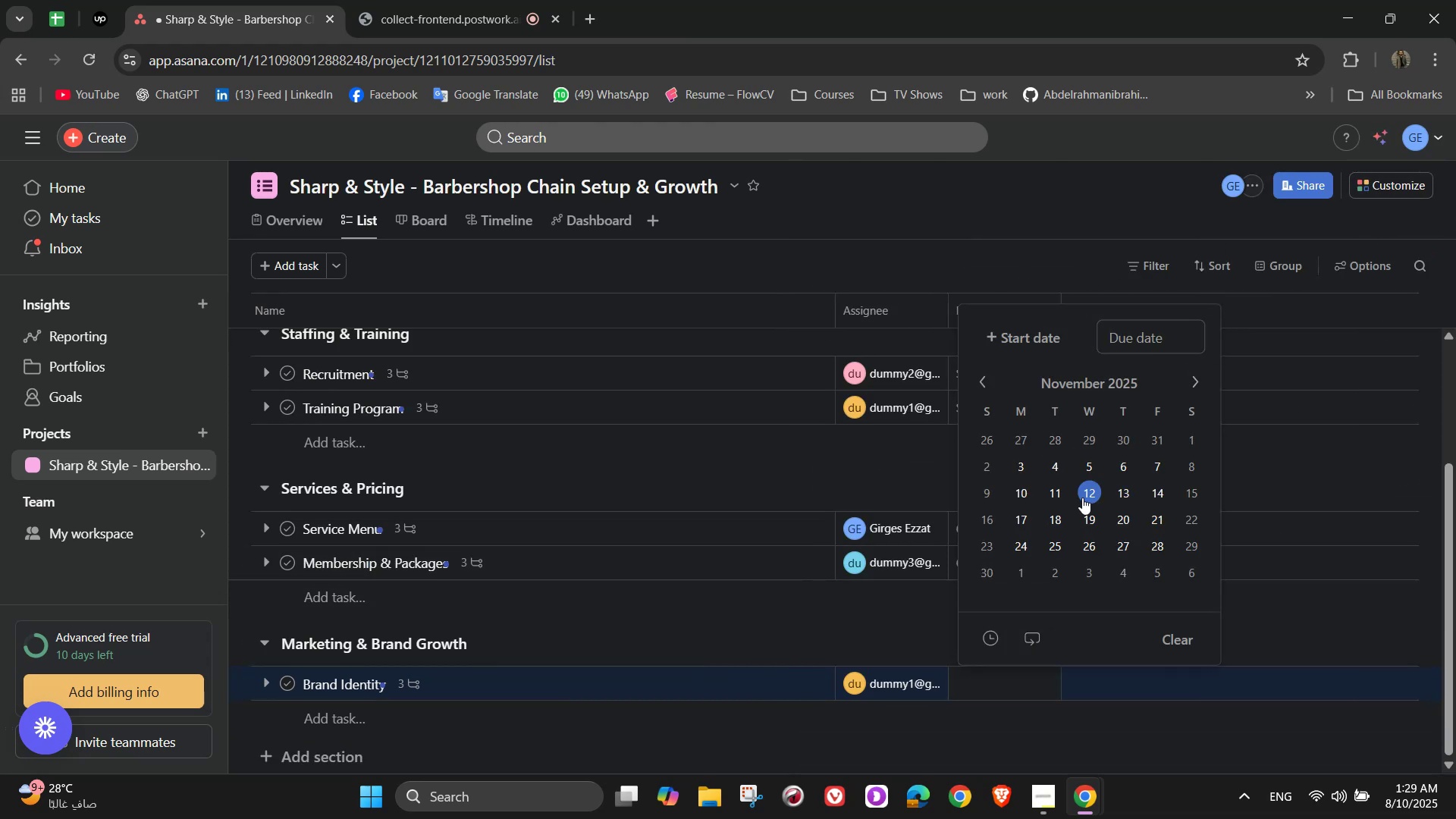 
left_click([1056, 496])
 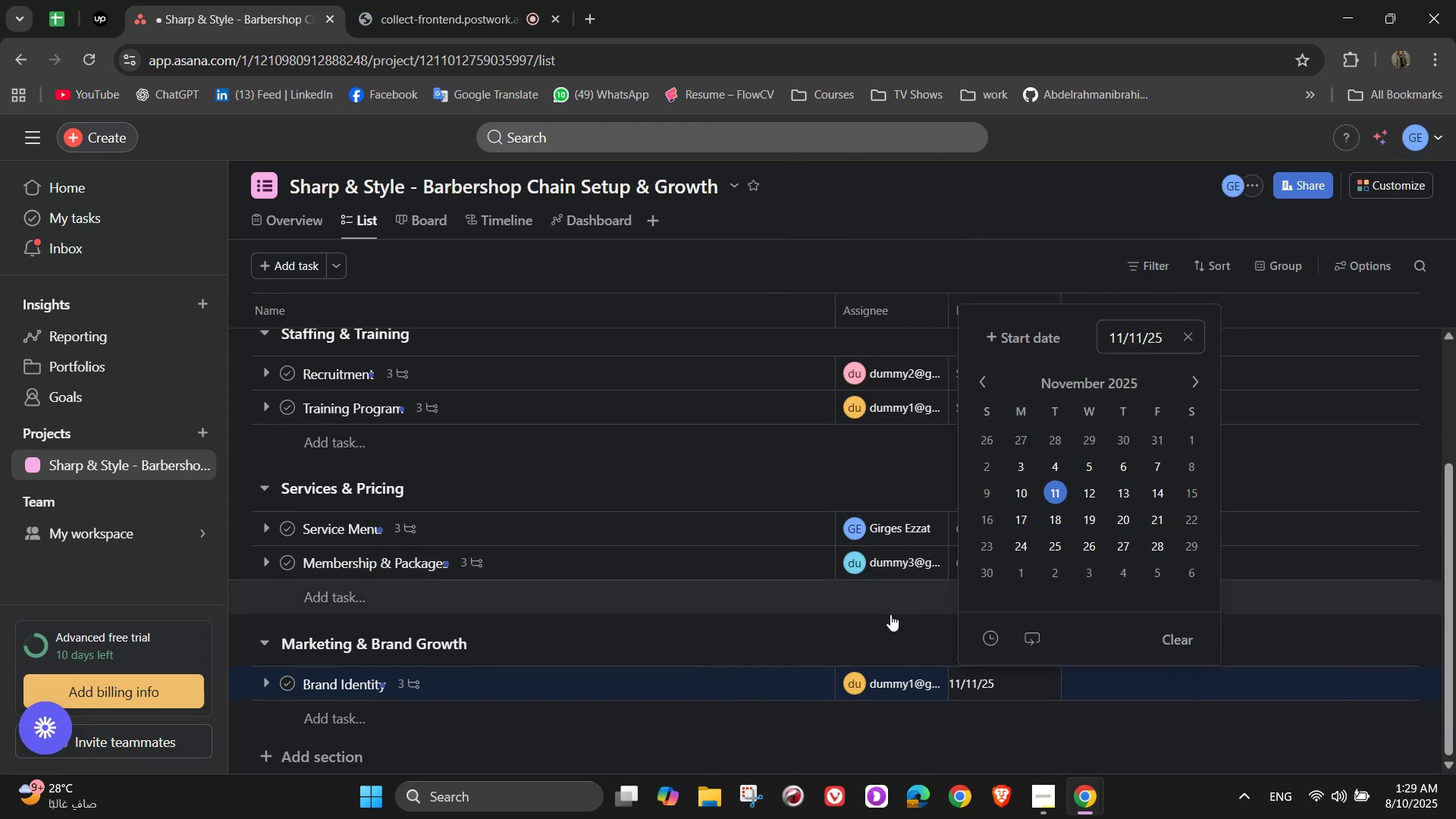 
left_click([856, 626])
 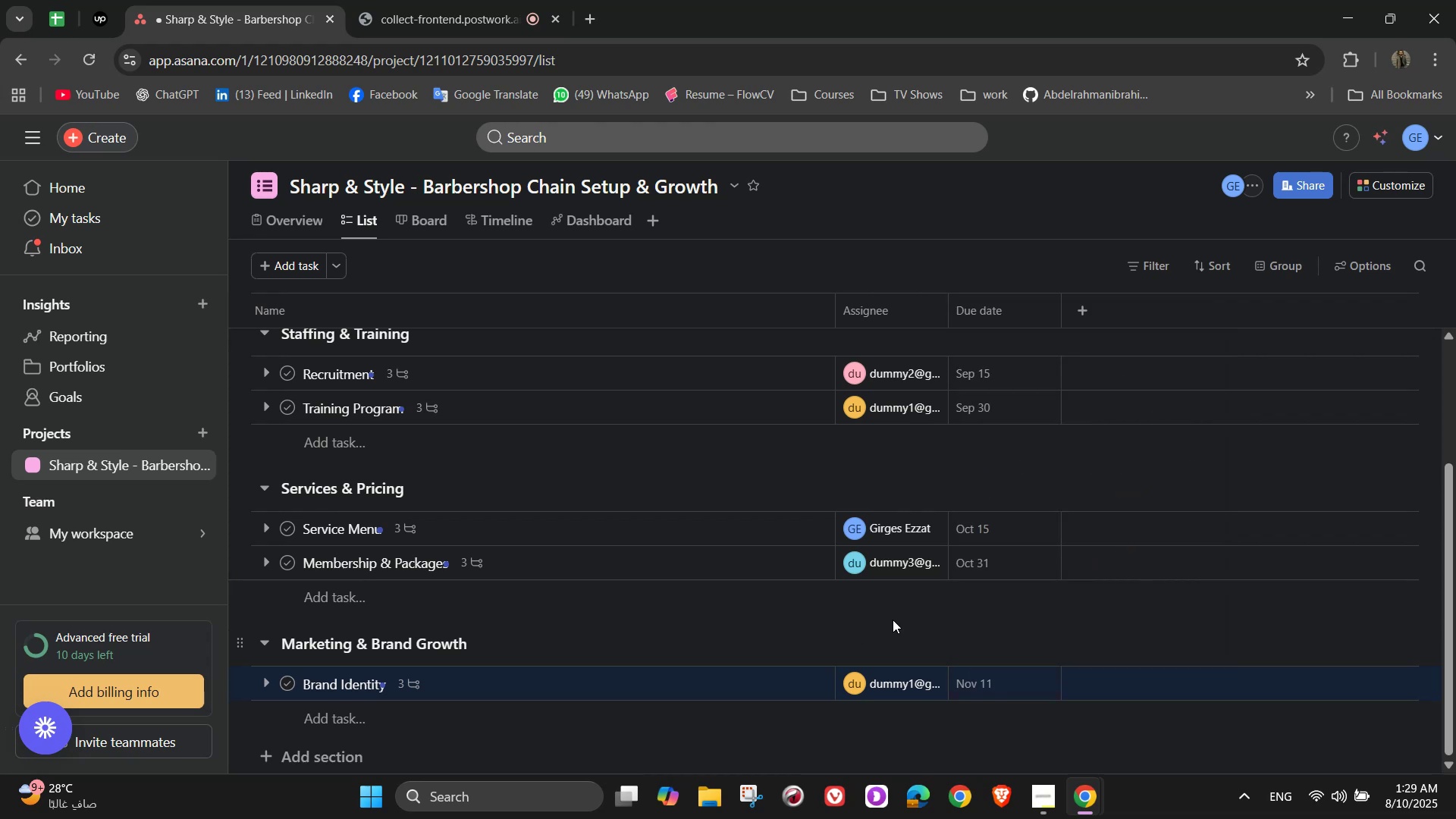 
scroll: coordinate [843, 642], scroll_direction: down, amount: 5.0
 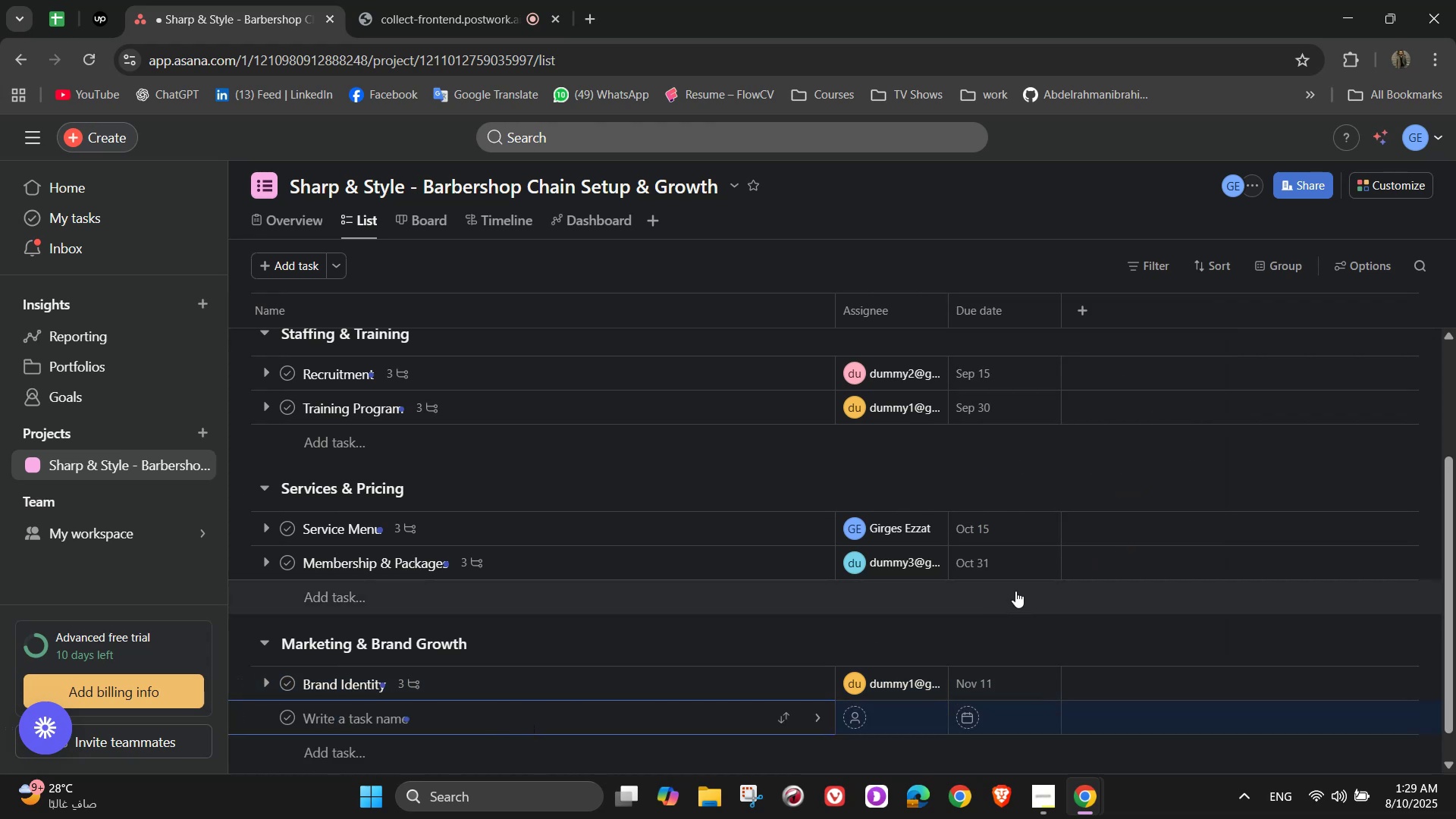 
wait(14.41)
 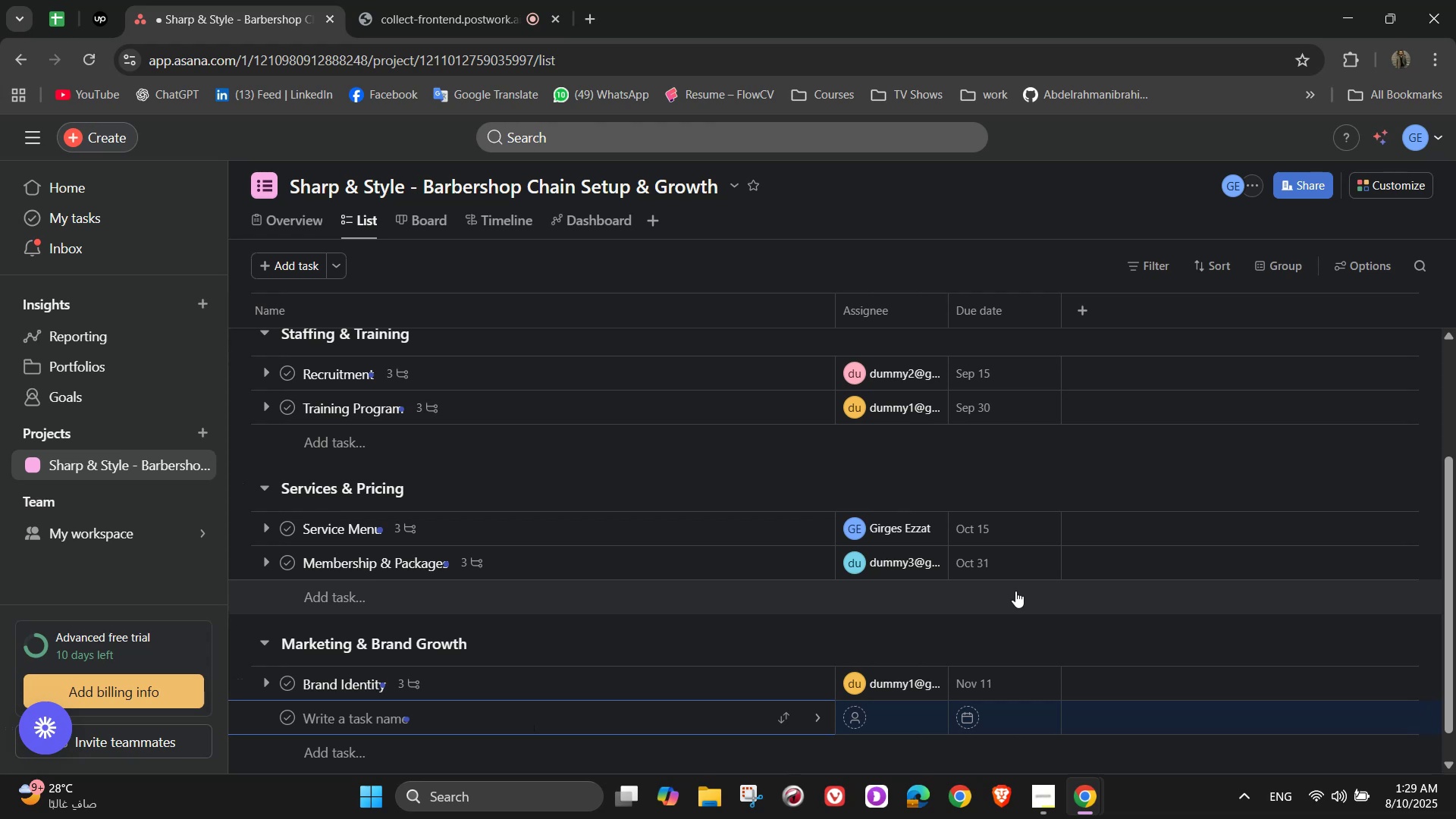 
type(Social Media & Advertising)
 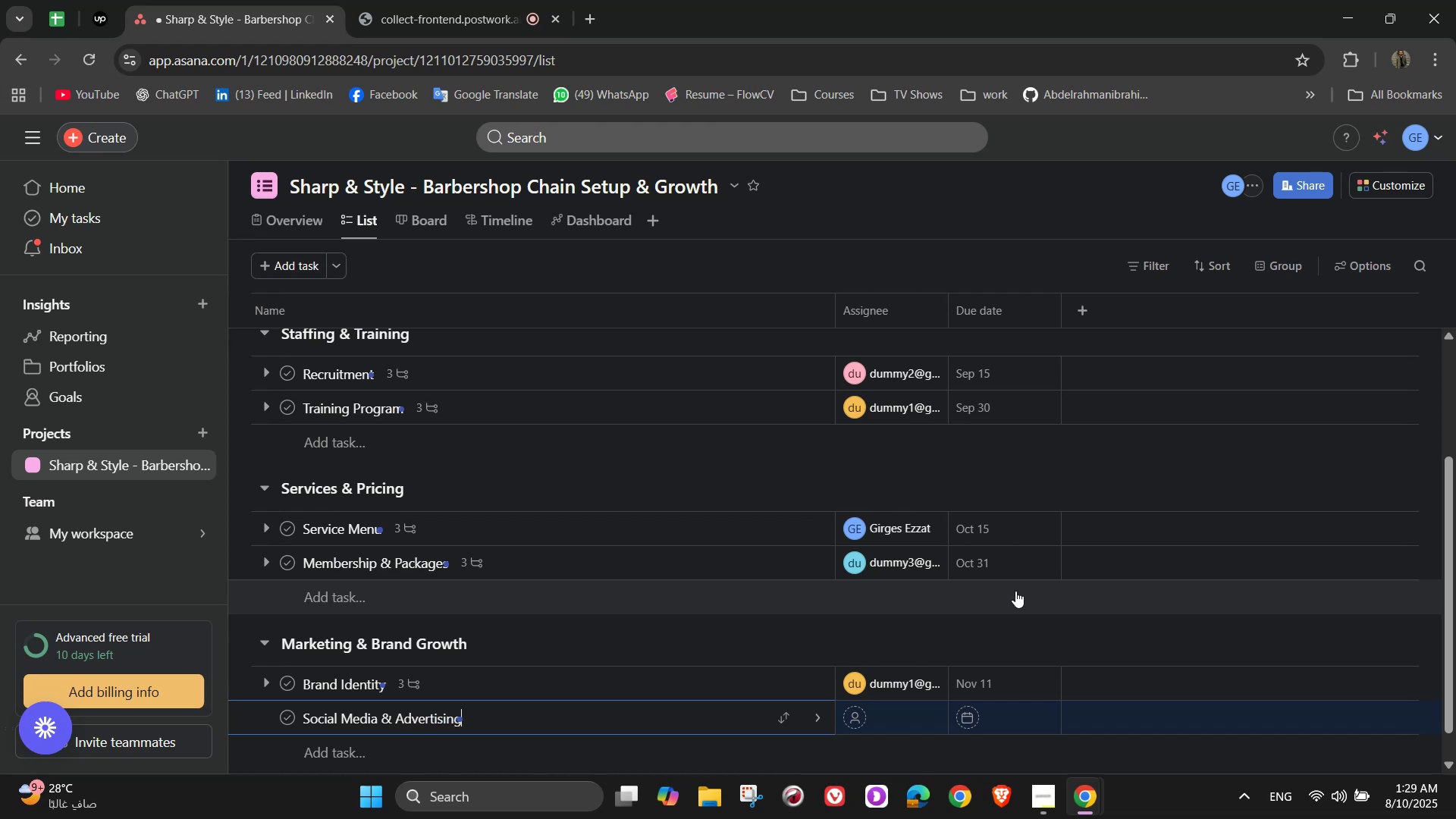 
left_click([824, 713])
 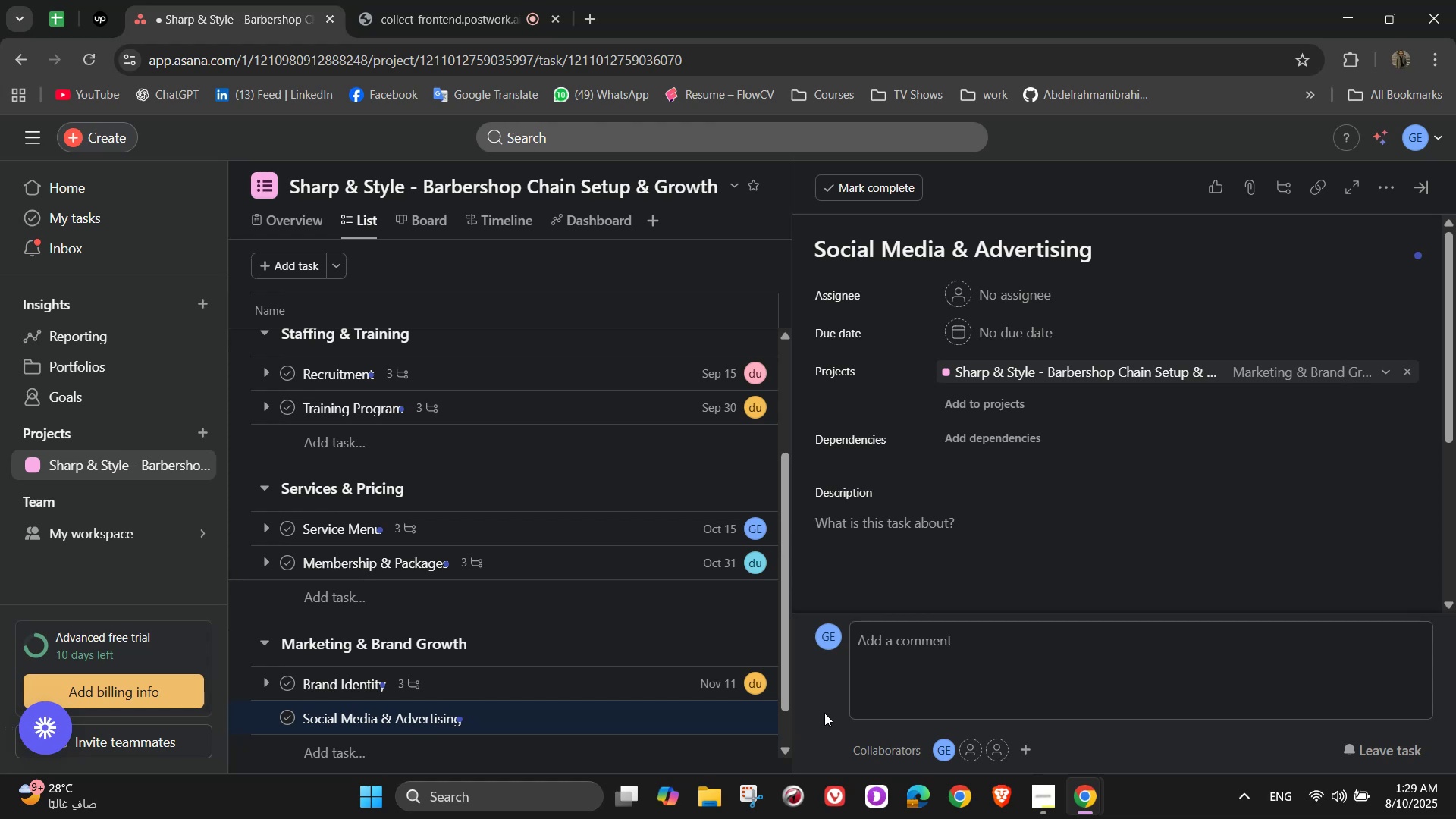 
wait(5.75)
 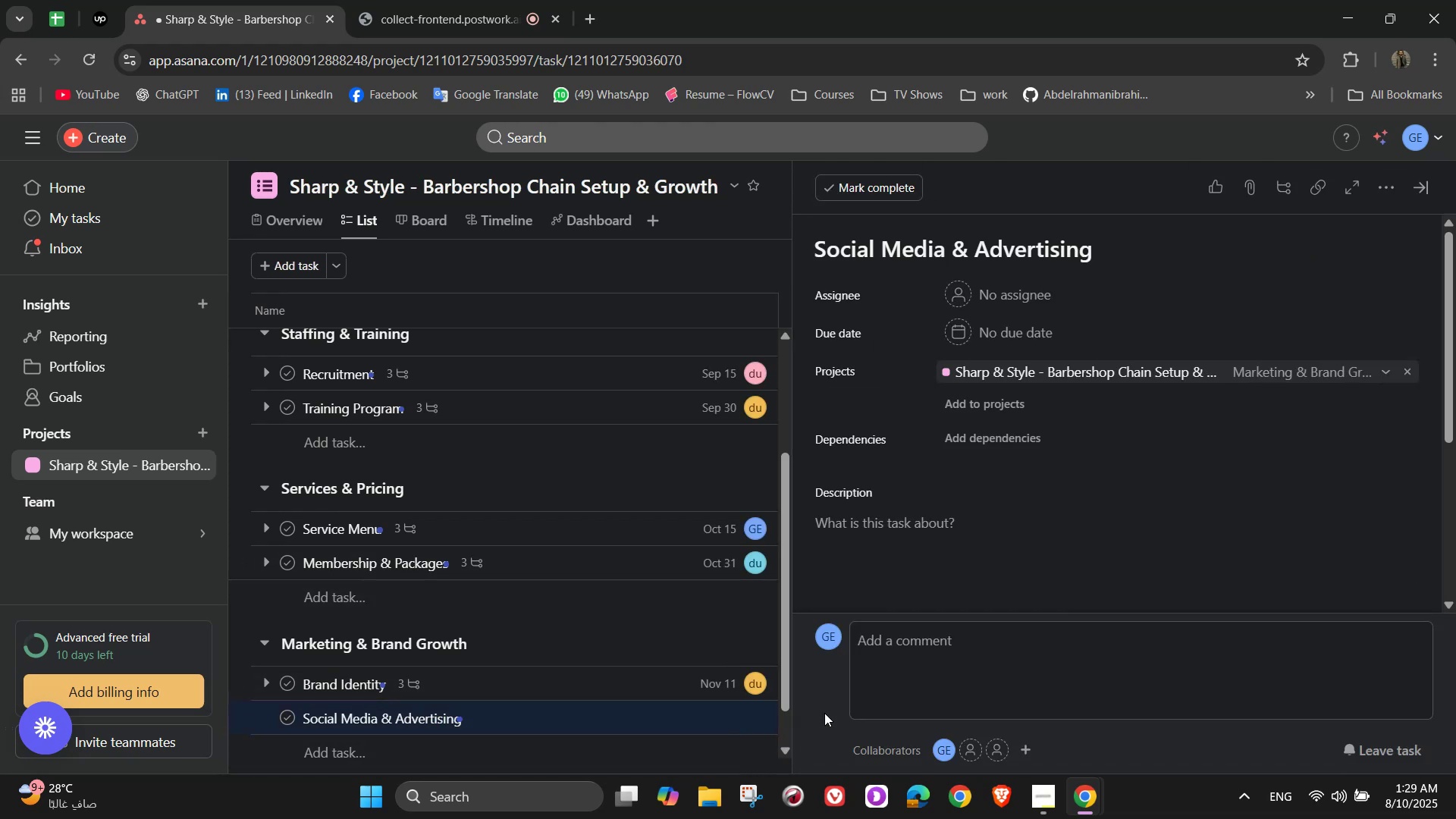 
left_click([990, 301])
 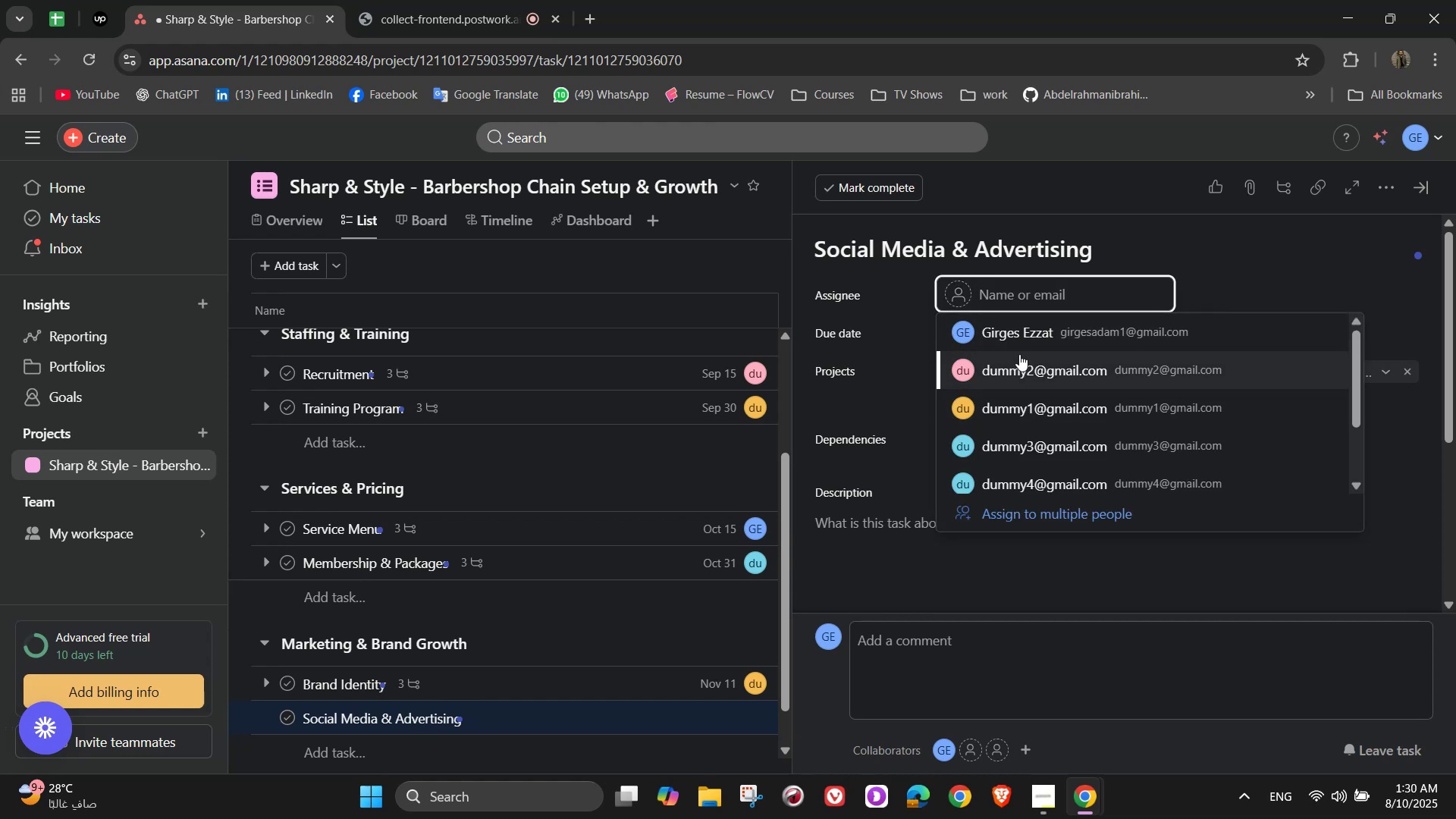 
left_click([1028, 361])
 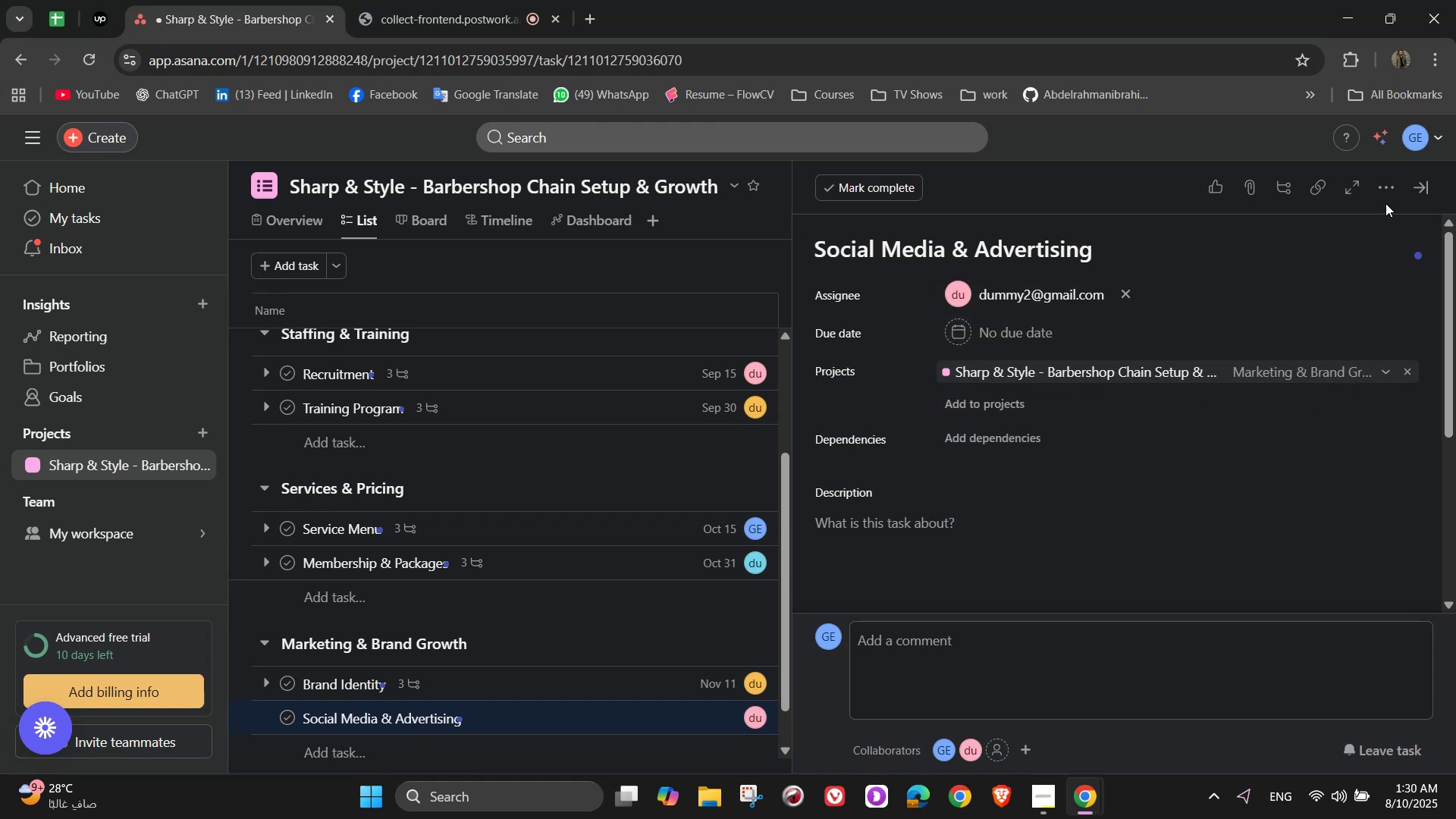 
double_click([1387, 186])
 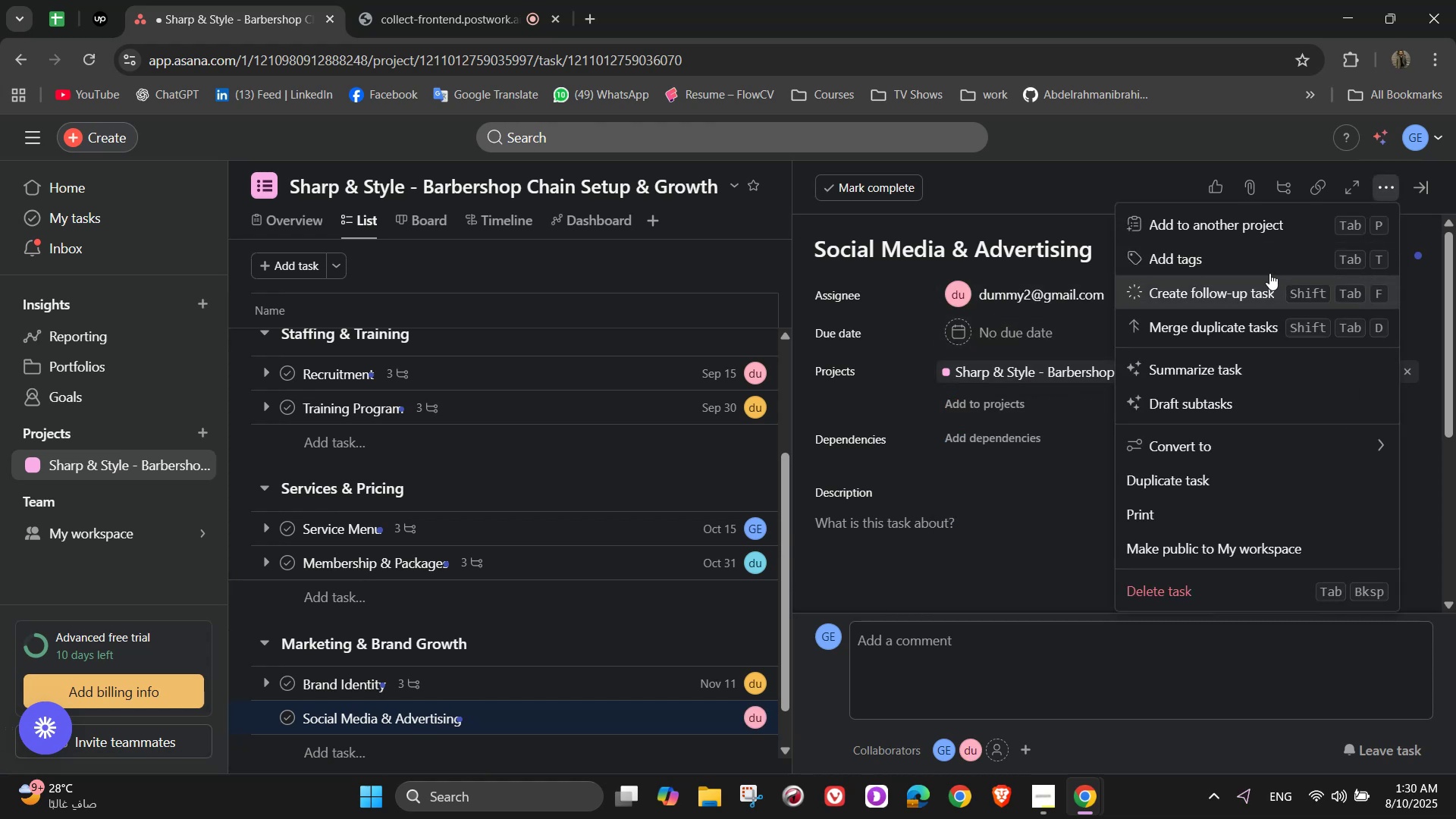 
left_click([1265, 256])
 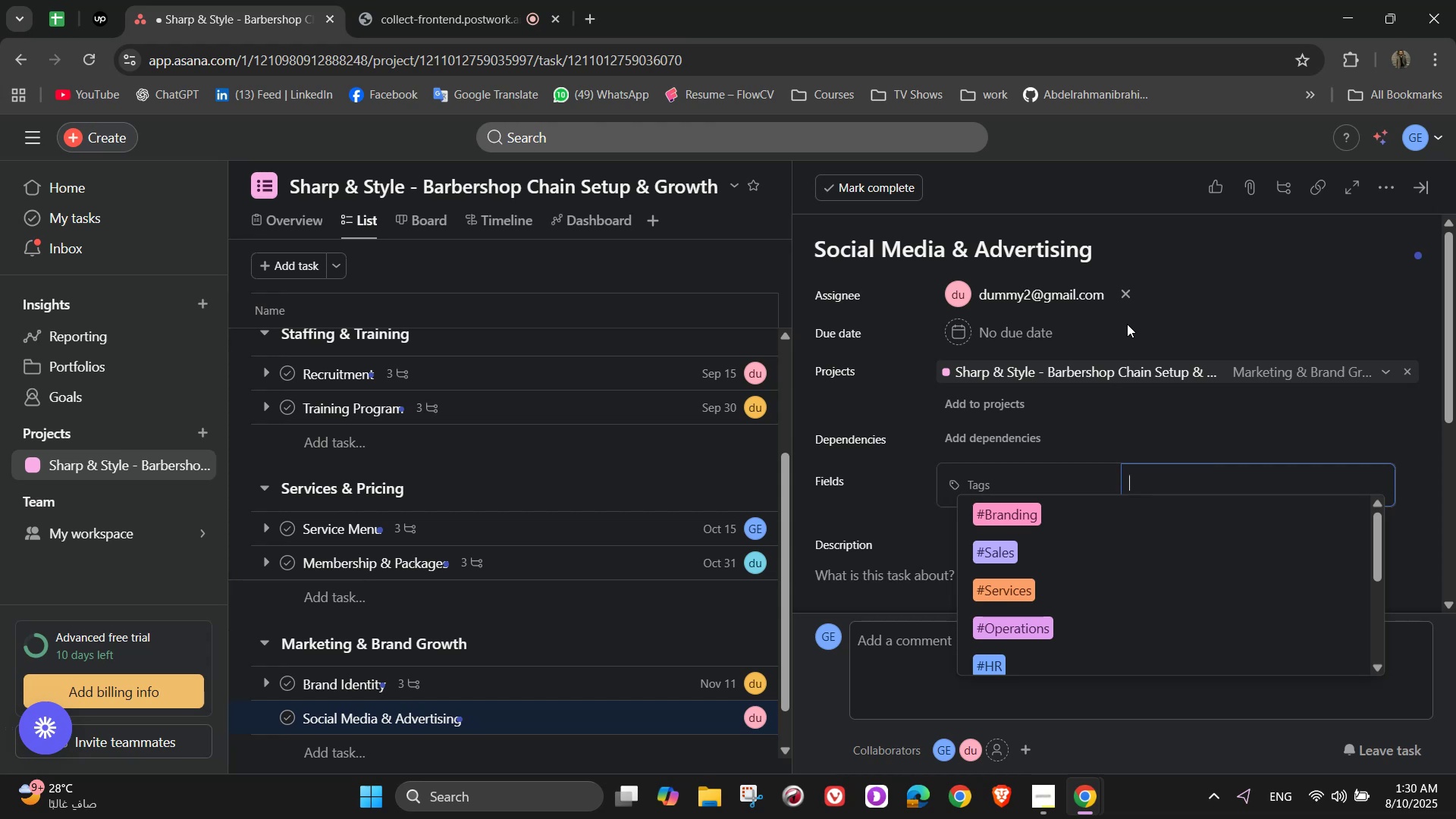 
scroll: coordinate [1037, 643], scroll_direction: down, amount: 5.0
 